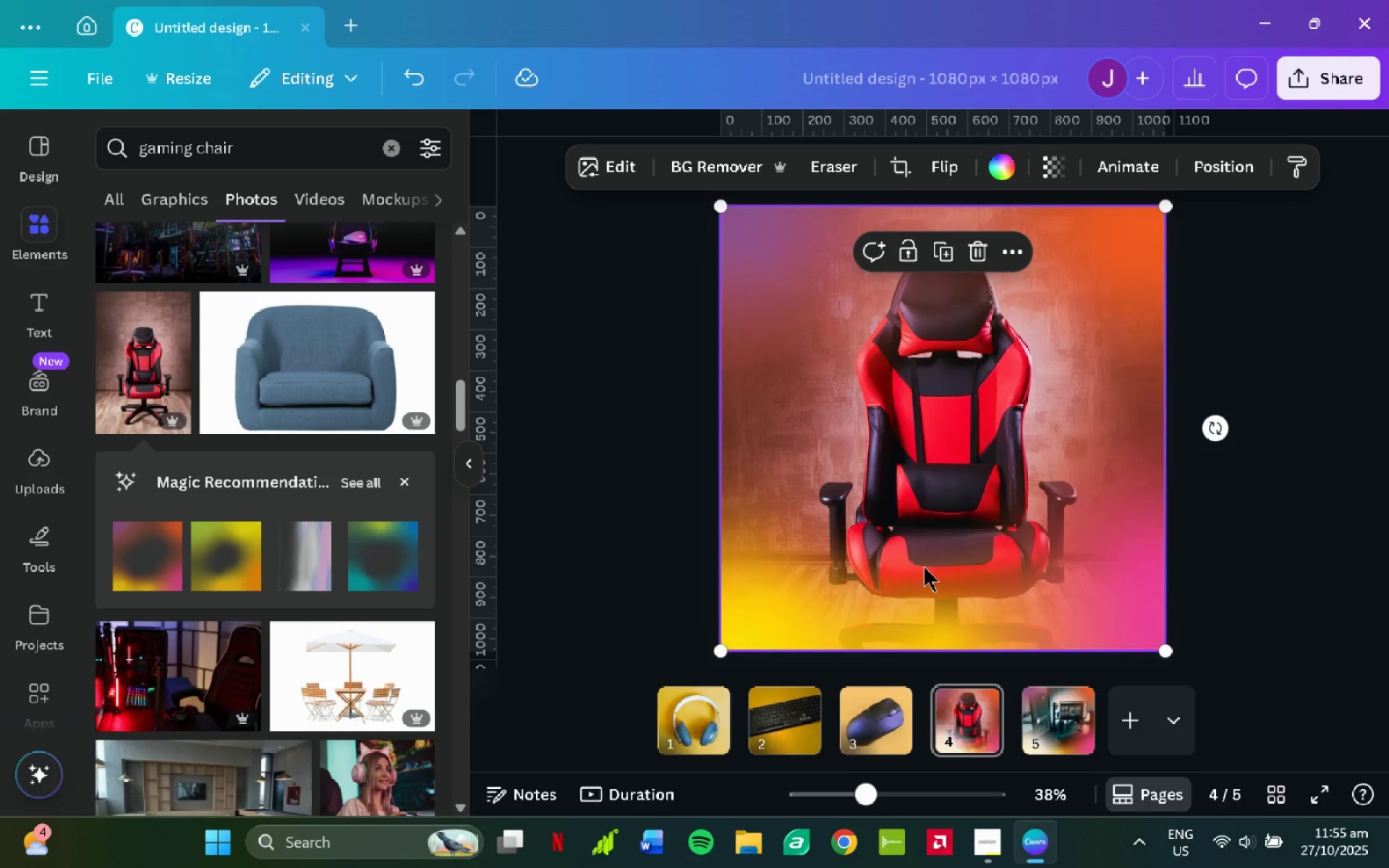 
right_click([924, 566])
 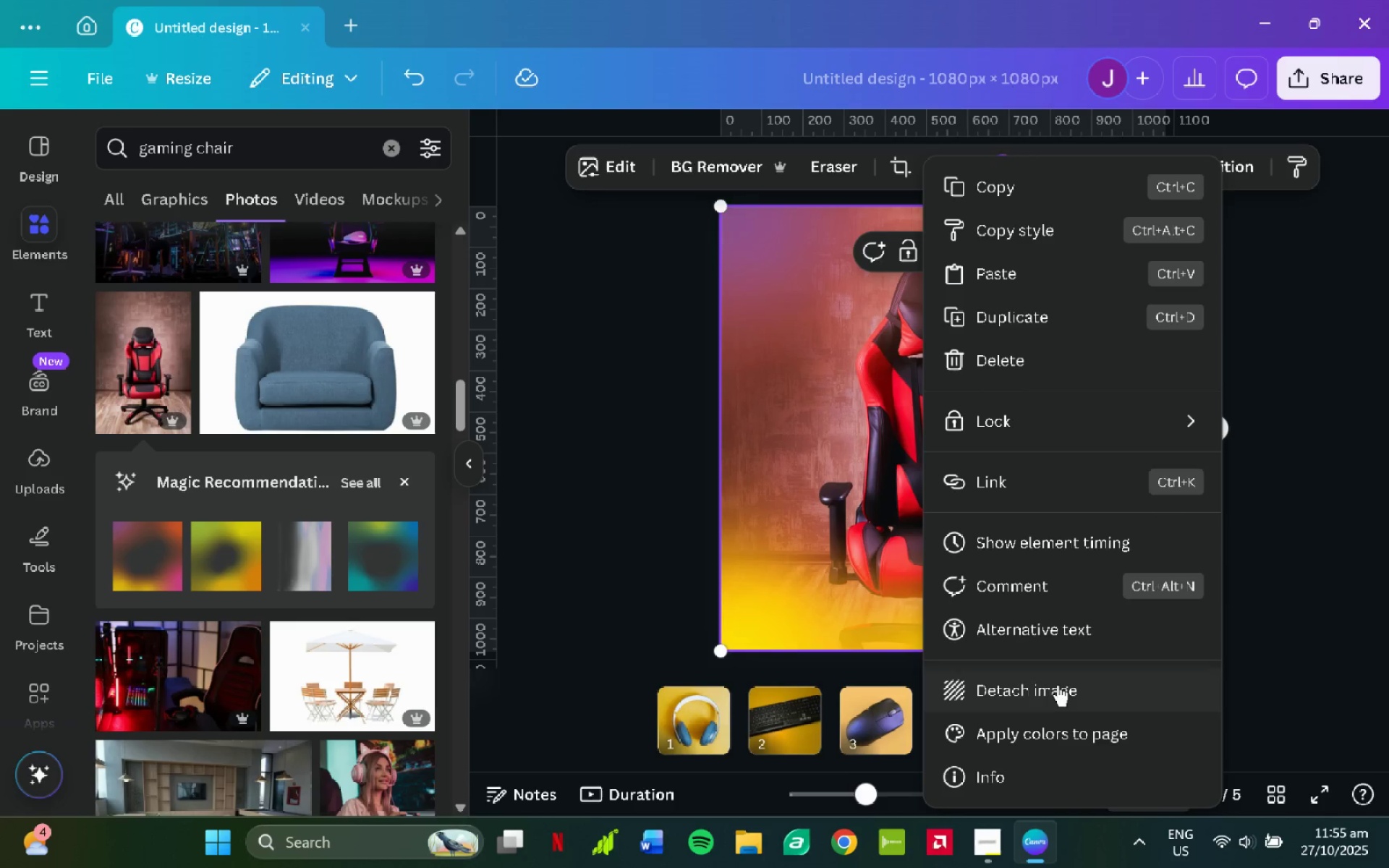 
left_click([1058, 689])
 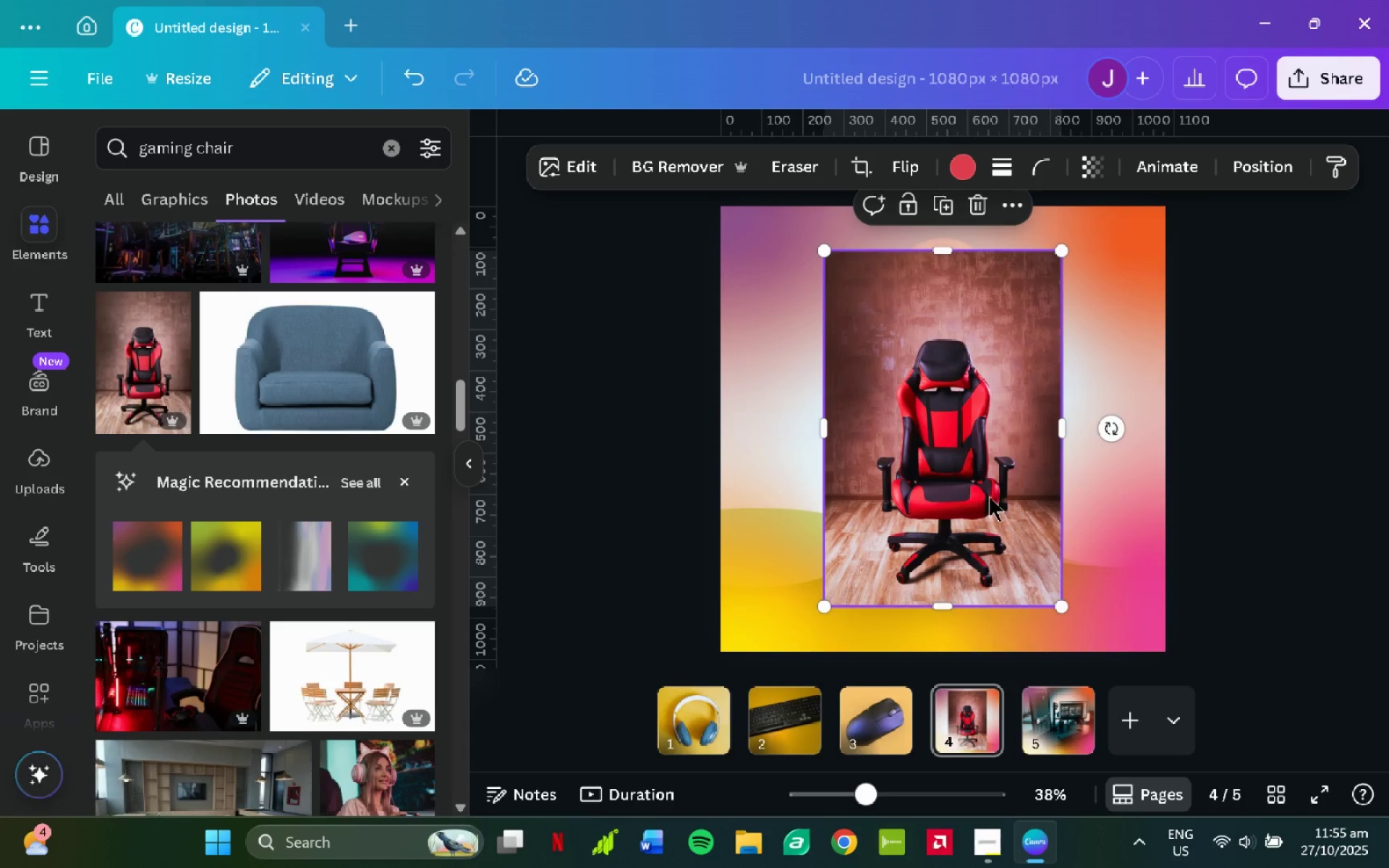 
left_click([989, 496])
 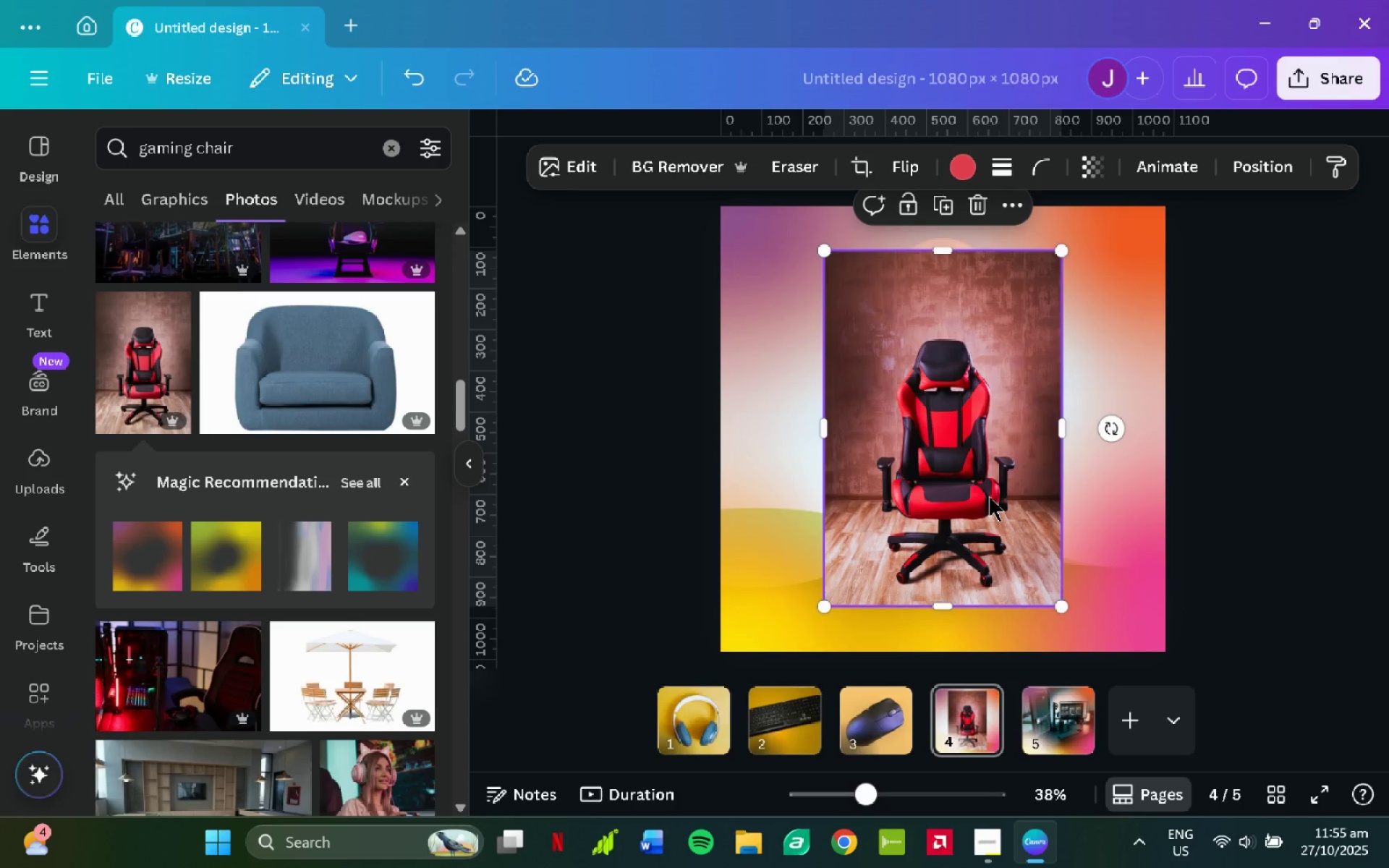 
key(Control+X)
 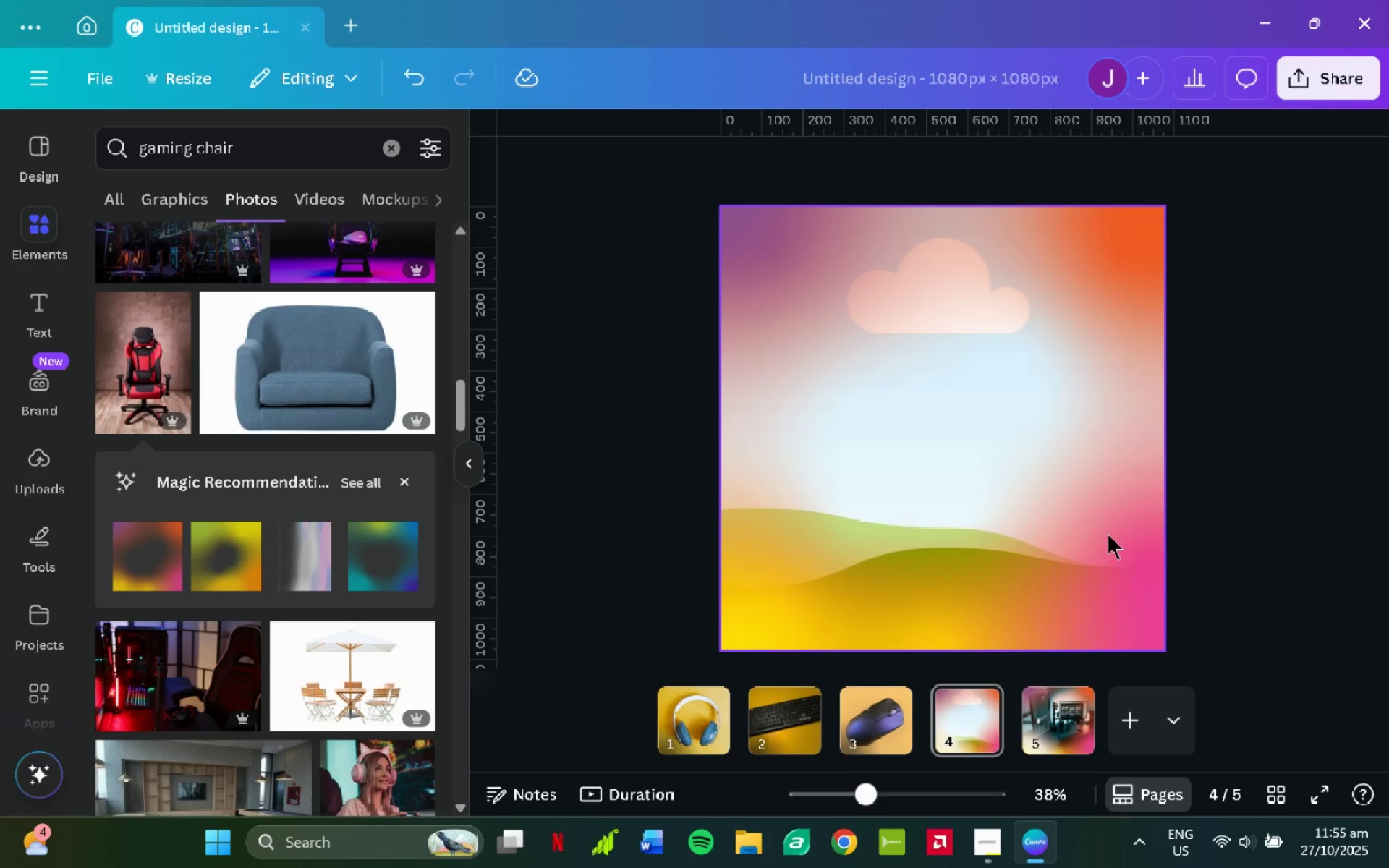 
left_click([1082, 527])
 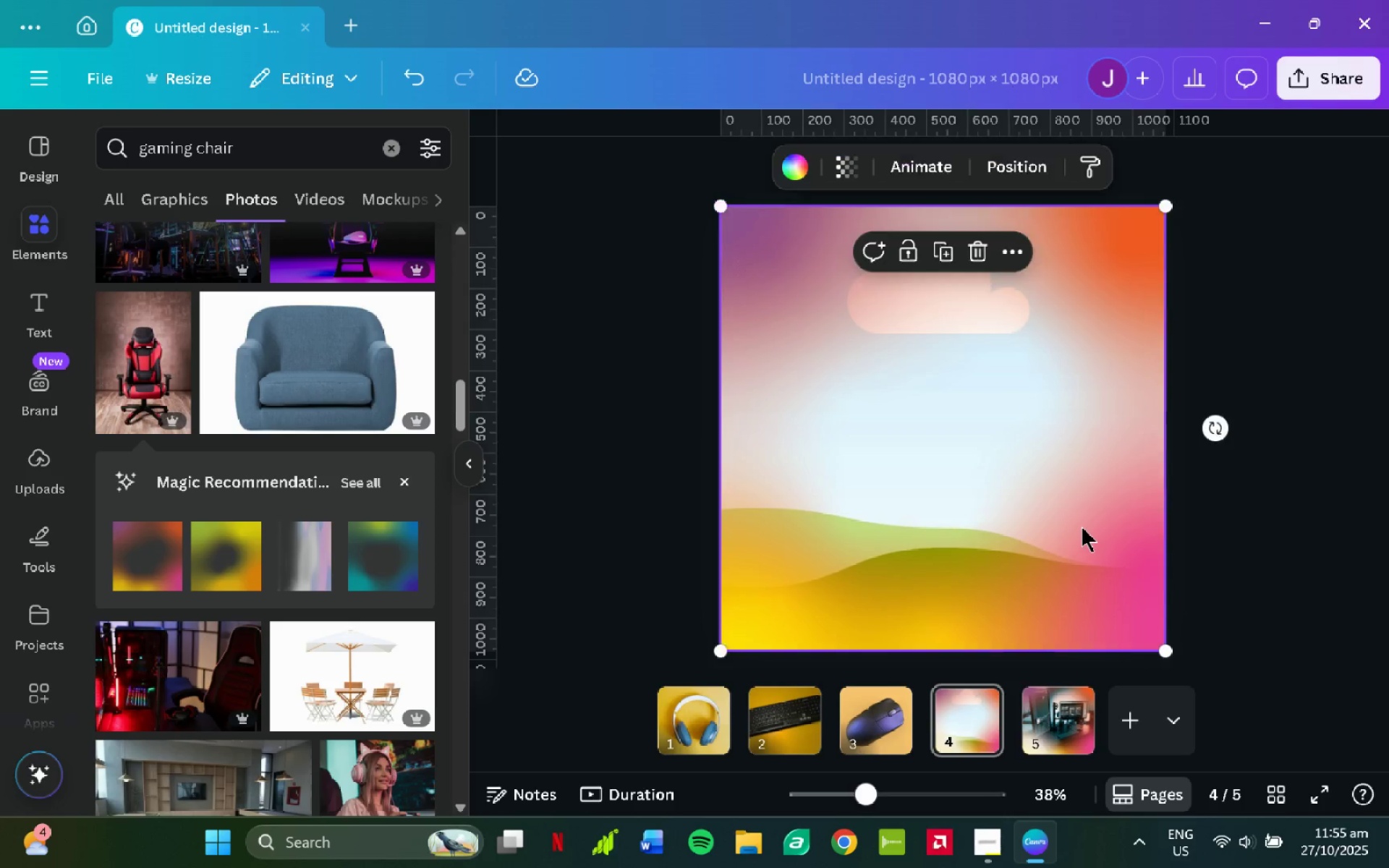 
key(Control+ControlLeft)
 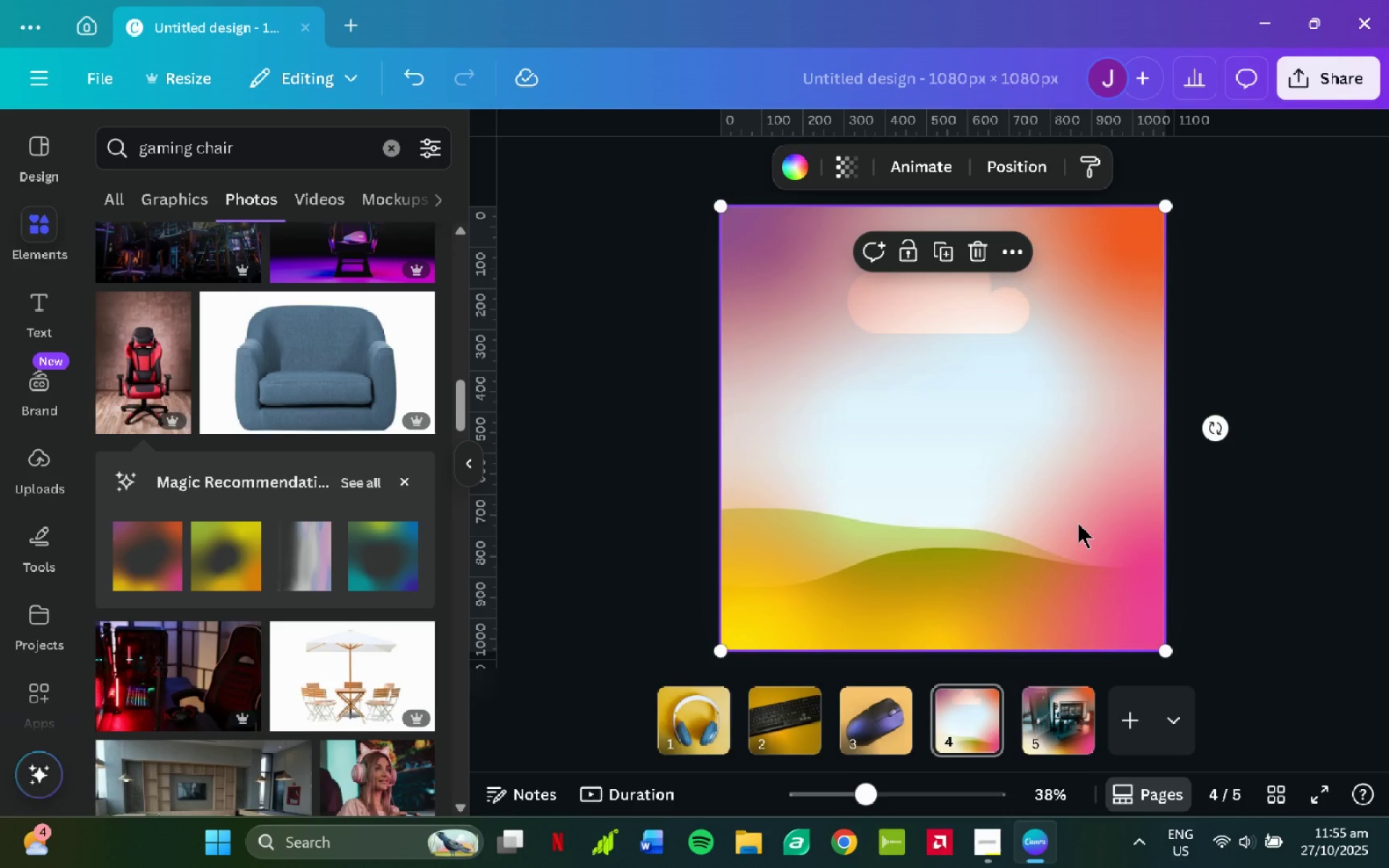 
key(Delete)
 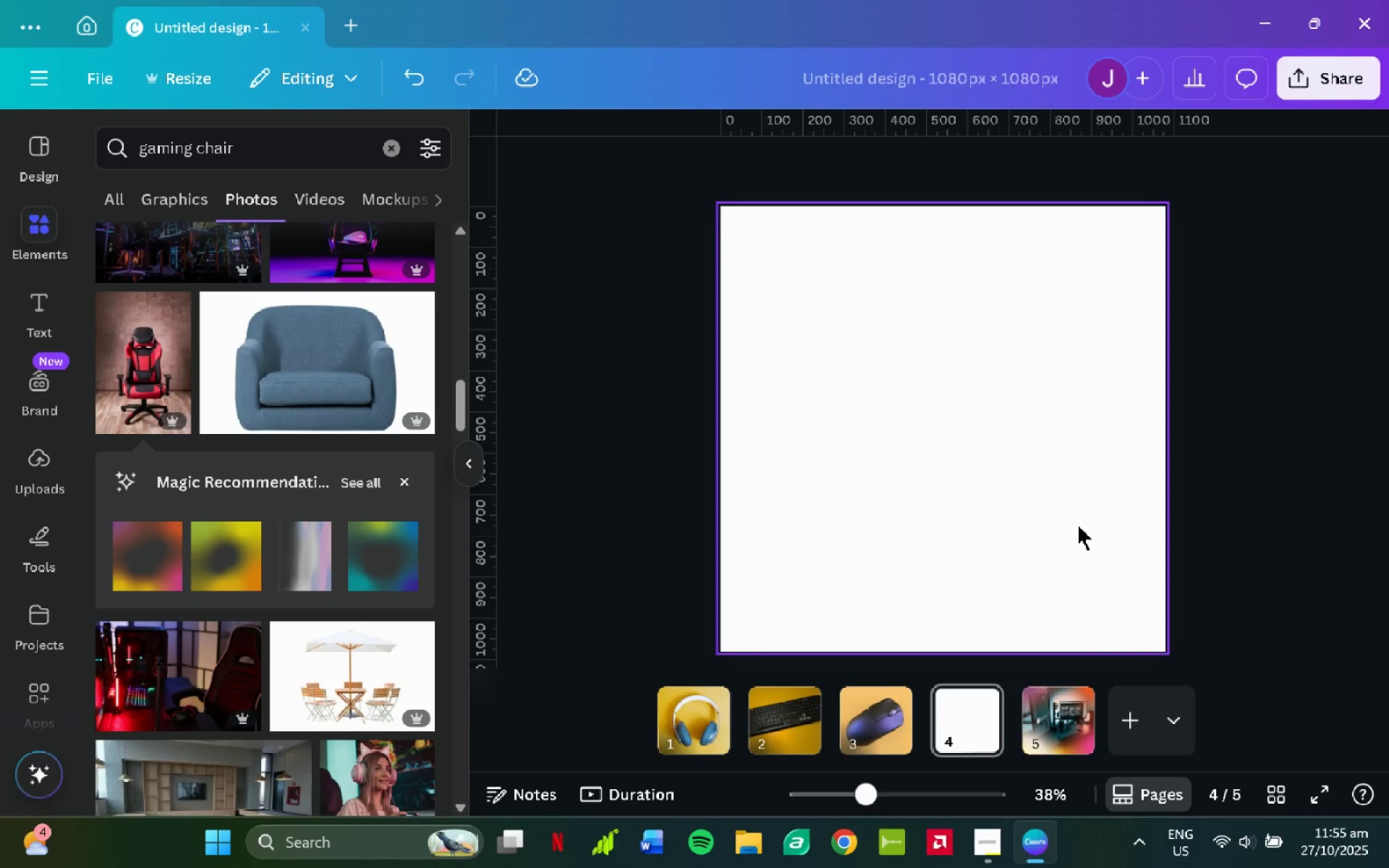 
key(Control+ControlLeft)
 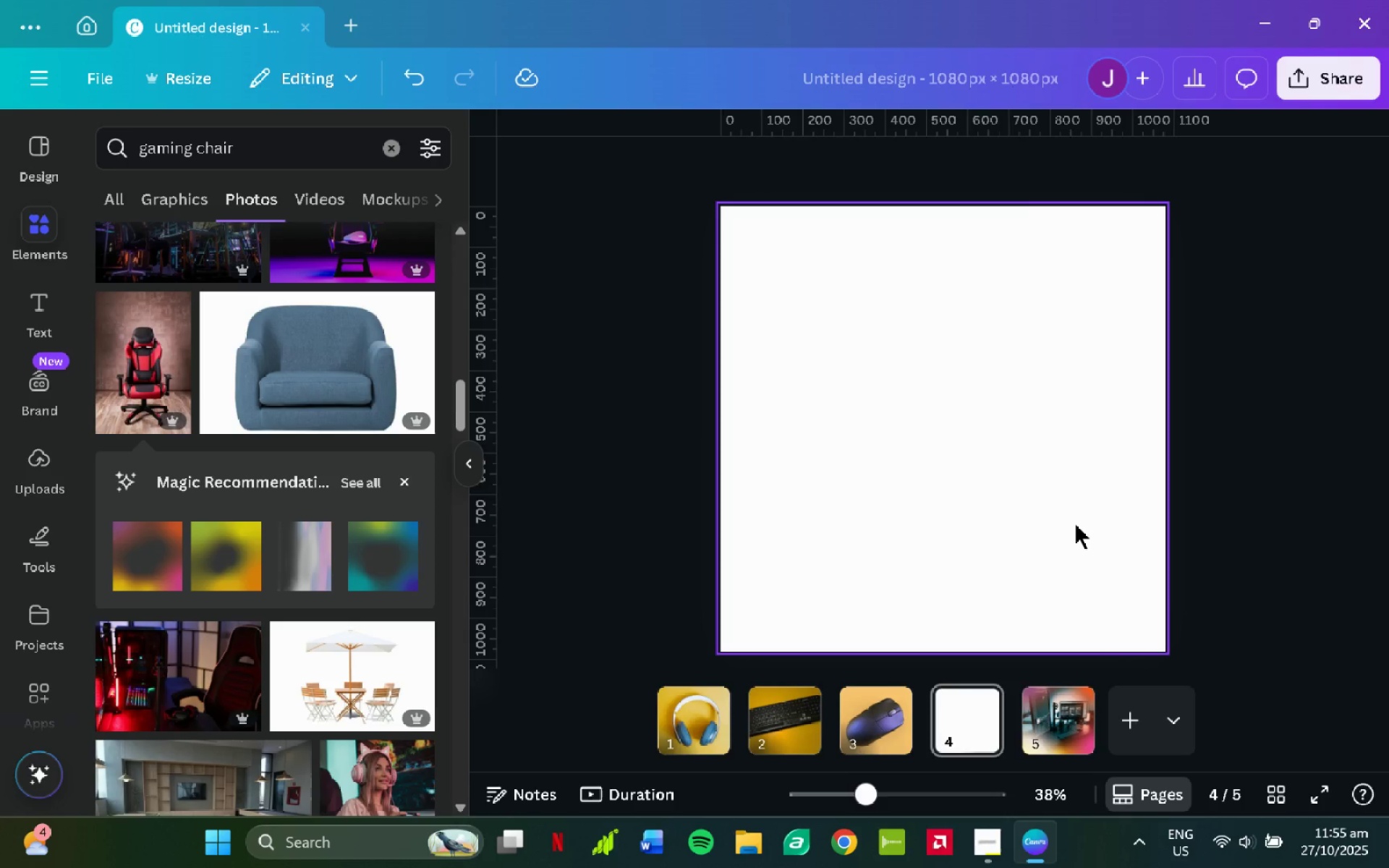 
key(Control+V)
 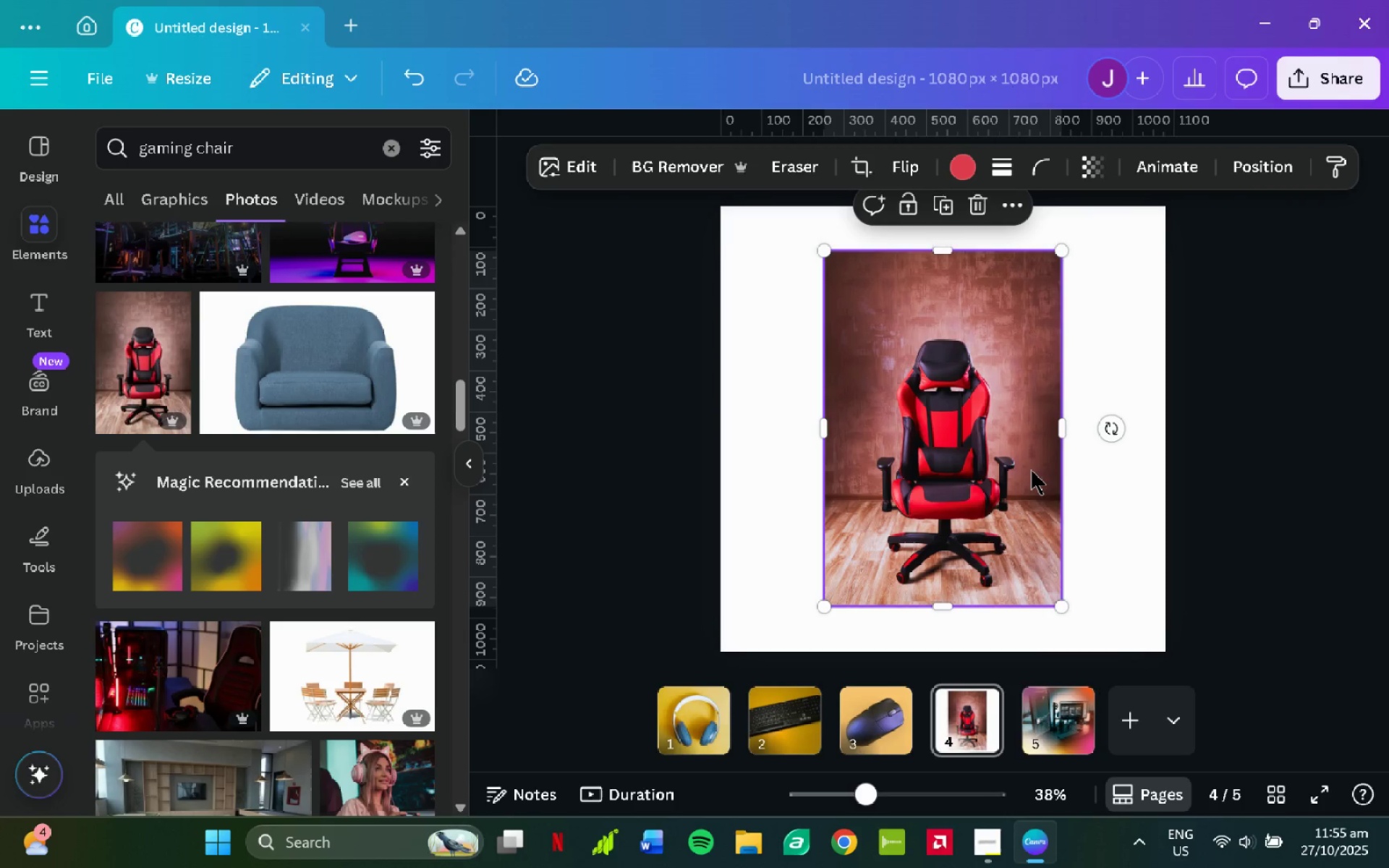 
right_click([1031, 466])
 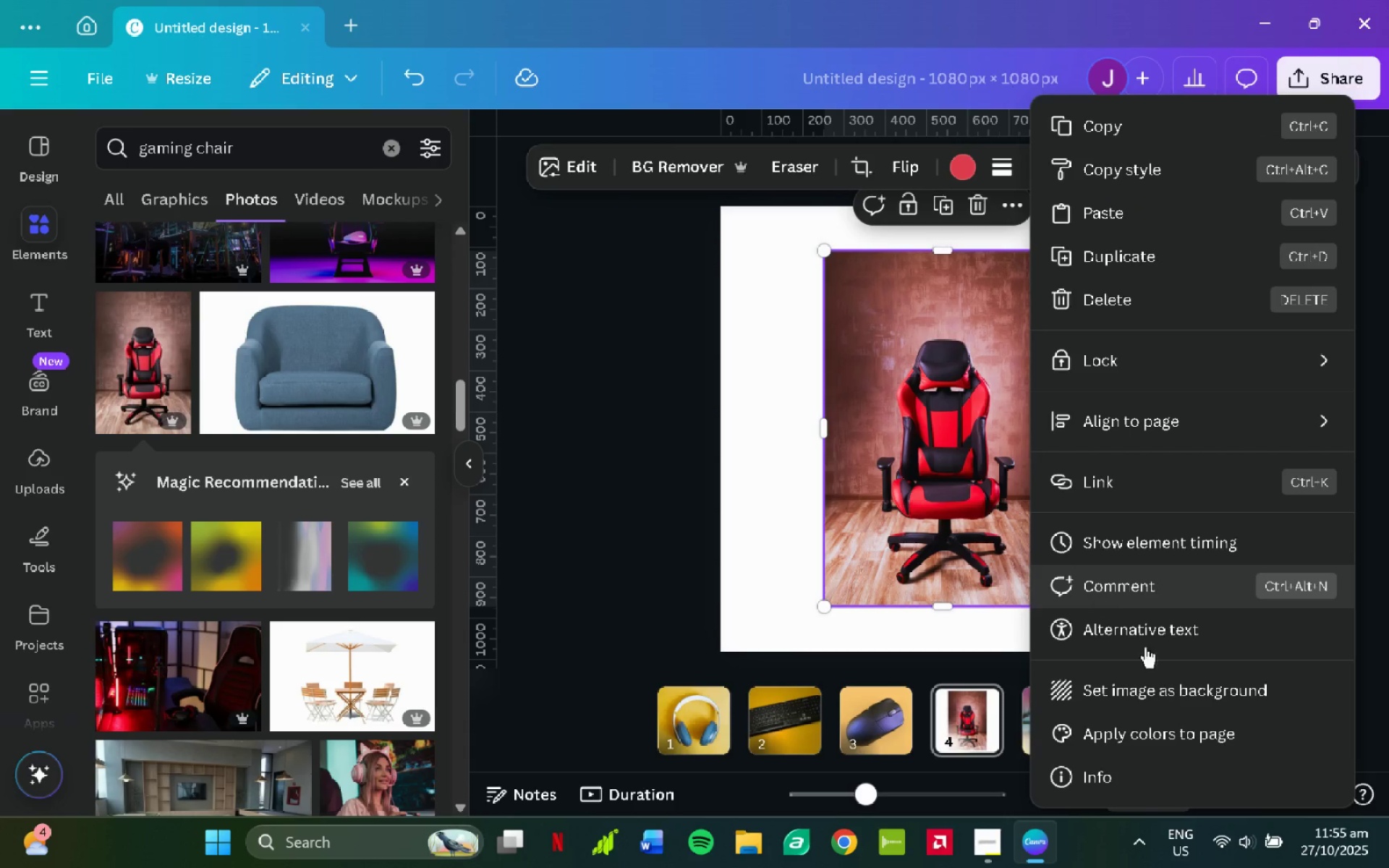 
left_click([1145, 688])
 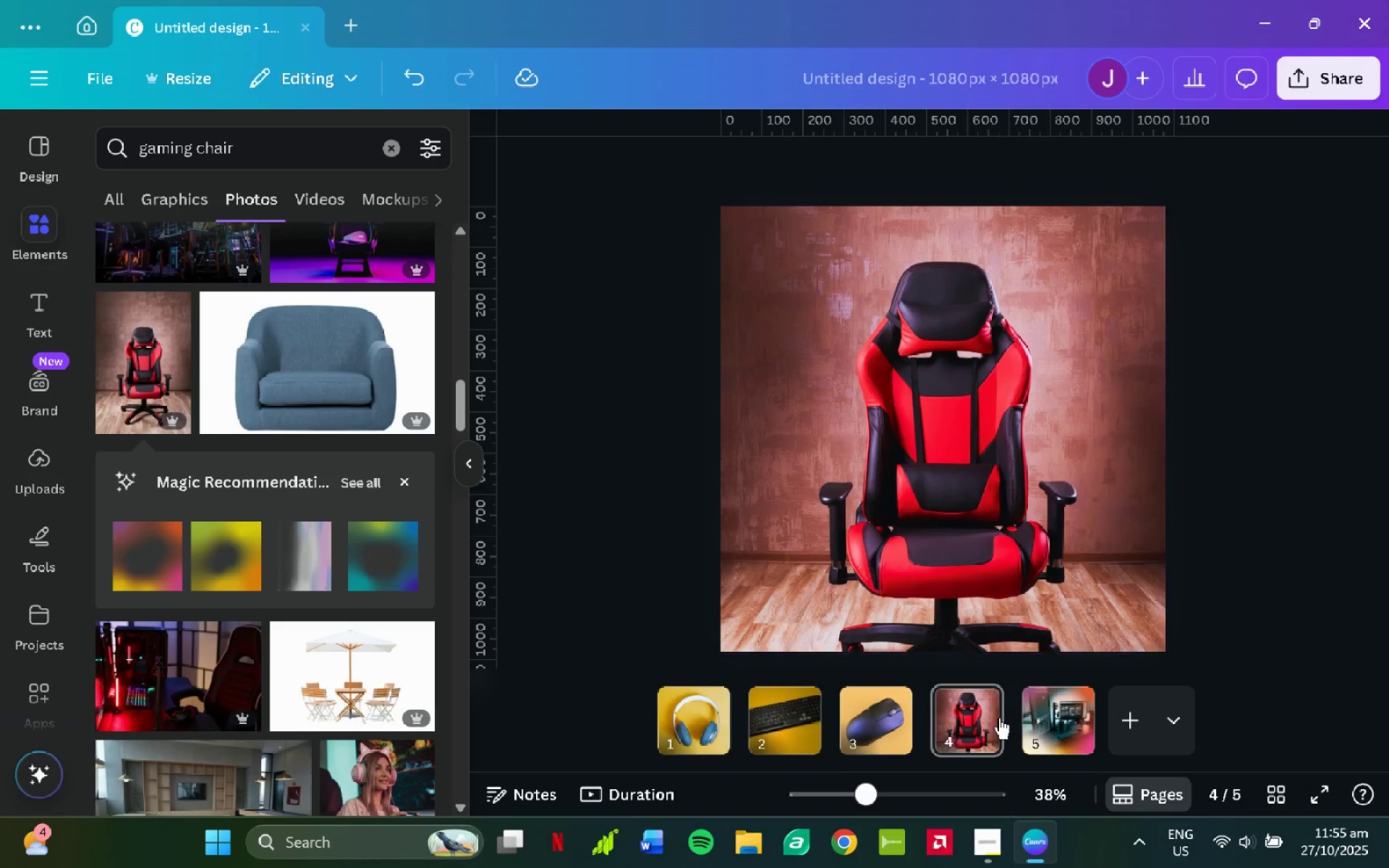 
left_click([1053, 726])
 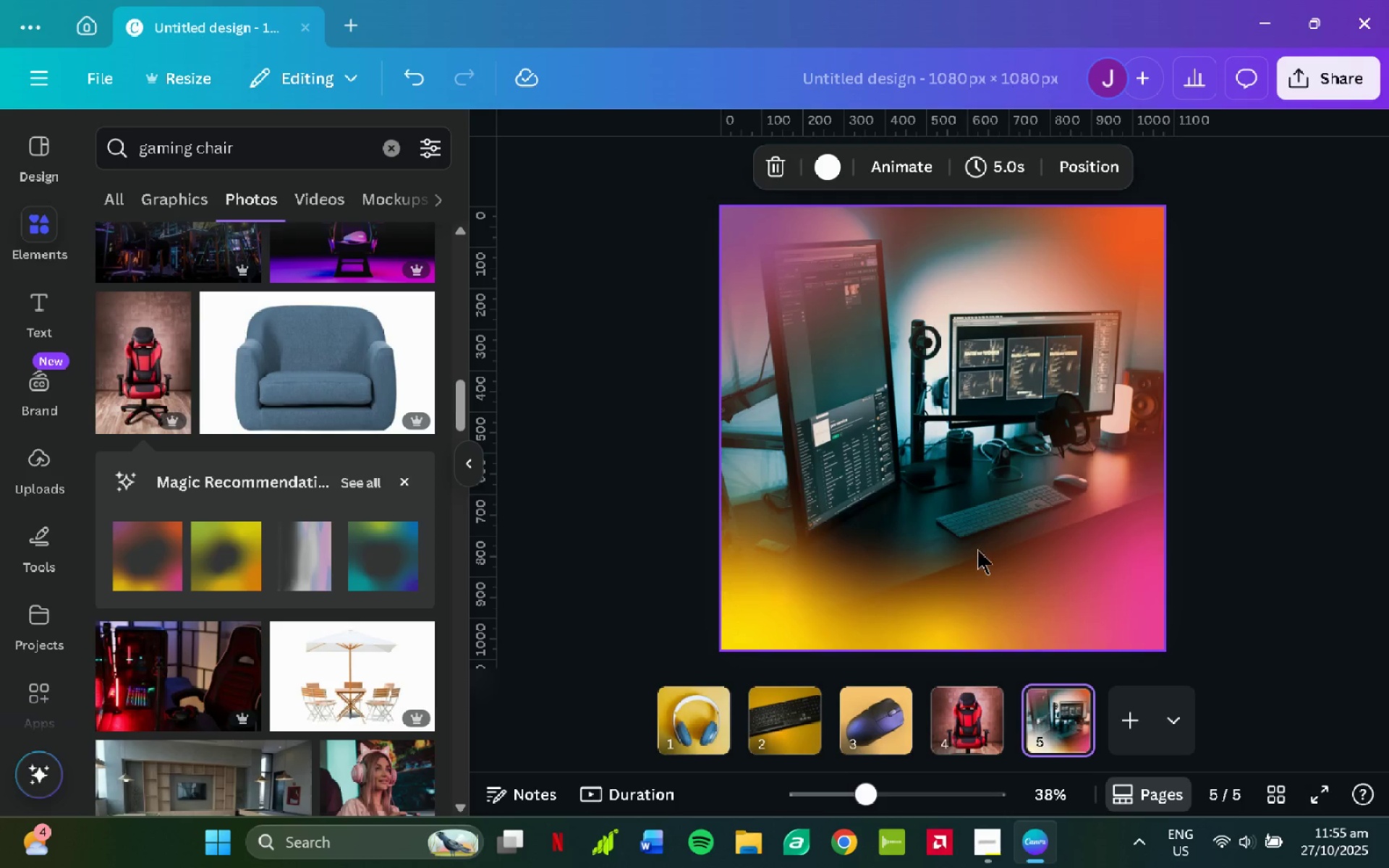 
left_click([980, 537])
 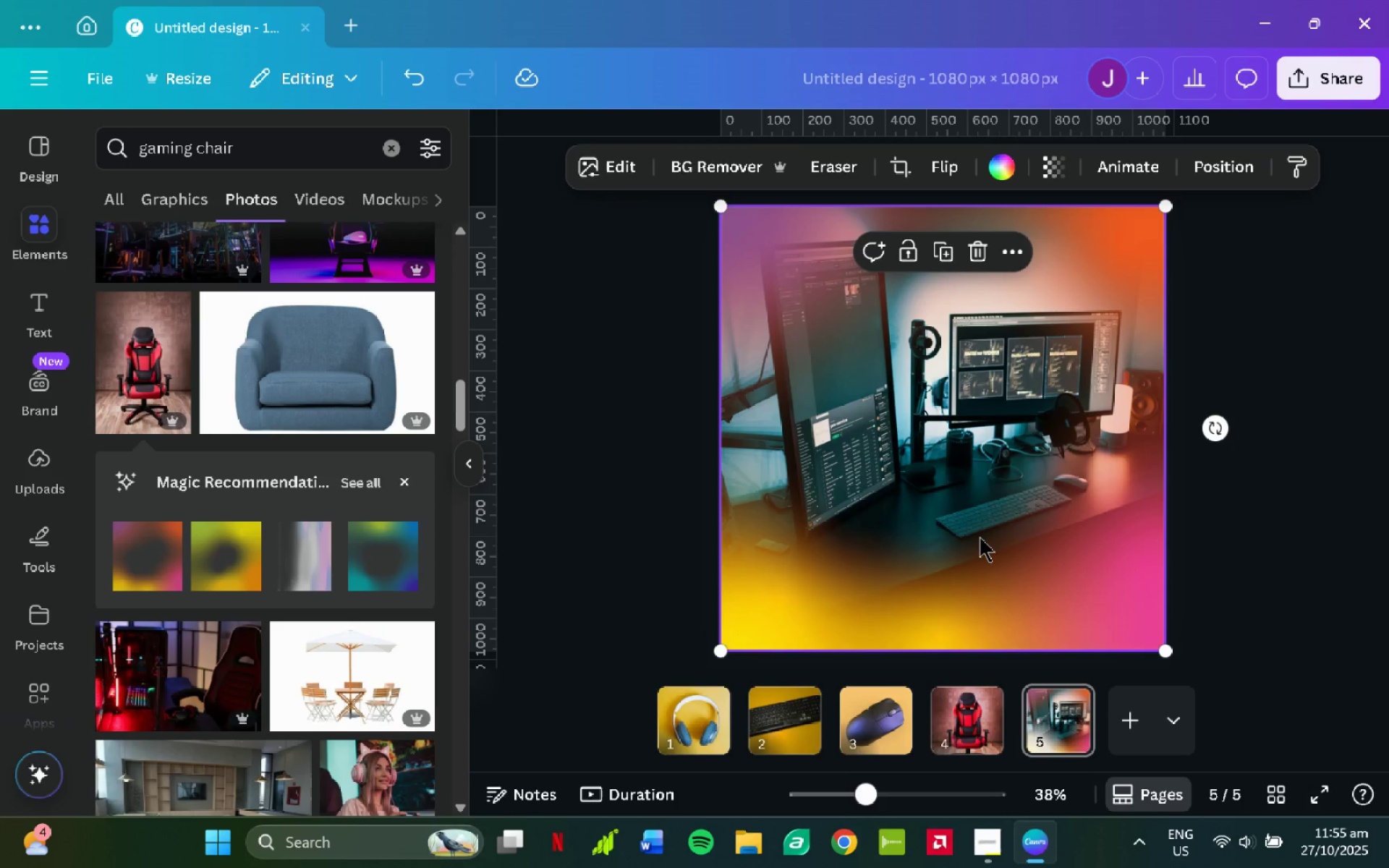 
right_click([980, 537])
 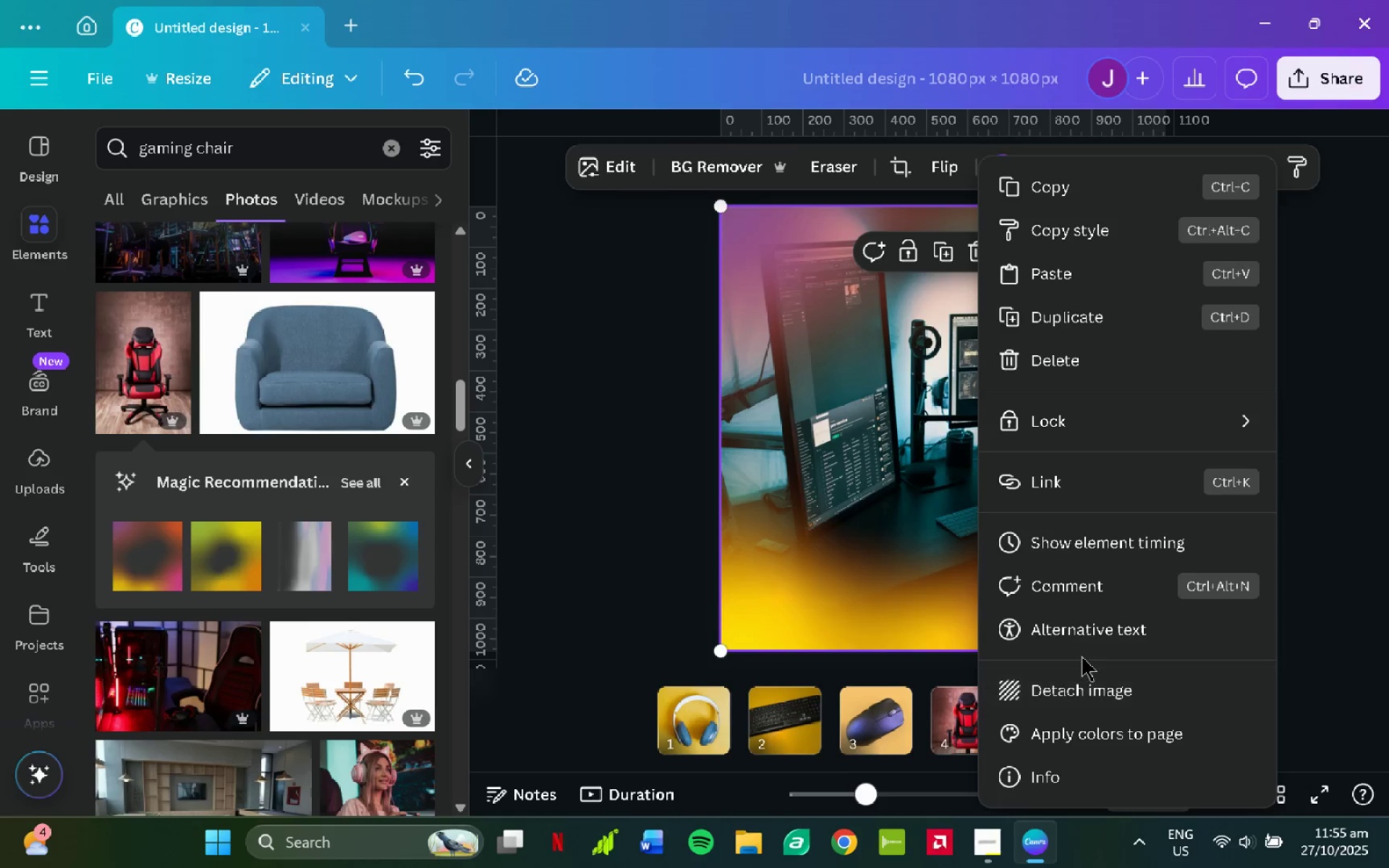 
left_click([1085, 686])
 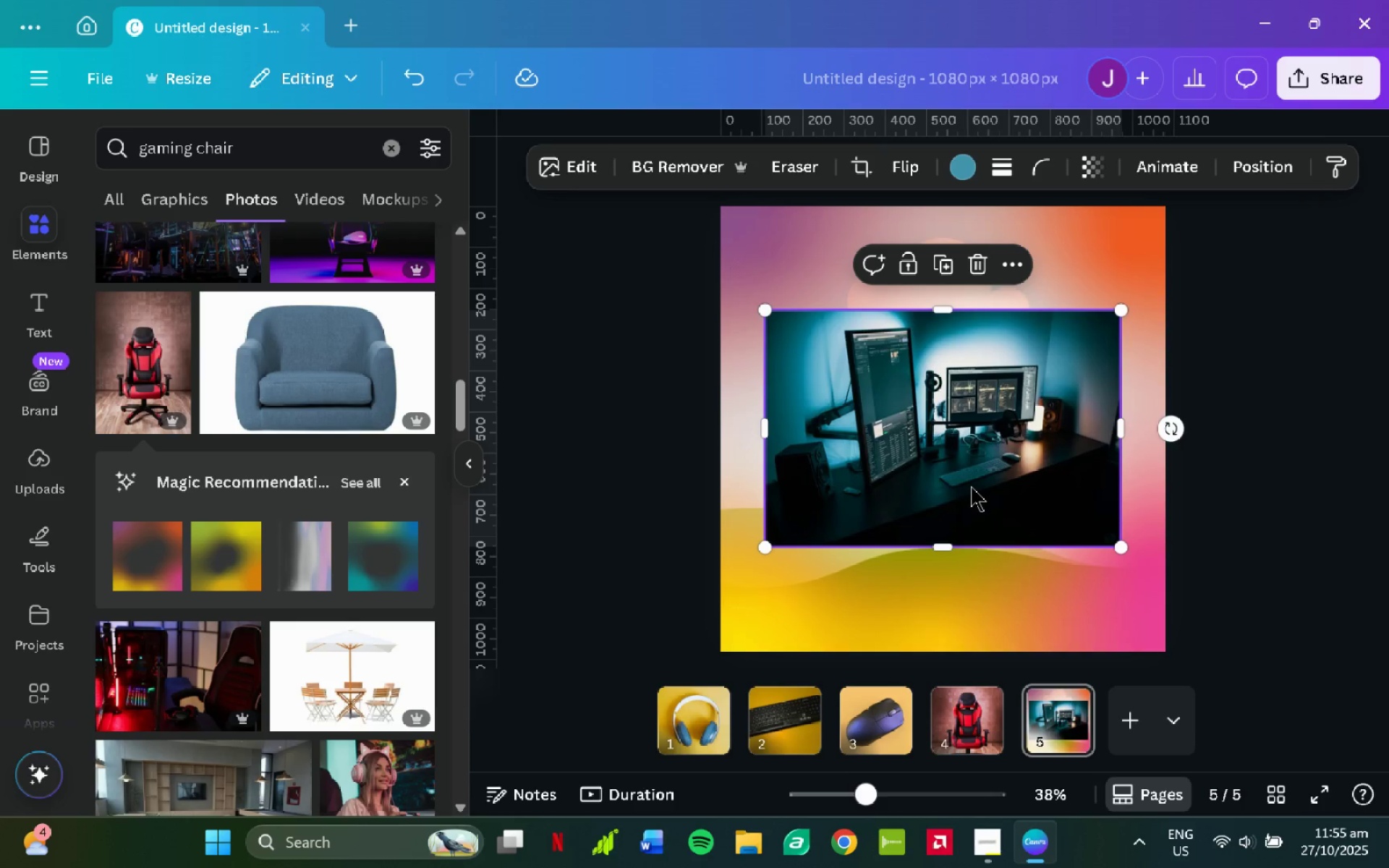 
key(Control+X)
 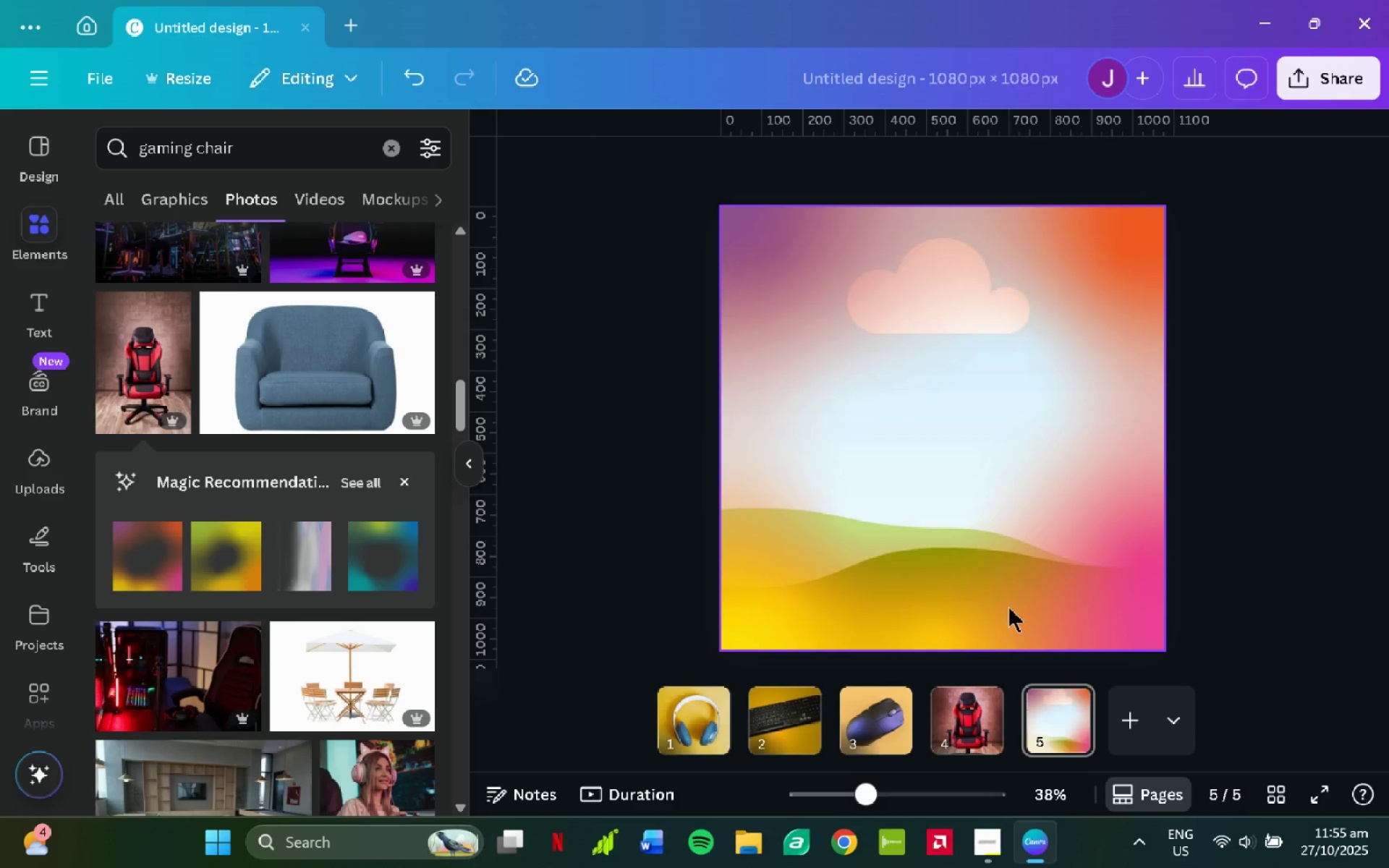 
left_click([1003, 596])
 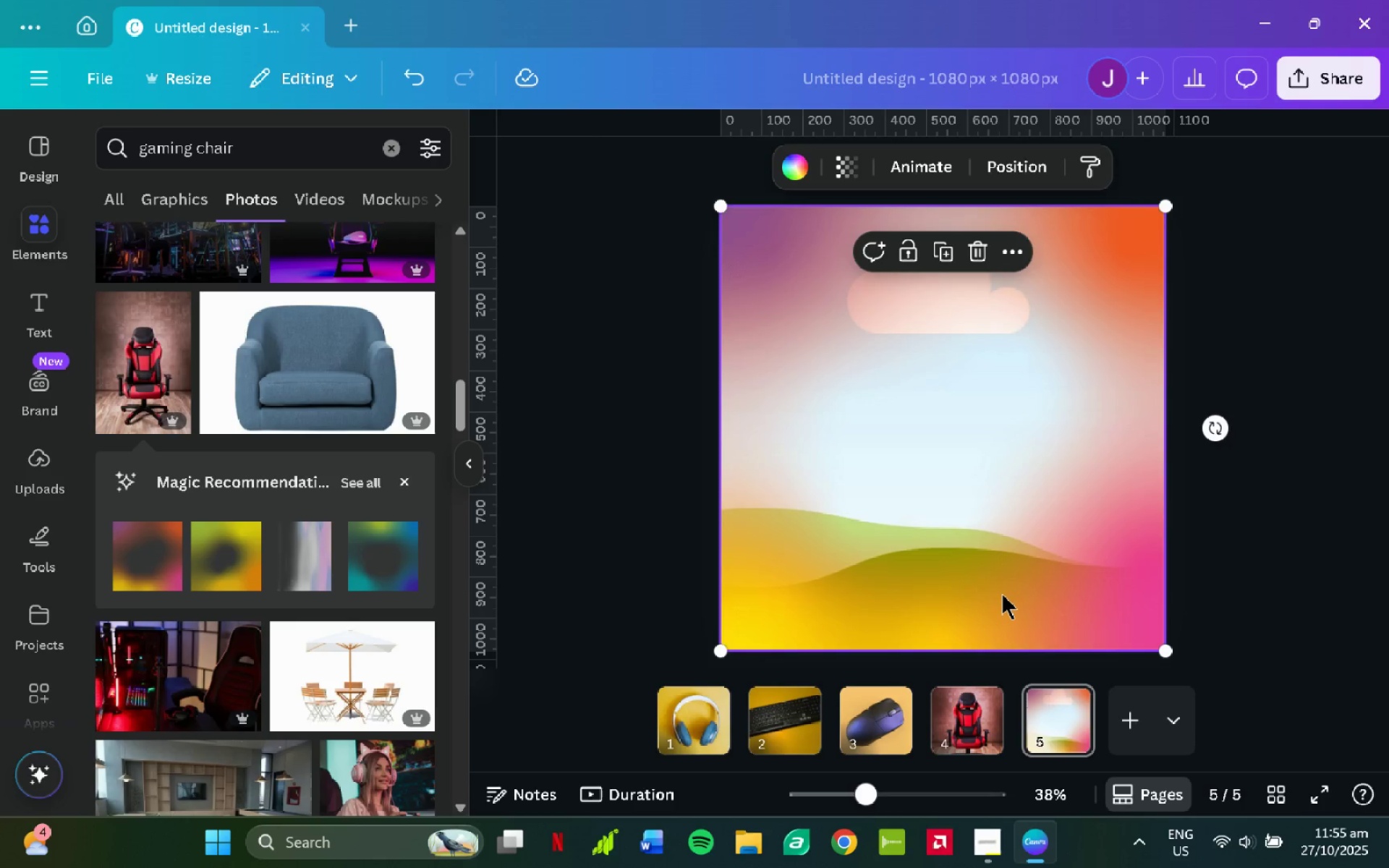 
key(Delete)
 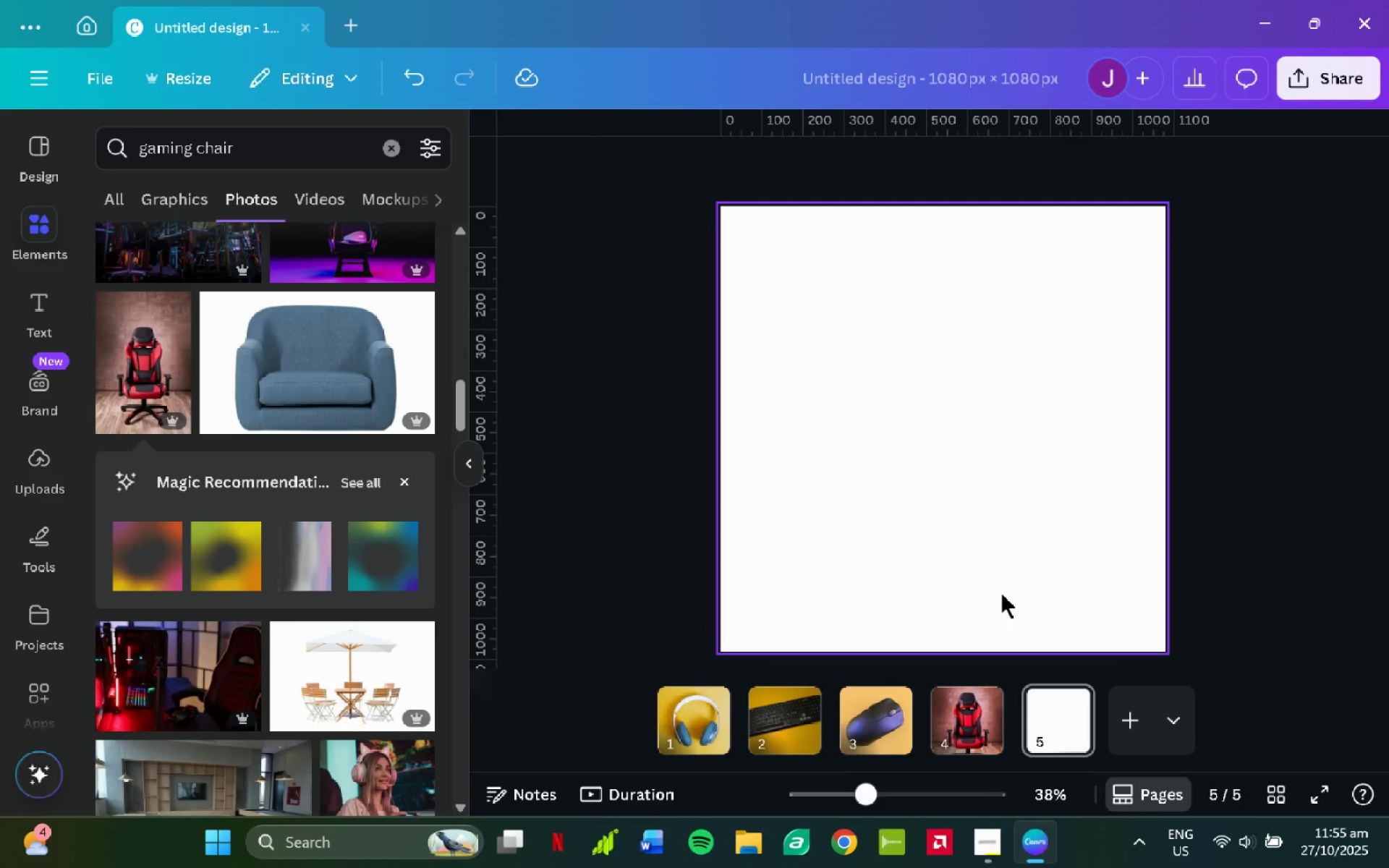 
key(Control+ControlLeft)
 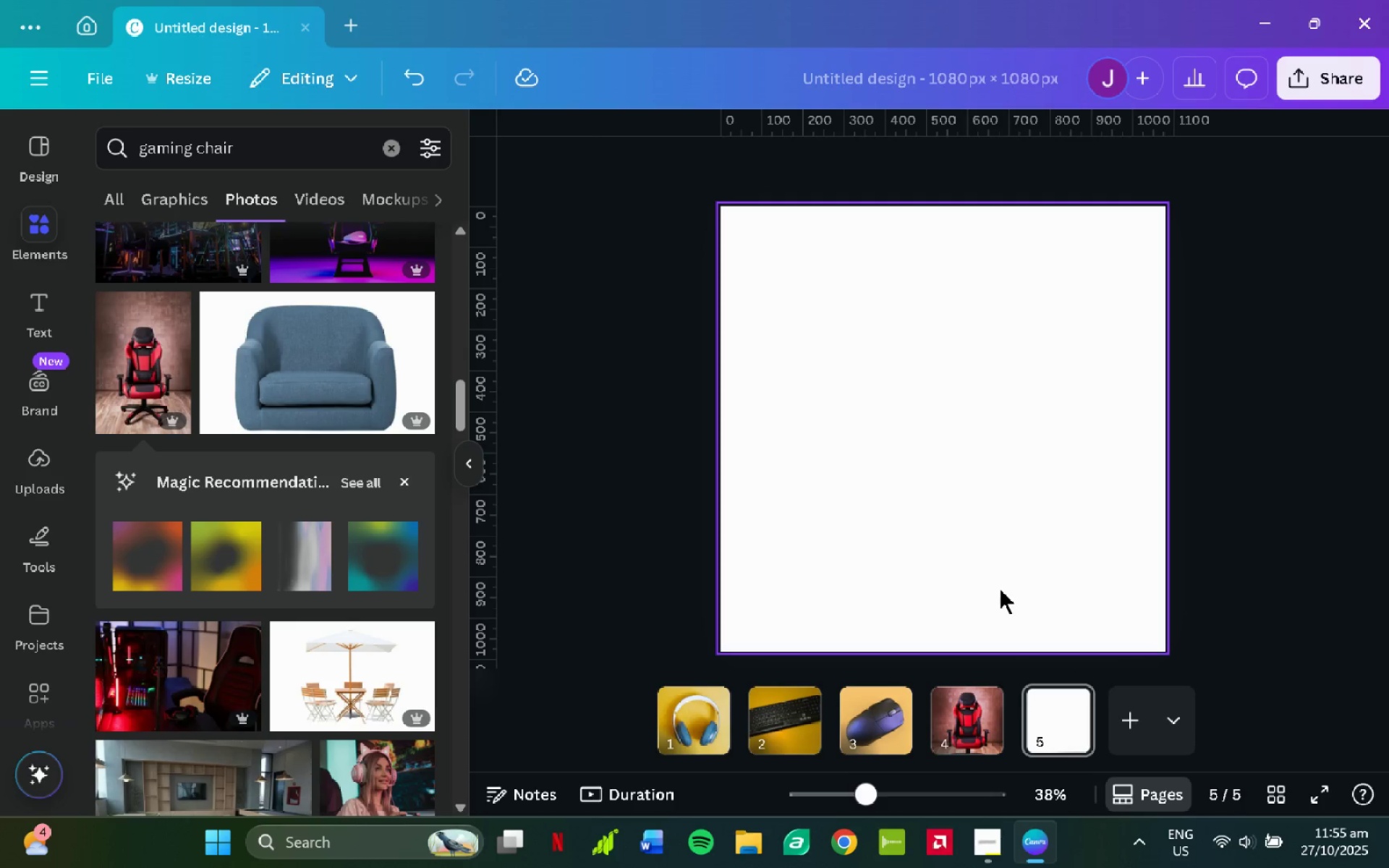 
key(Control+V)
 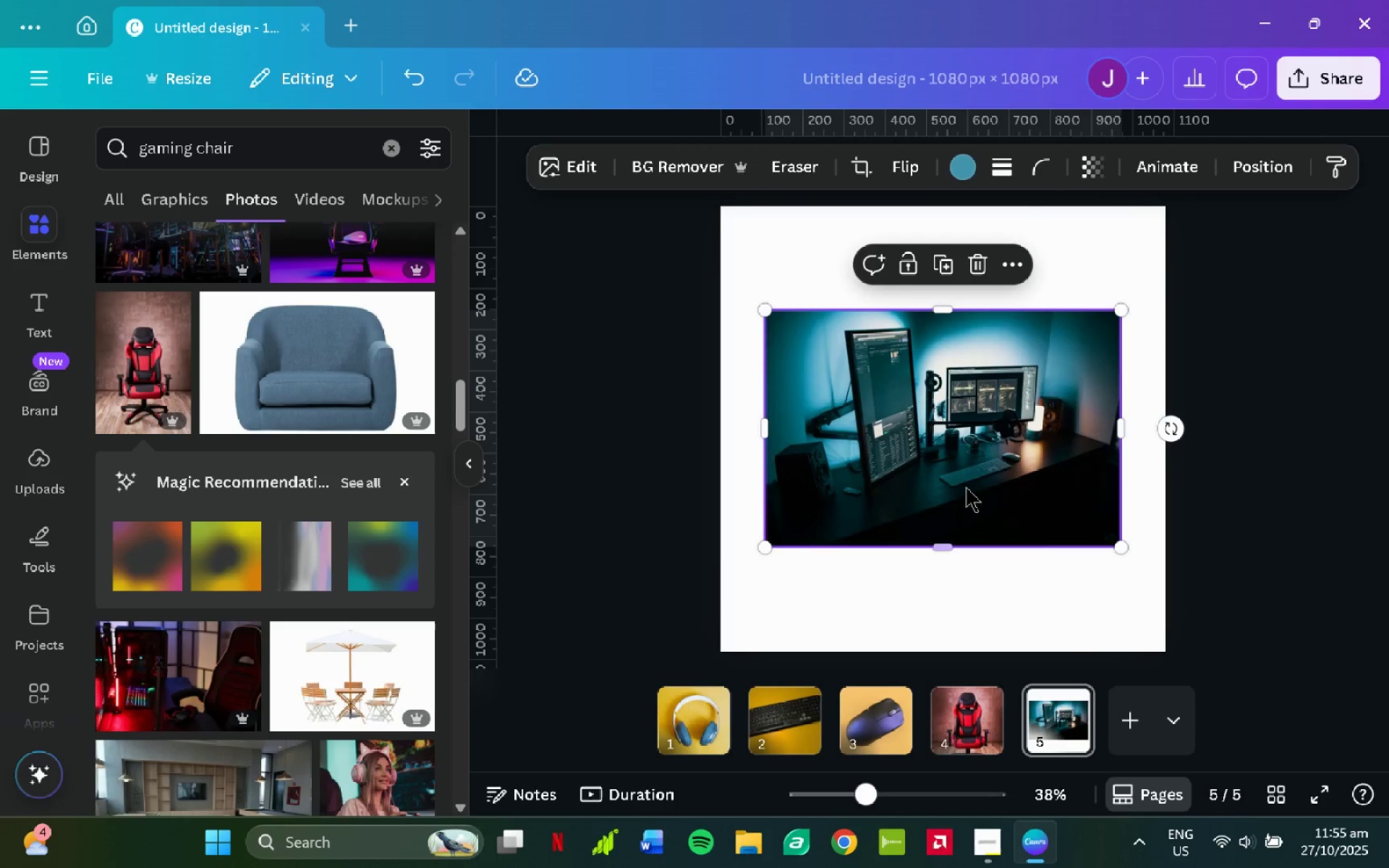 
right_click([959, 443])
 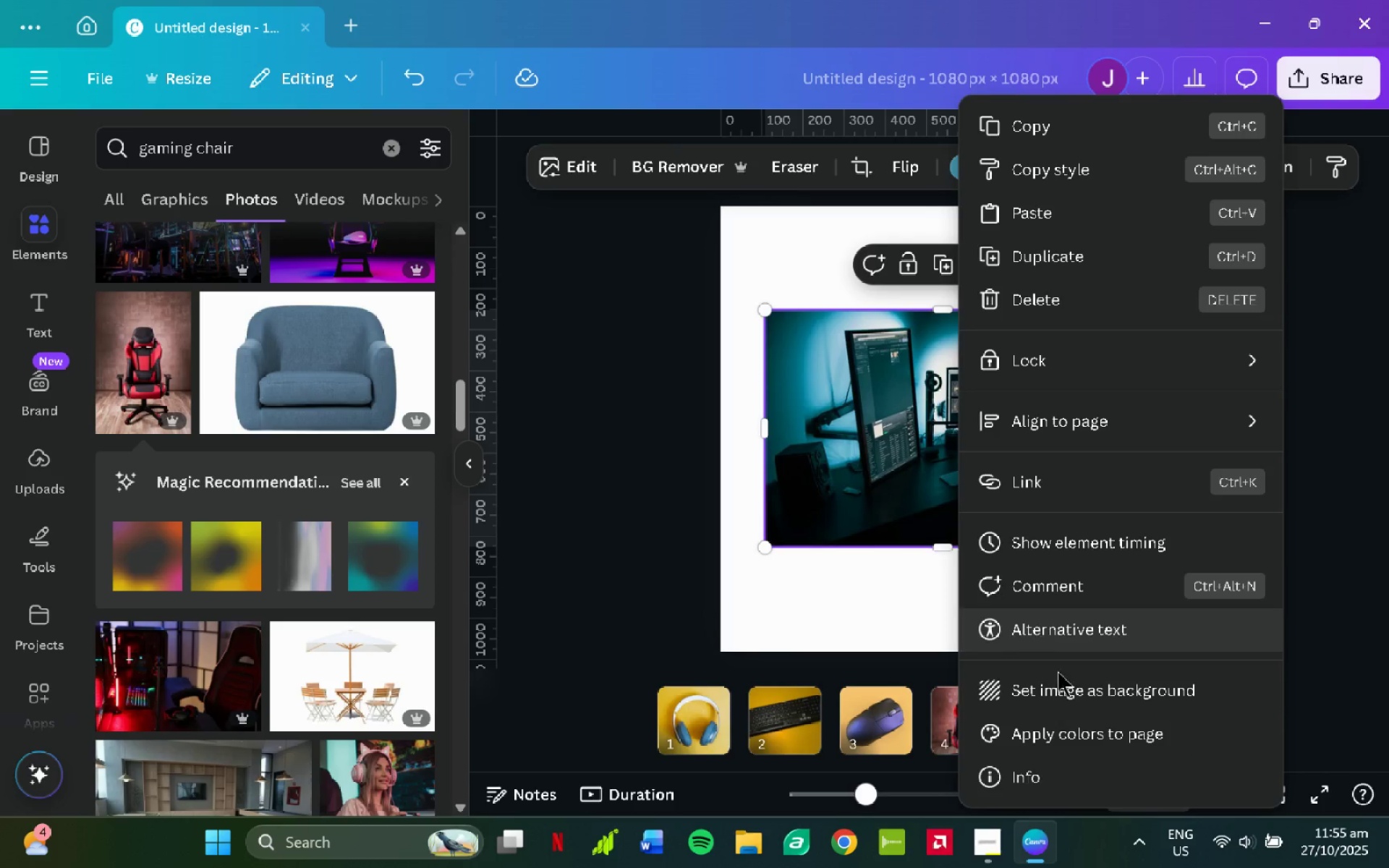 
left_click([1059, 689])
 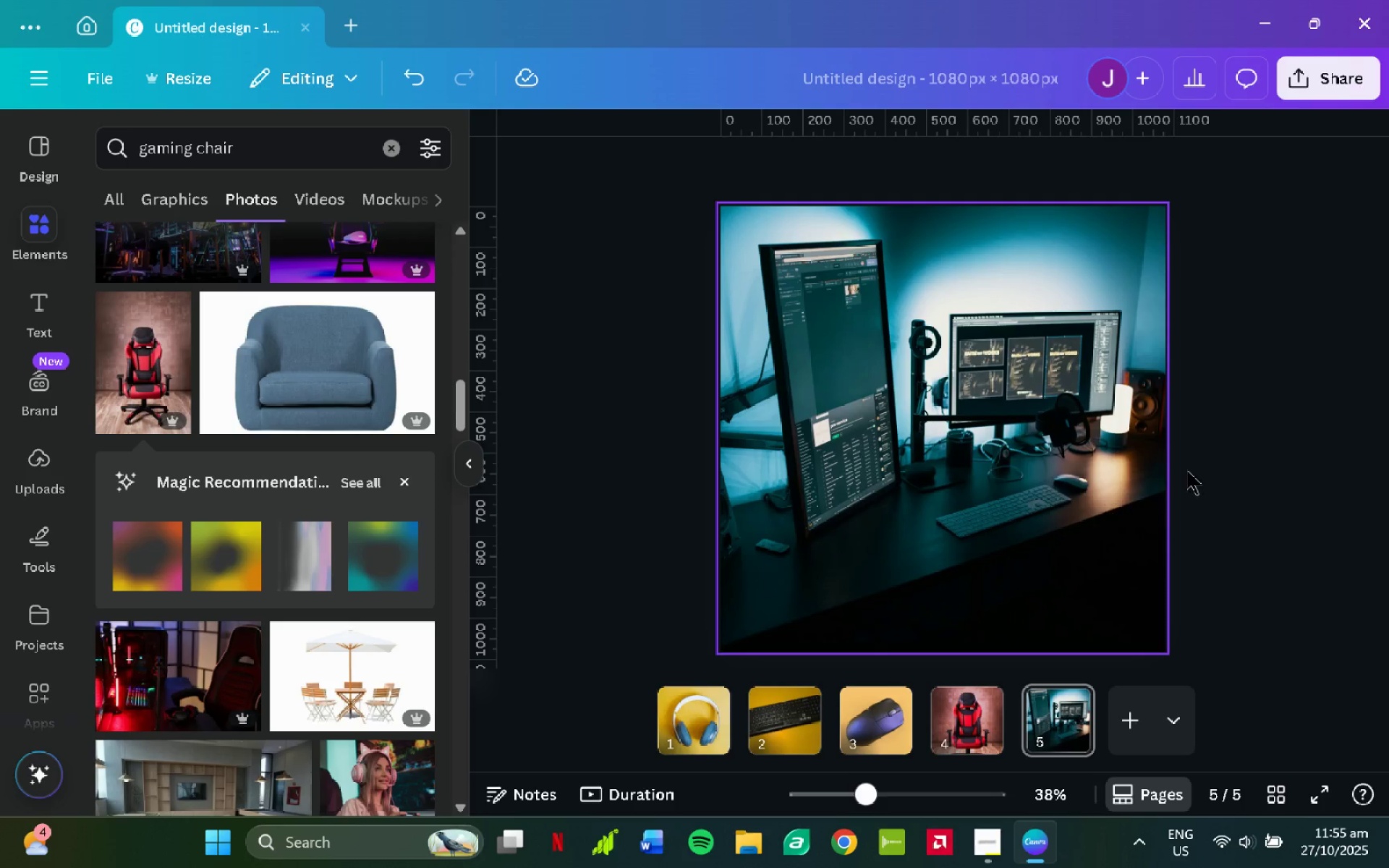 
left_click([1236, 462])
 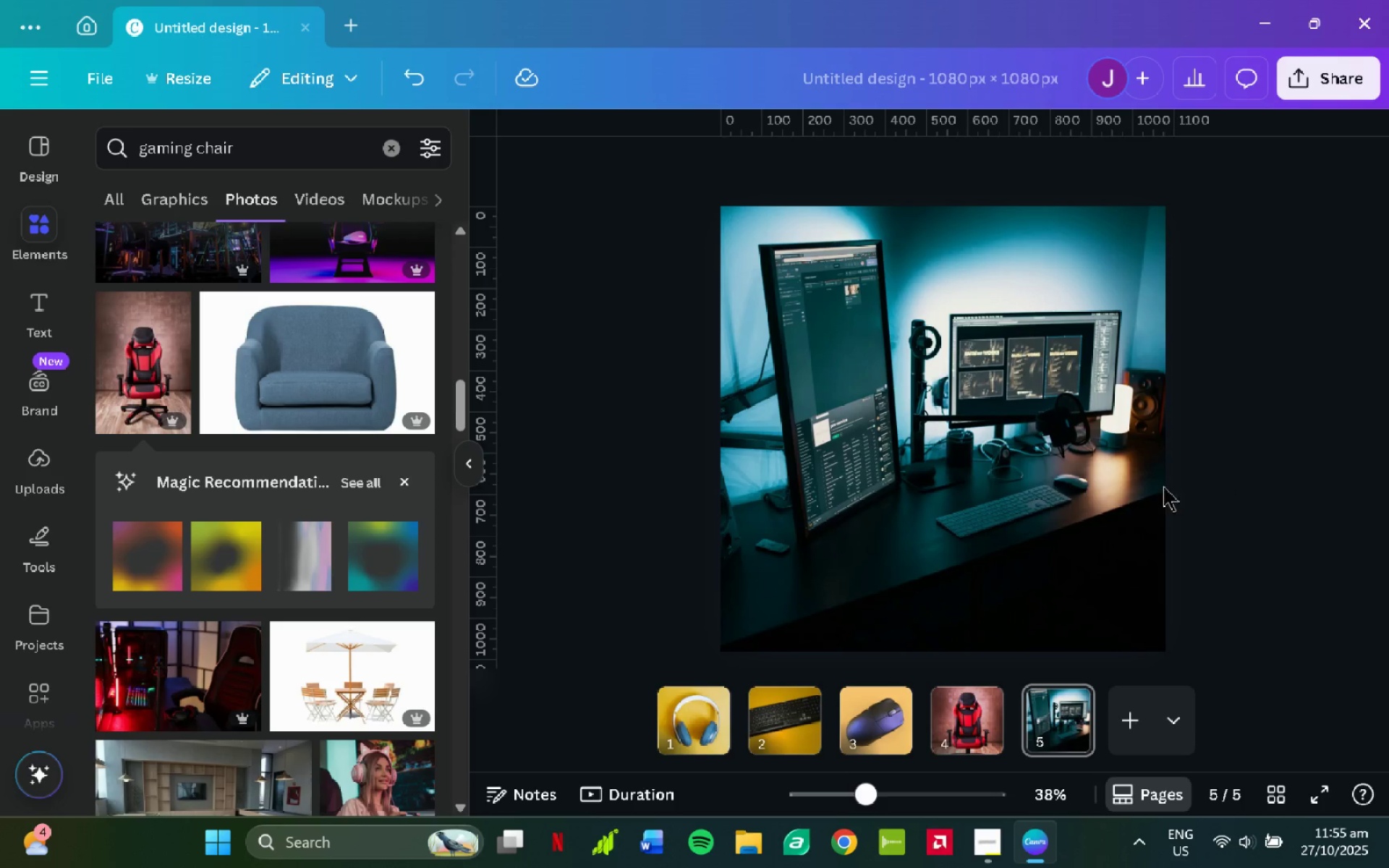 
left_click([1062, 514])
 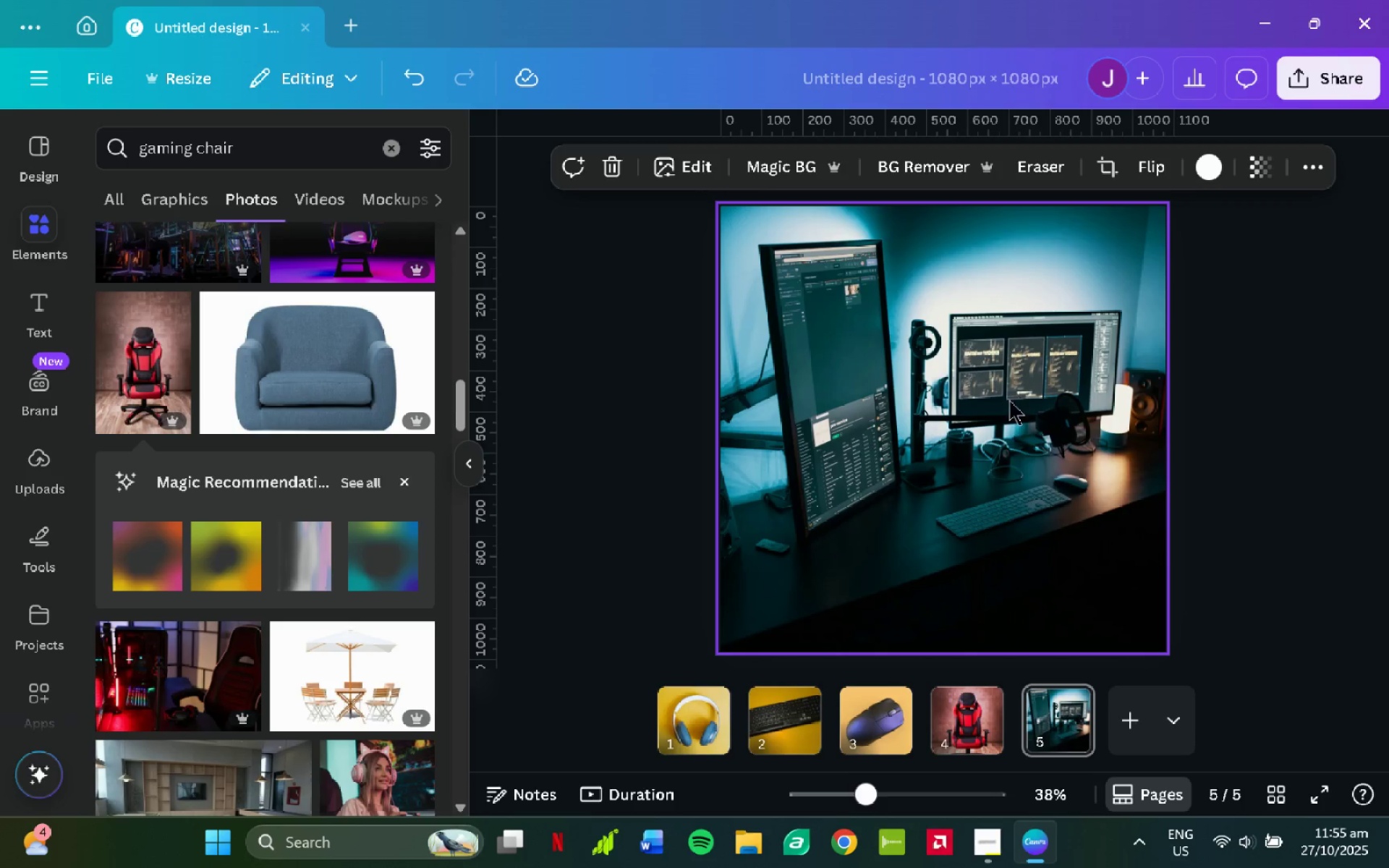 
left_click([1028, 410])
 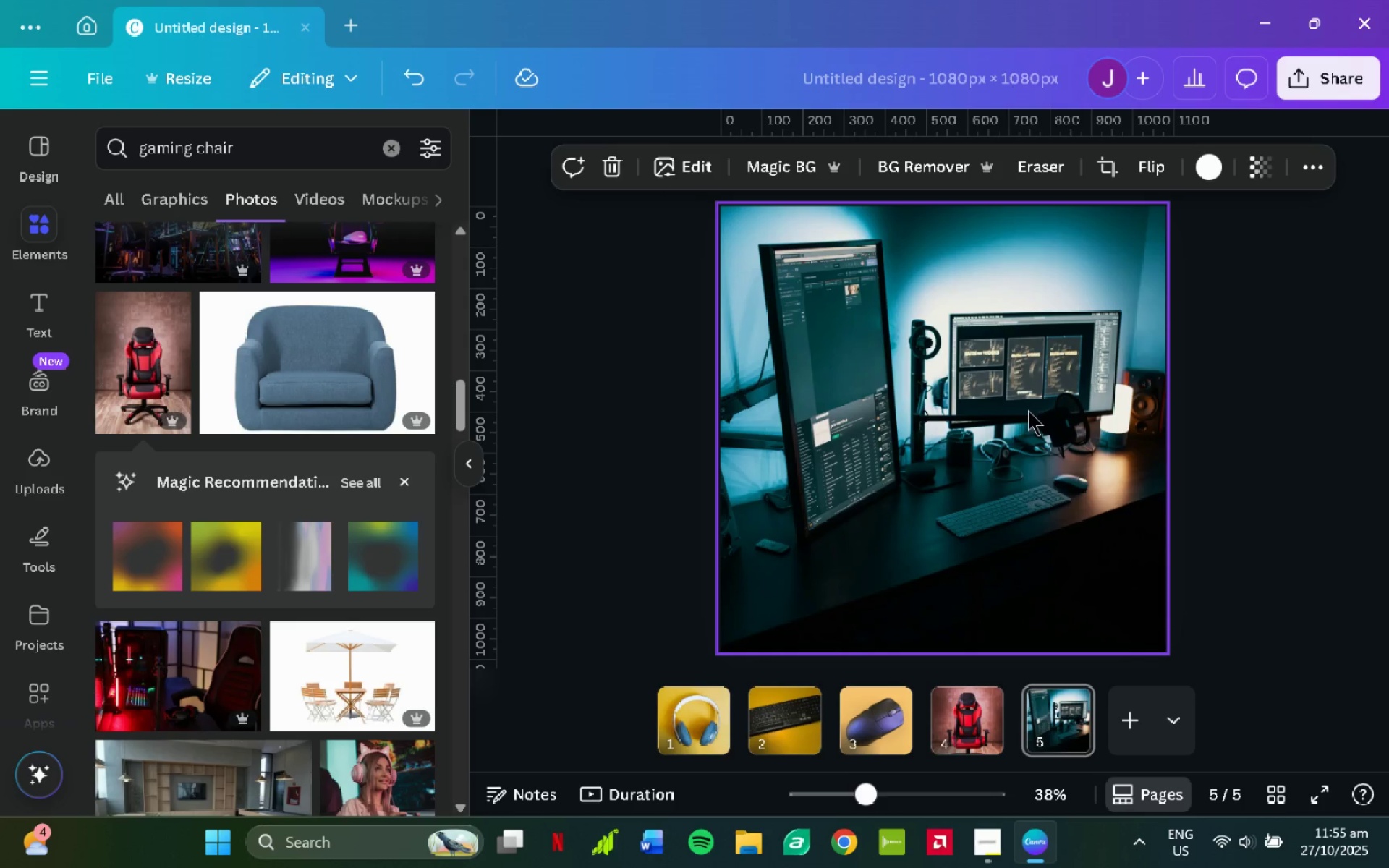 
key(Control+Z)
 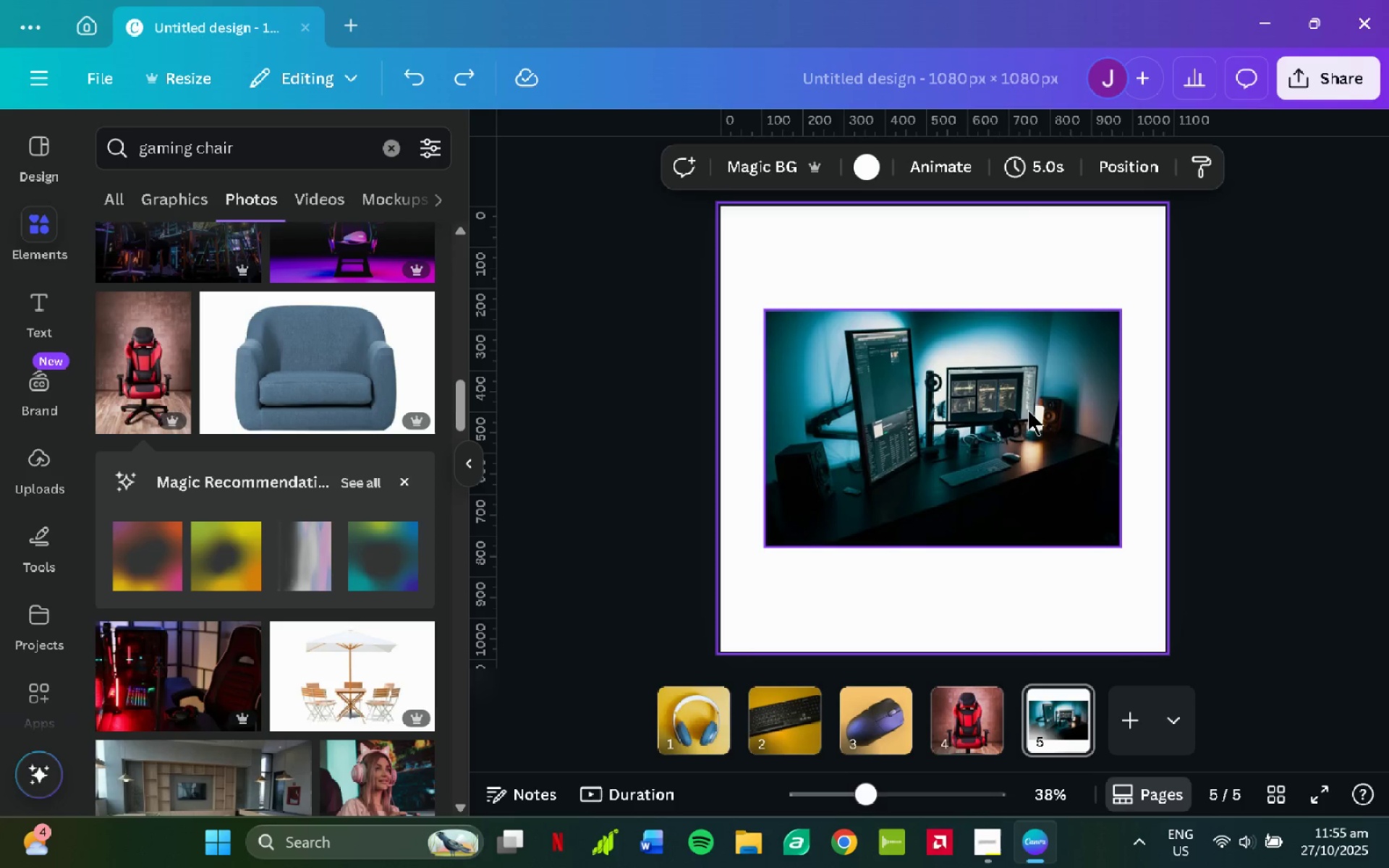 
left_click([1029, 412])
 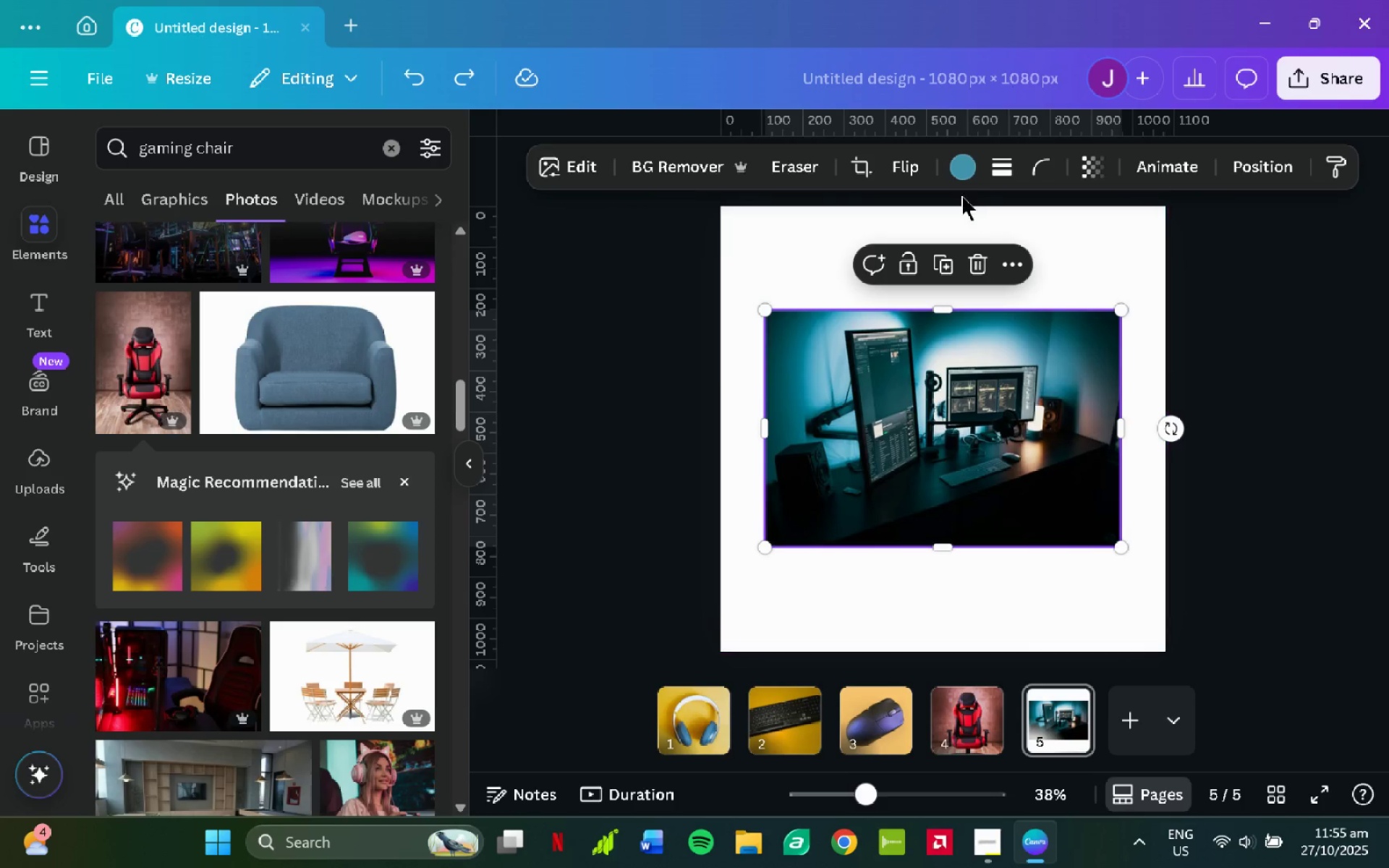 
left_click([959, 179])
 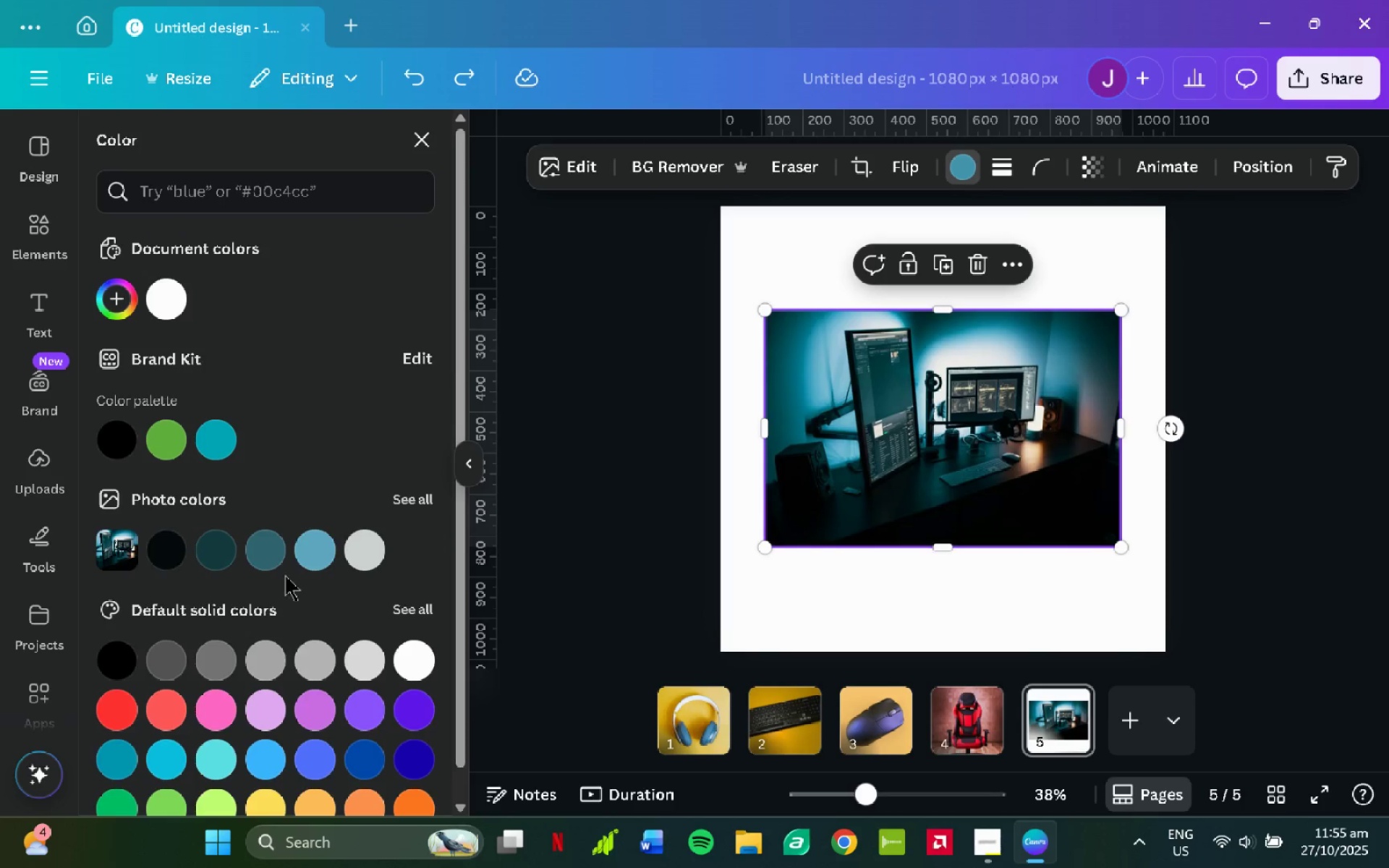 
scroll: coordinate [322, 506], scroll_direction: down, amount: 1.0
 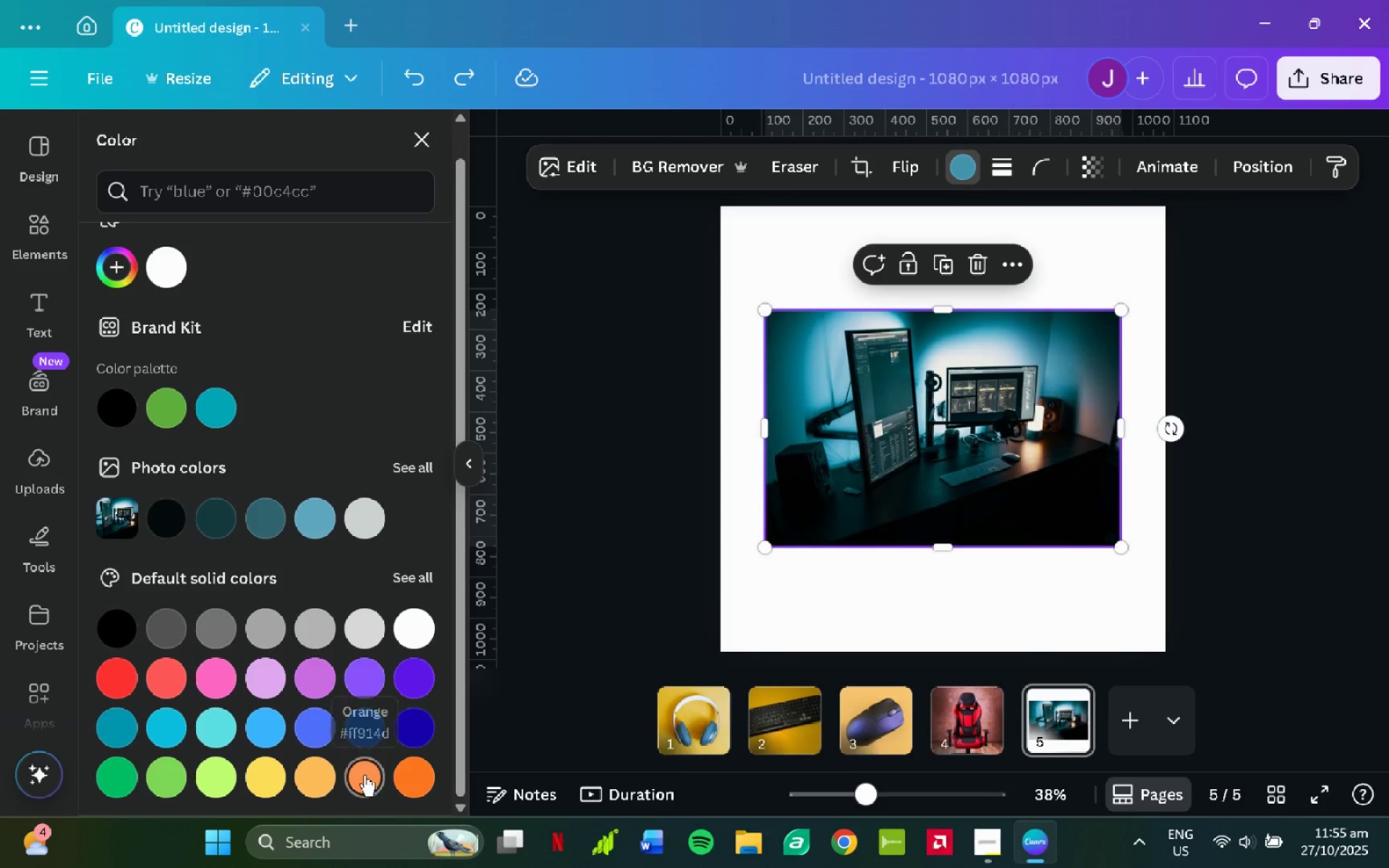 
left_click([365, 775])
 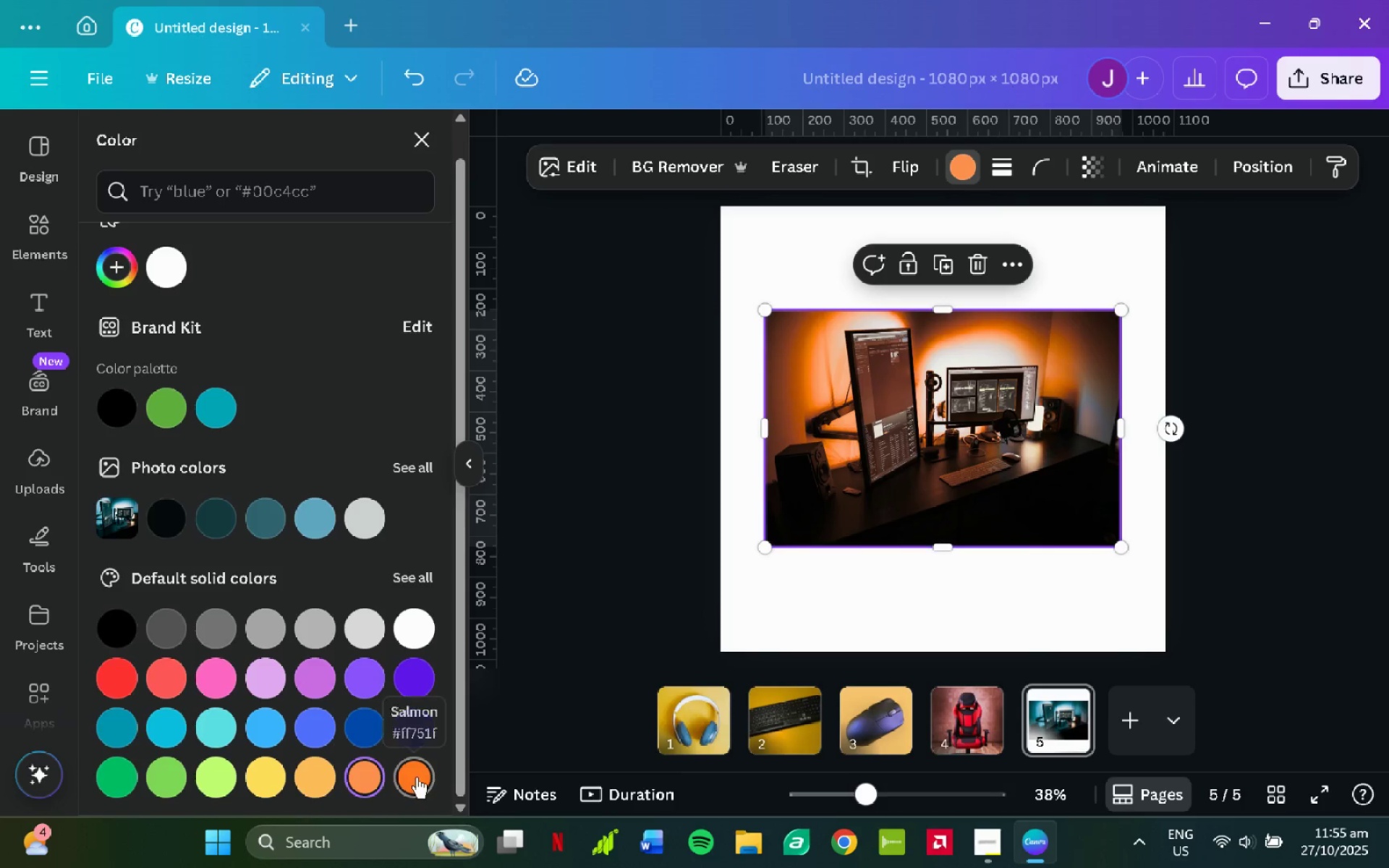 
left_click([417, 777])
 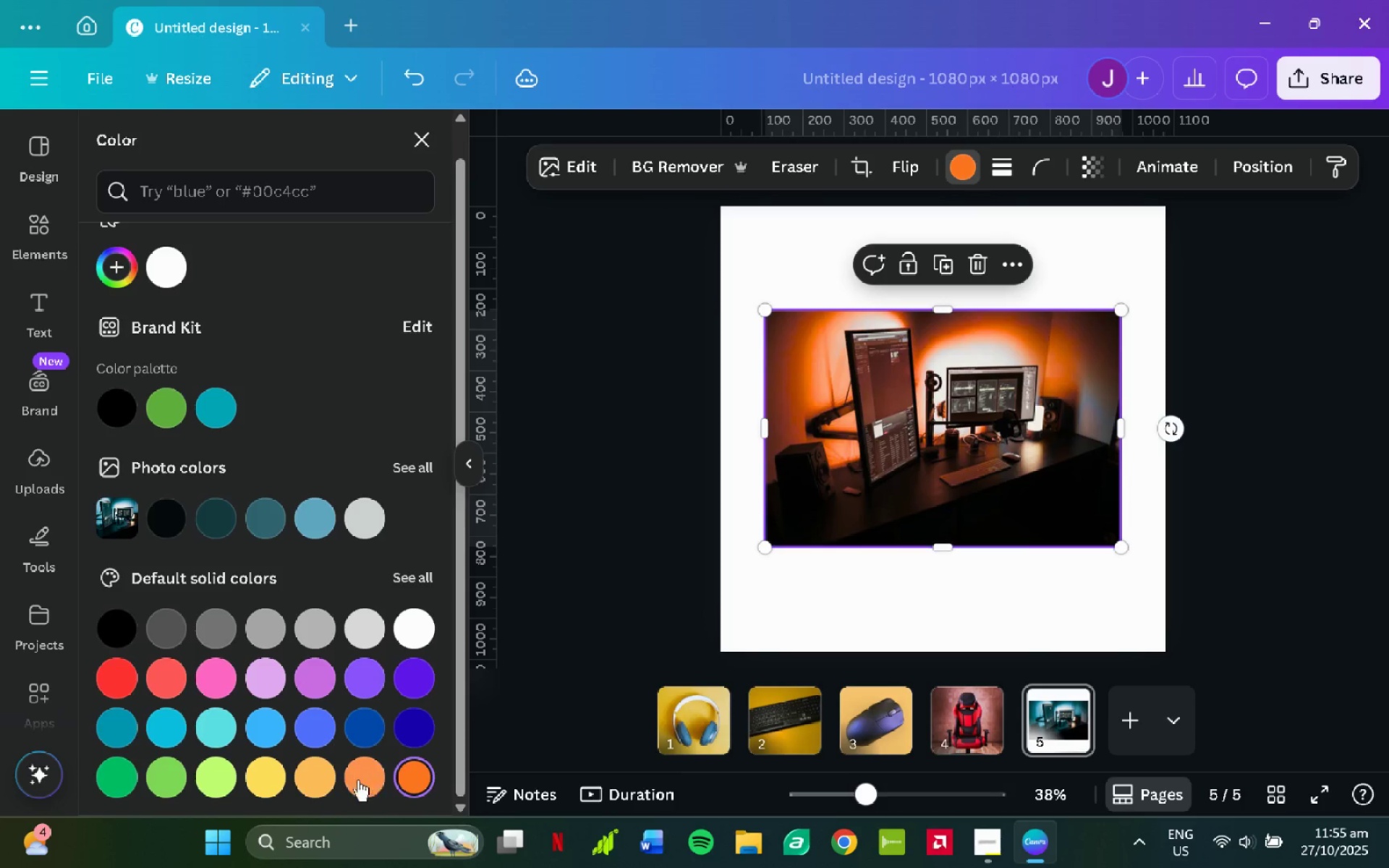 
left_click([323, 779])
 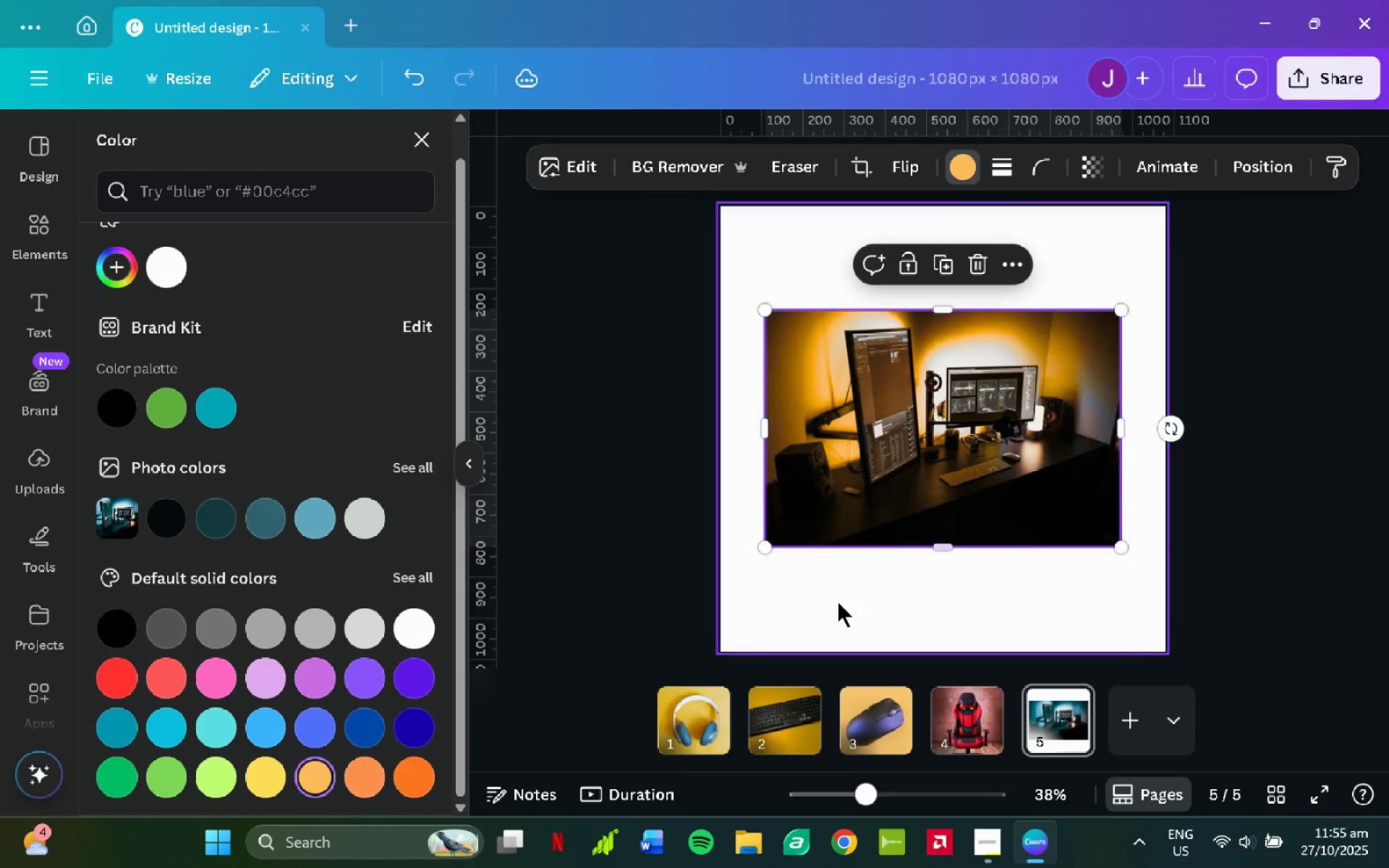 
left_click([846, 615])
 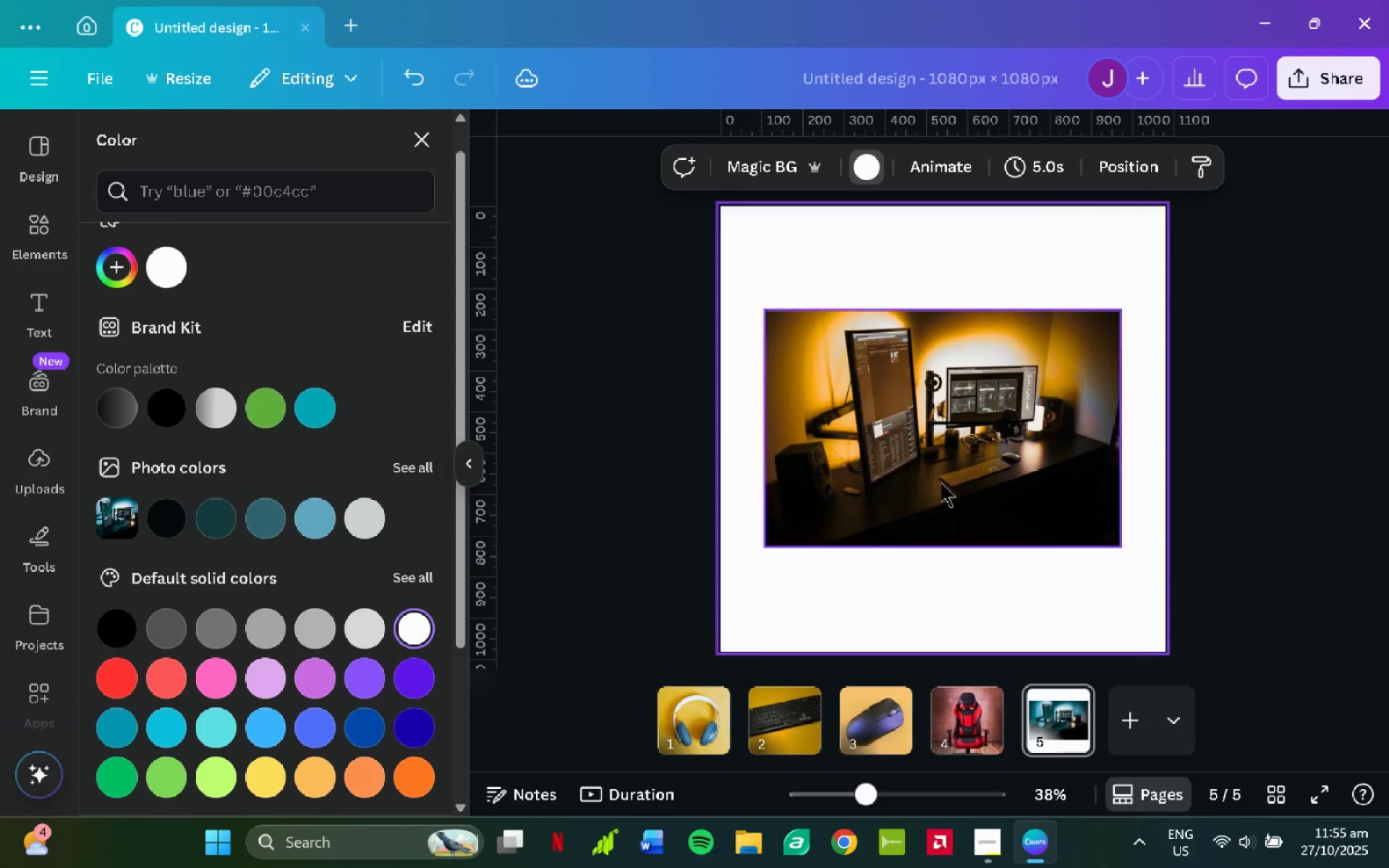 
left_click([938, 469])
 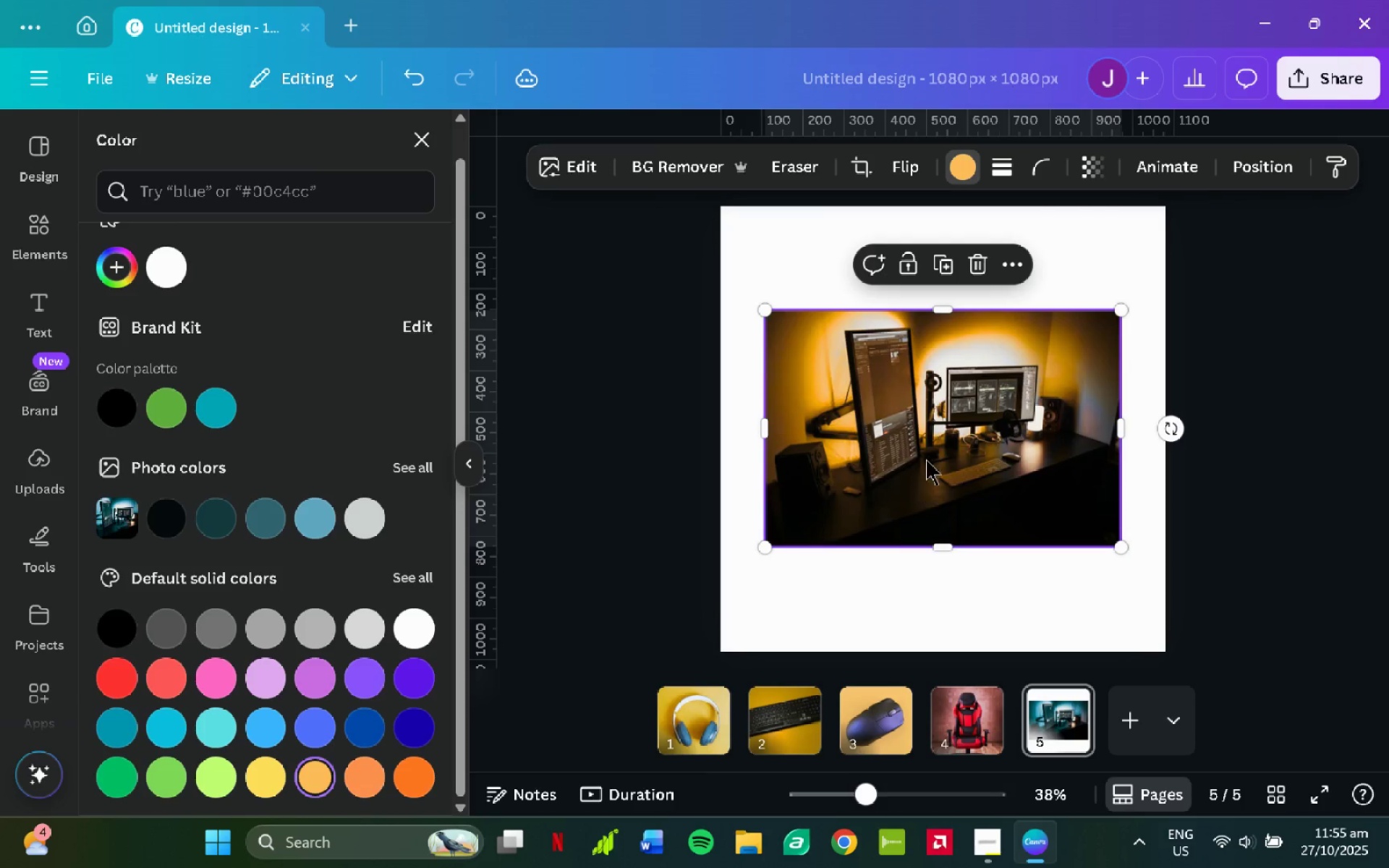 
right_click([921, 424])
 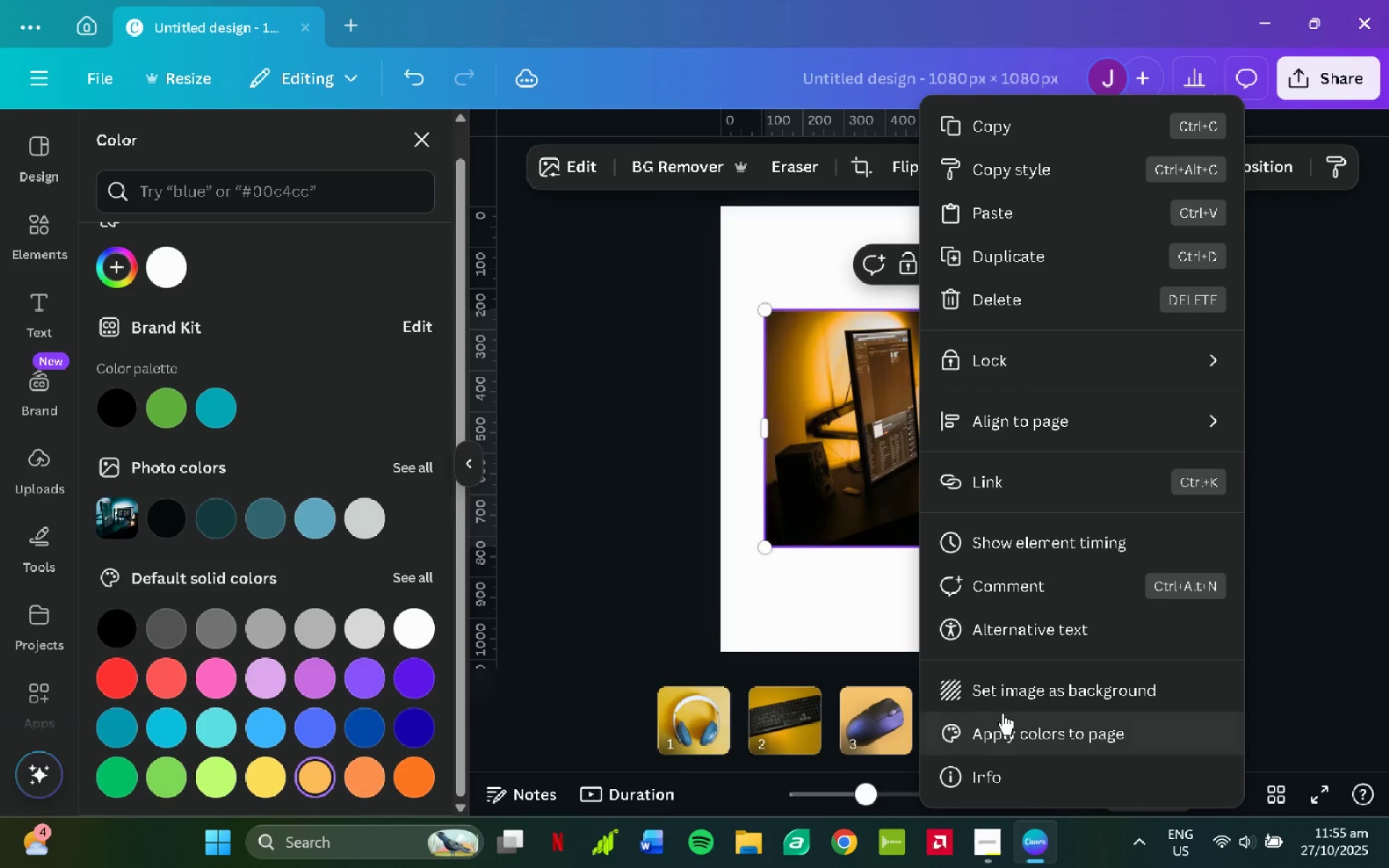 
left_click([1006, 698])
 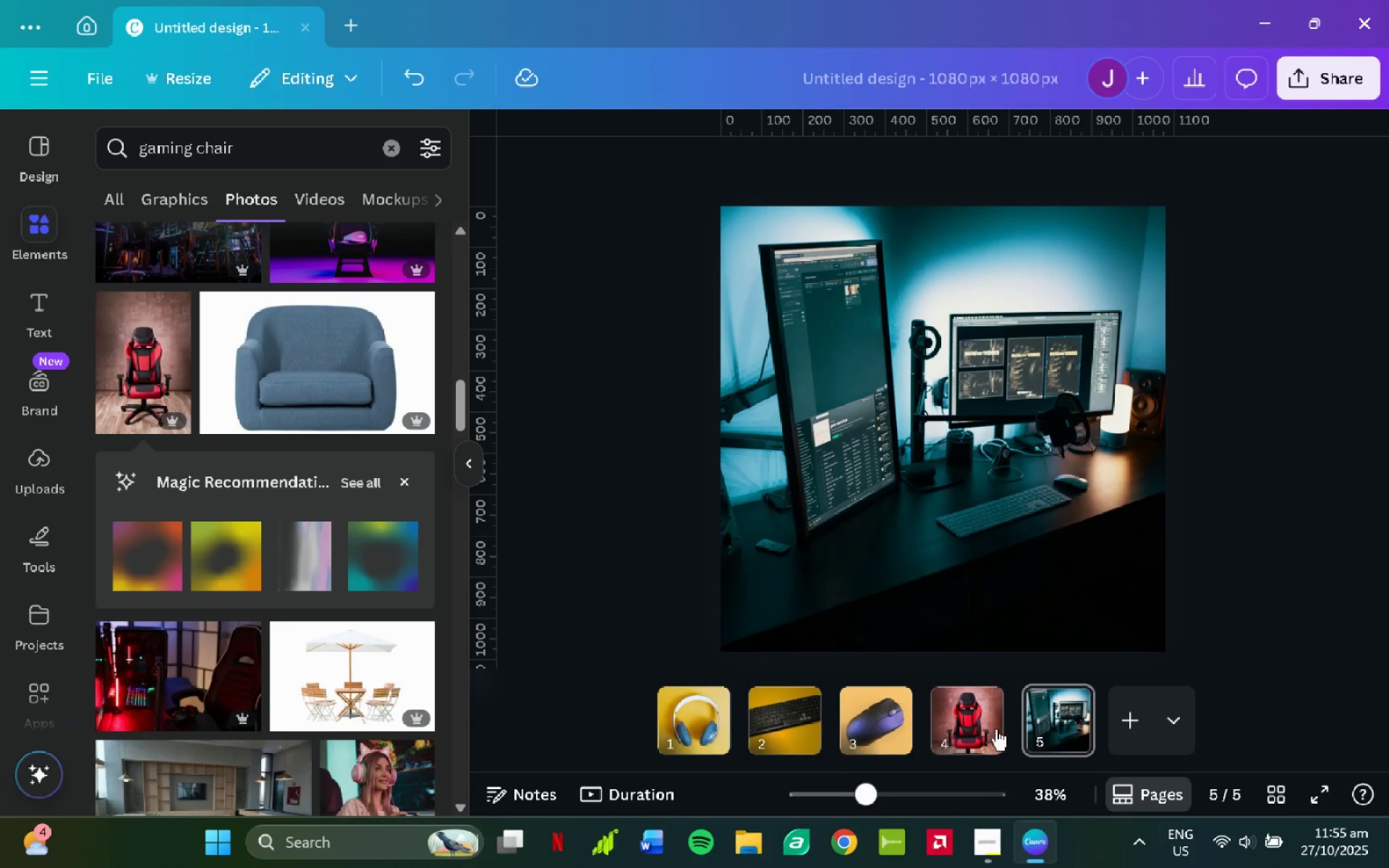 
left_click([987, 726])
 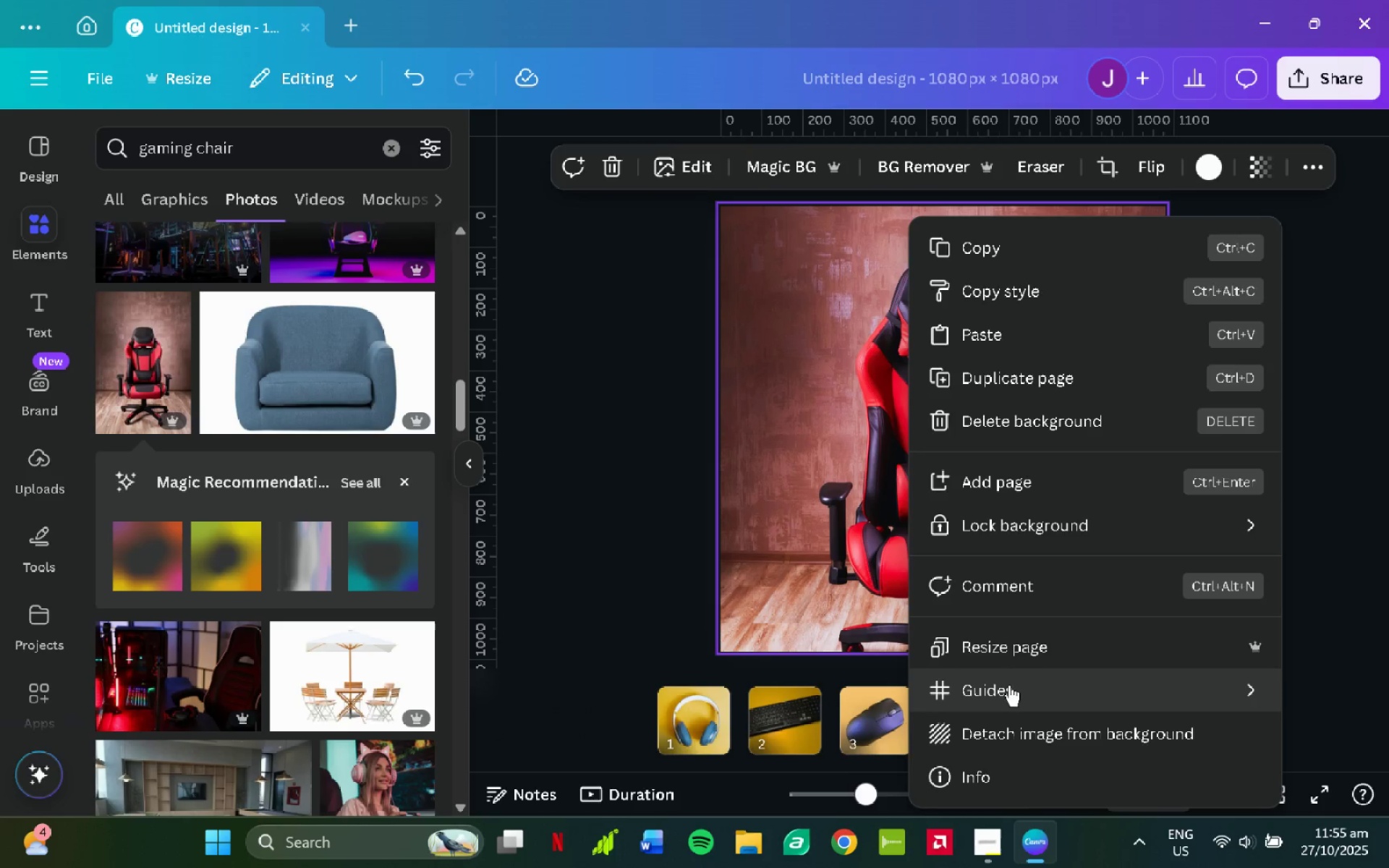 
left_click([1009, 719])
 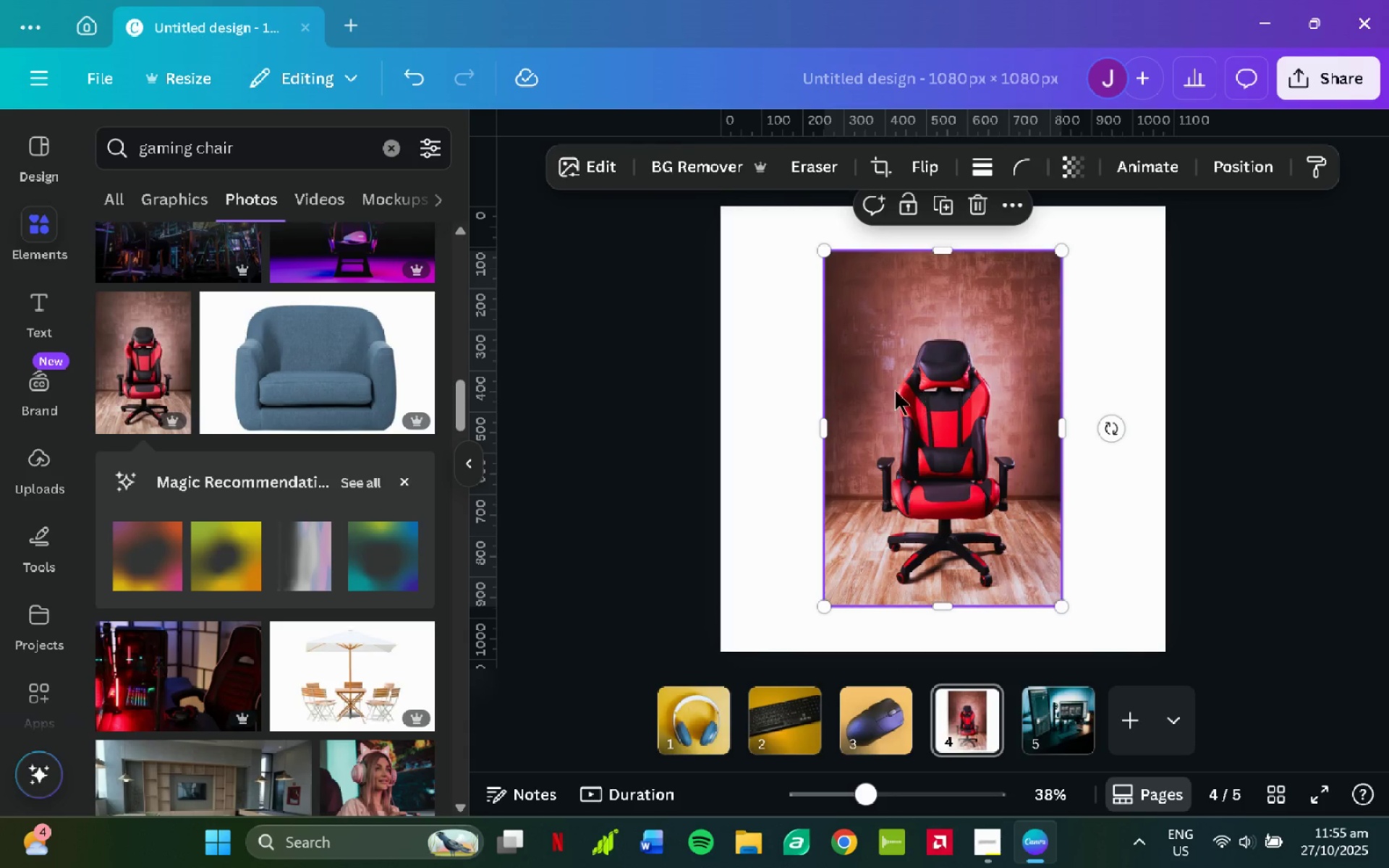 
right_click([906, 383])
 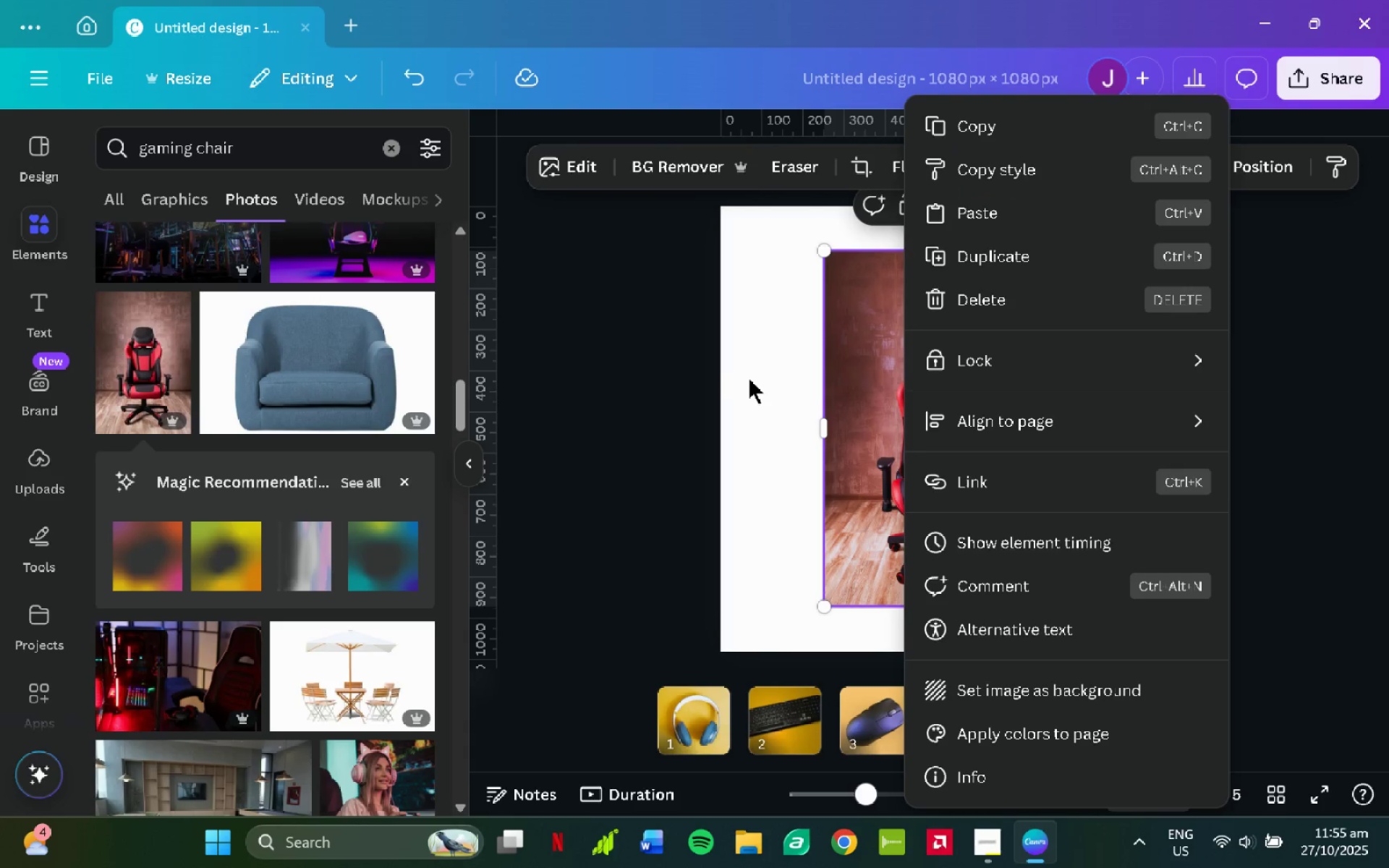 
left_click_drag(start_coordinate=[739, 380], to_coordinate=[740, 384])
 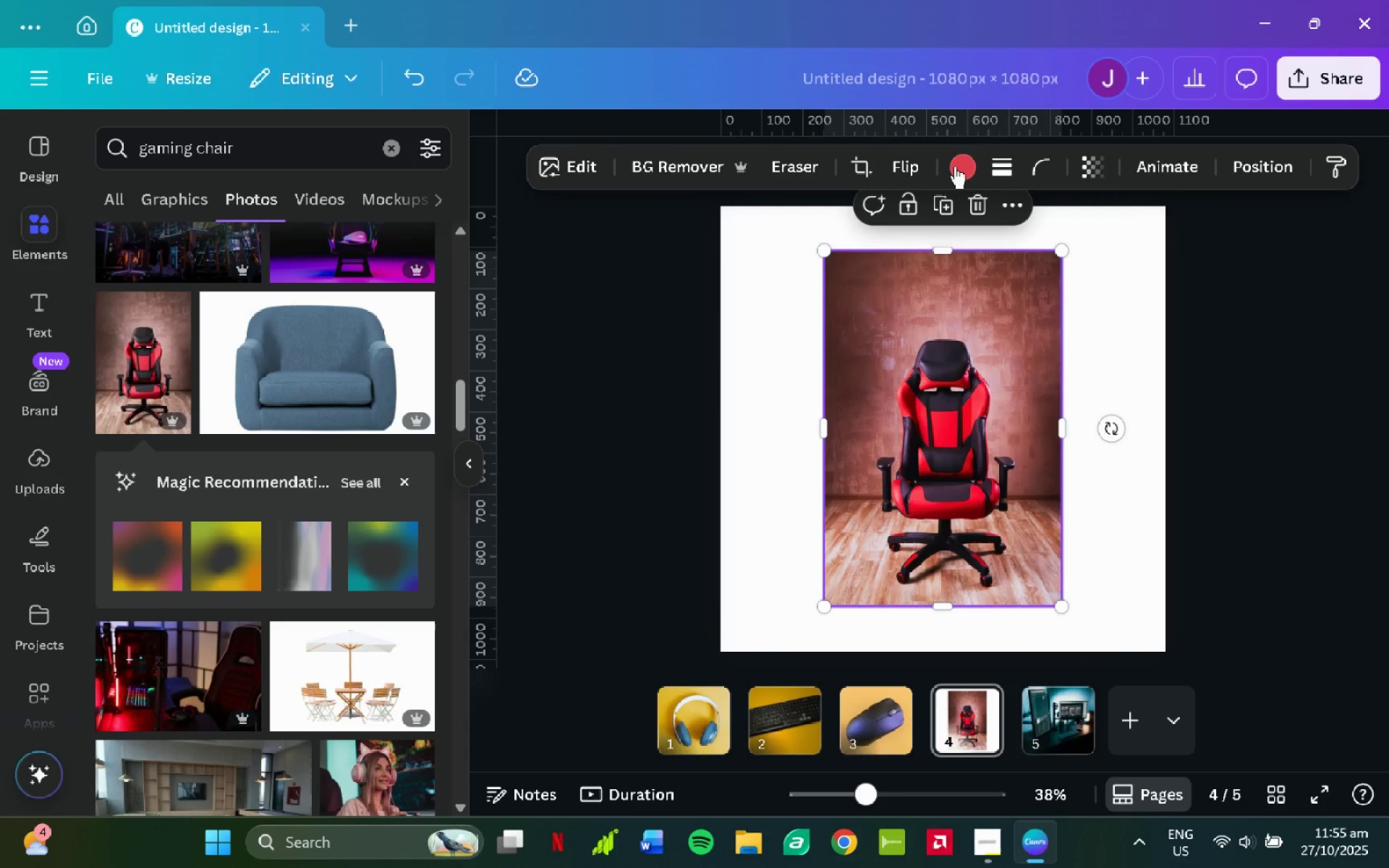 
left_click([949, 175])
 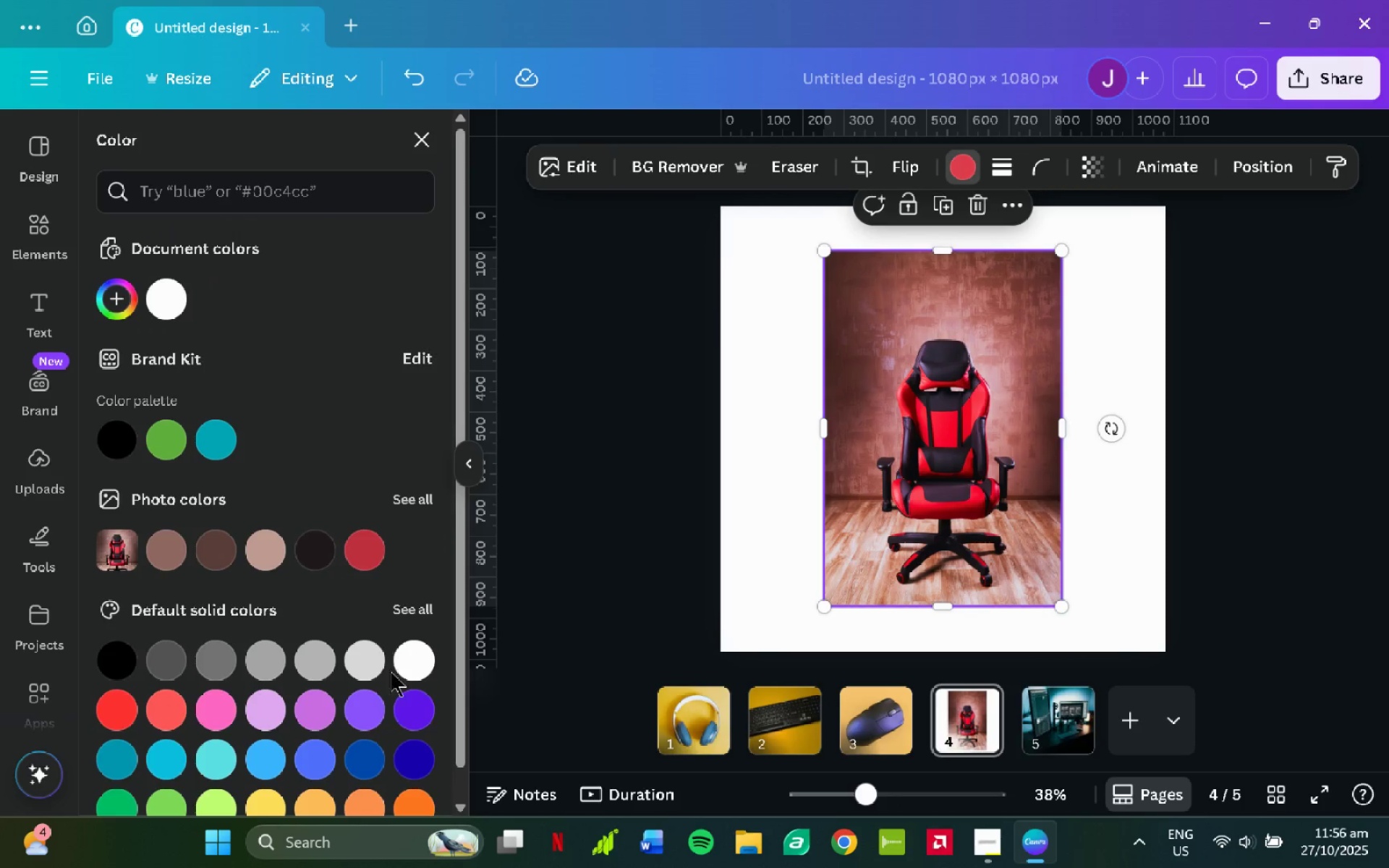 
scroll: coordinate [360, 718], scroll_direction: down, amount: 1.0
 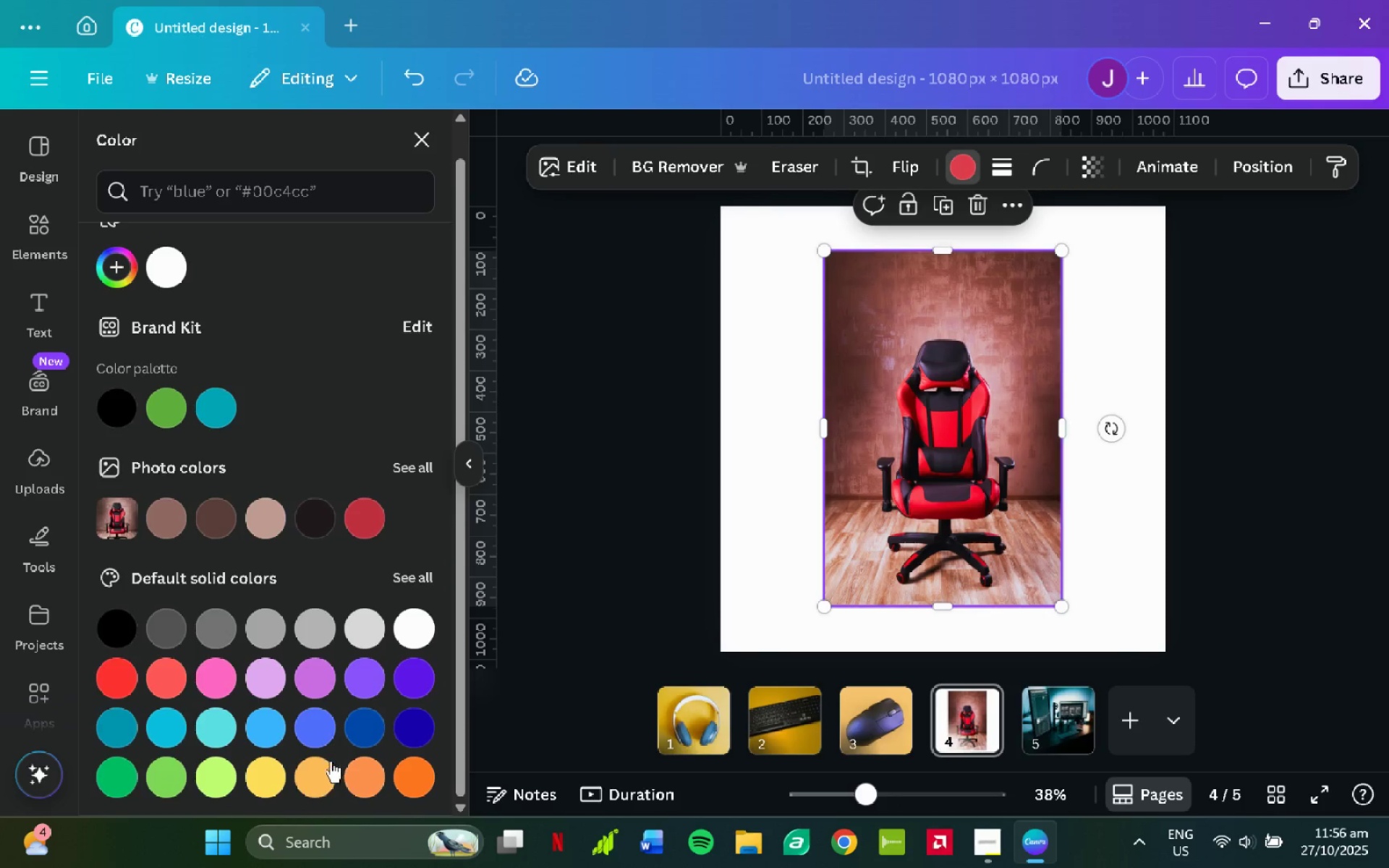 
left_click([323, 771])
 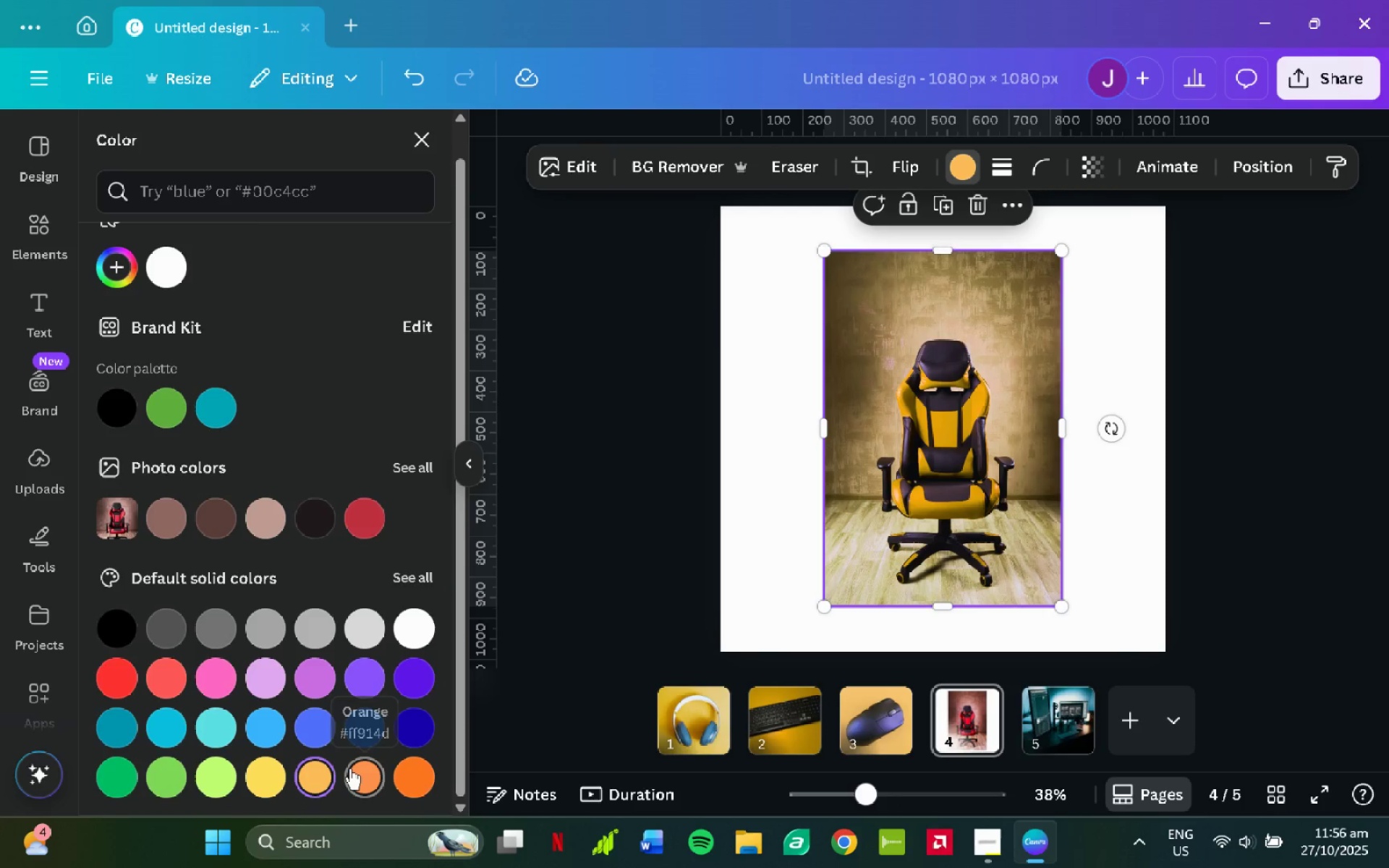 
left_click([351, 768])
 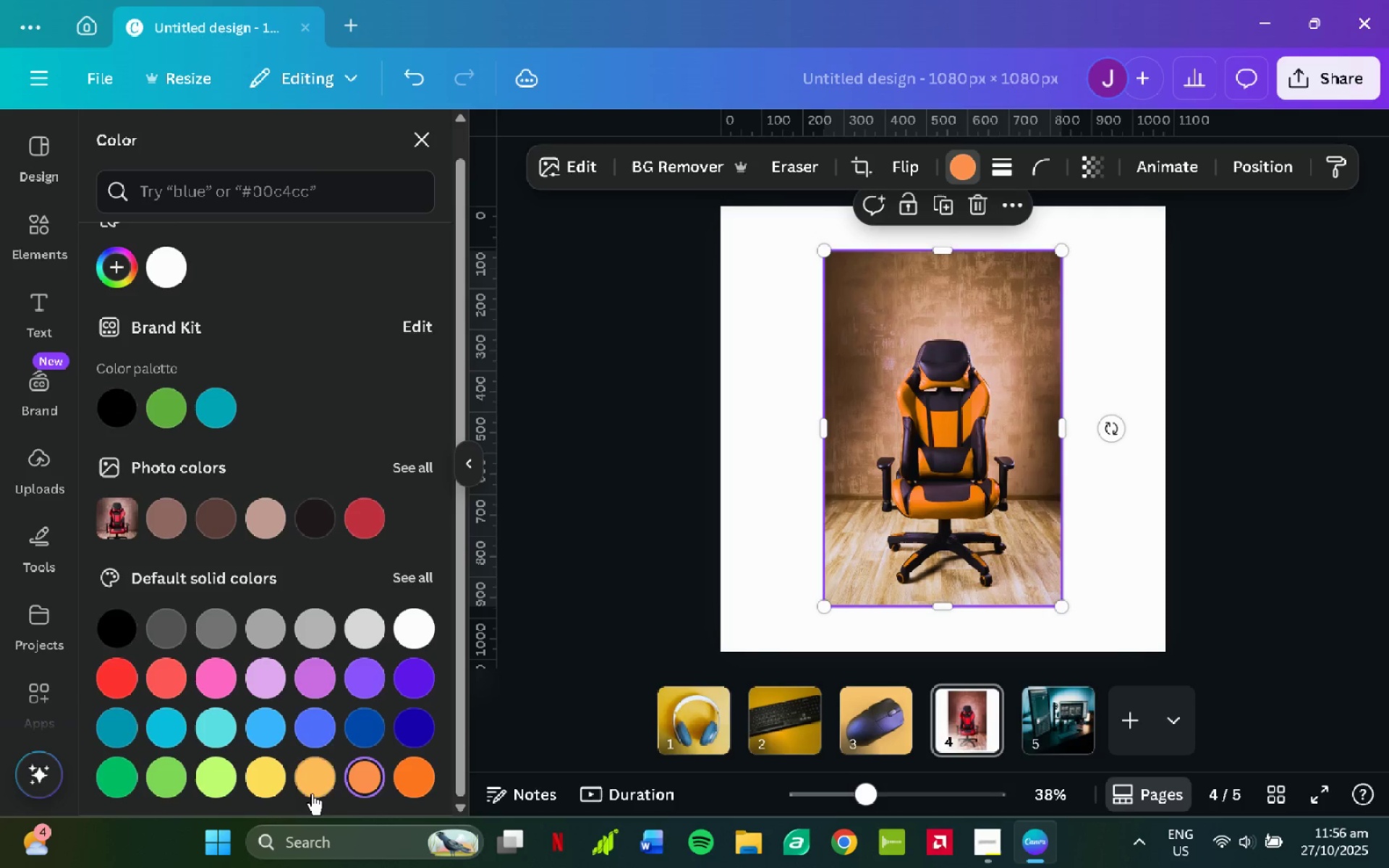 
left_click([318, 787])
 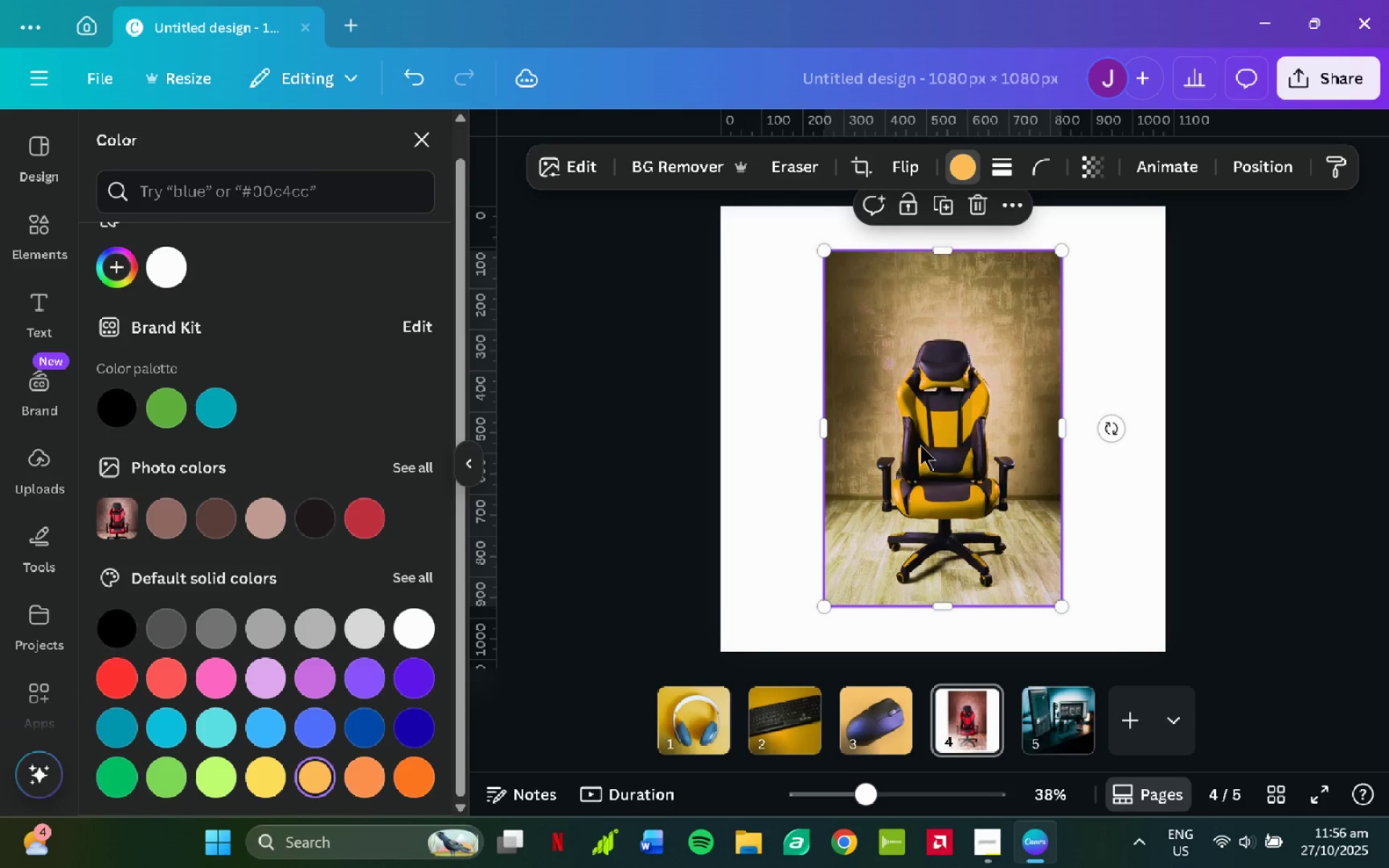 
left_click([953, 444])
 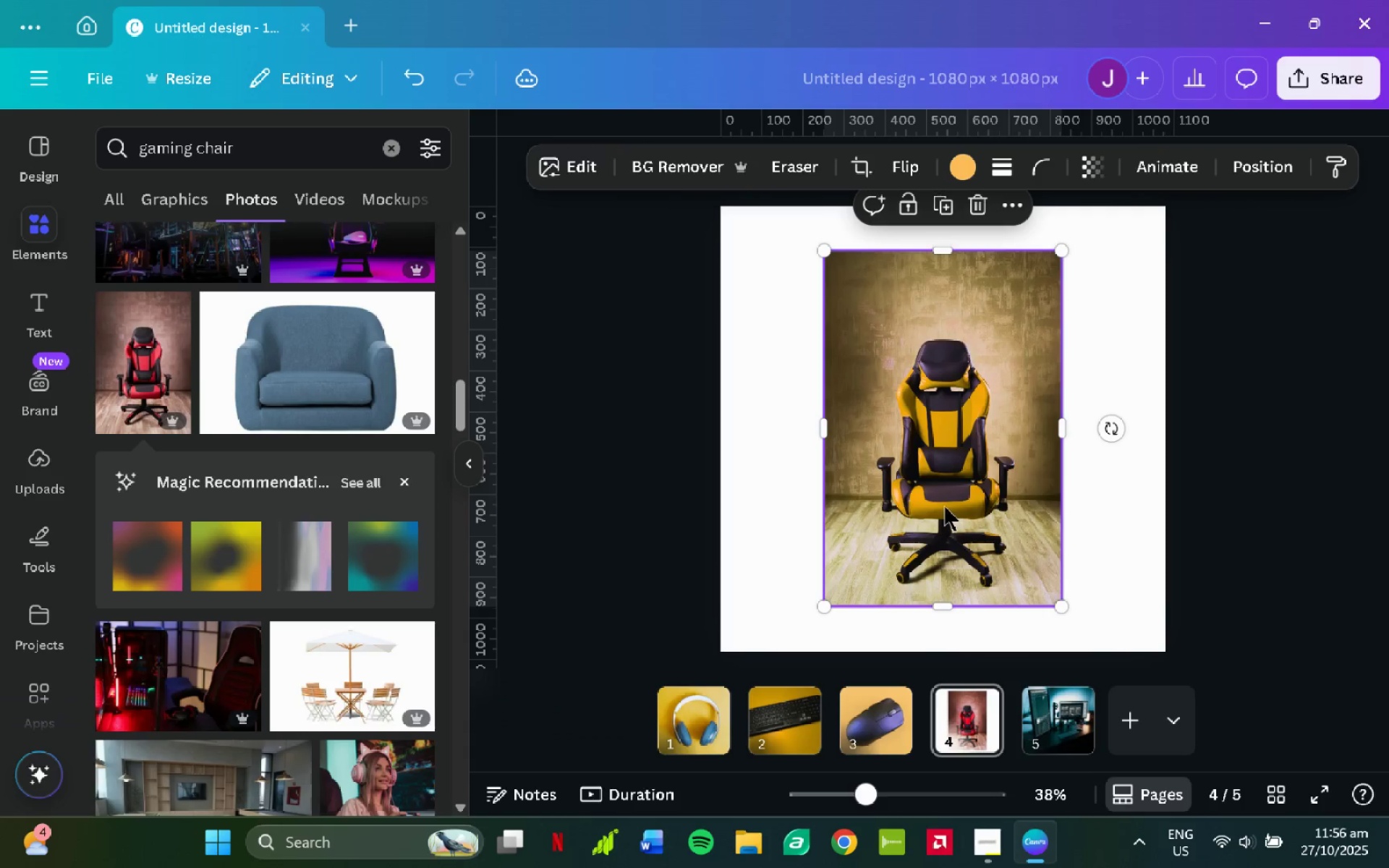 
left_click([919, 492])
 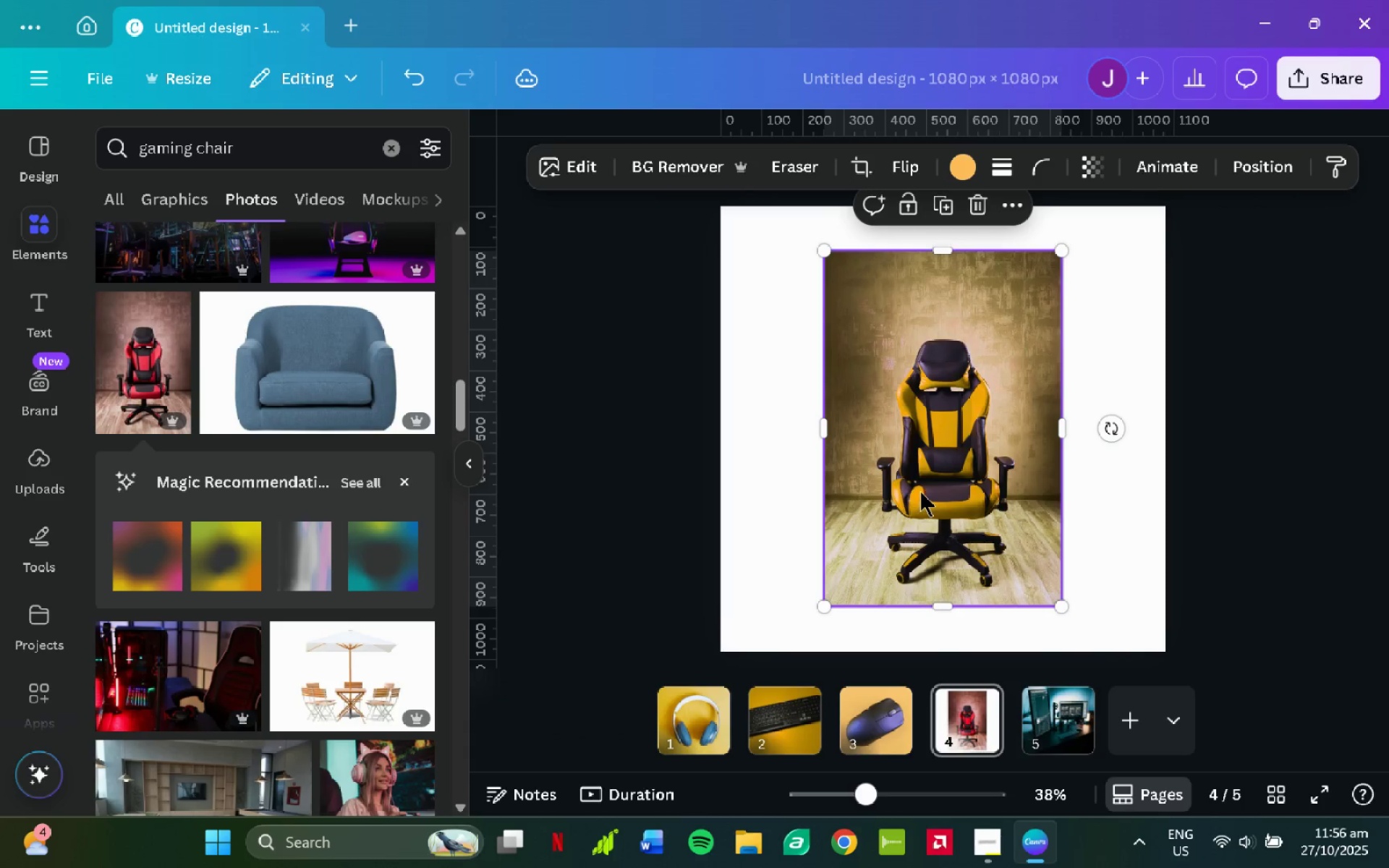 
right_click([920, 491])
 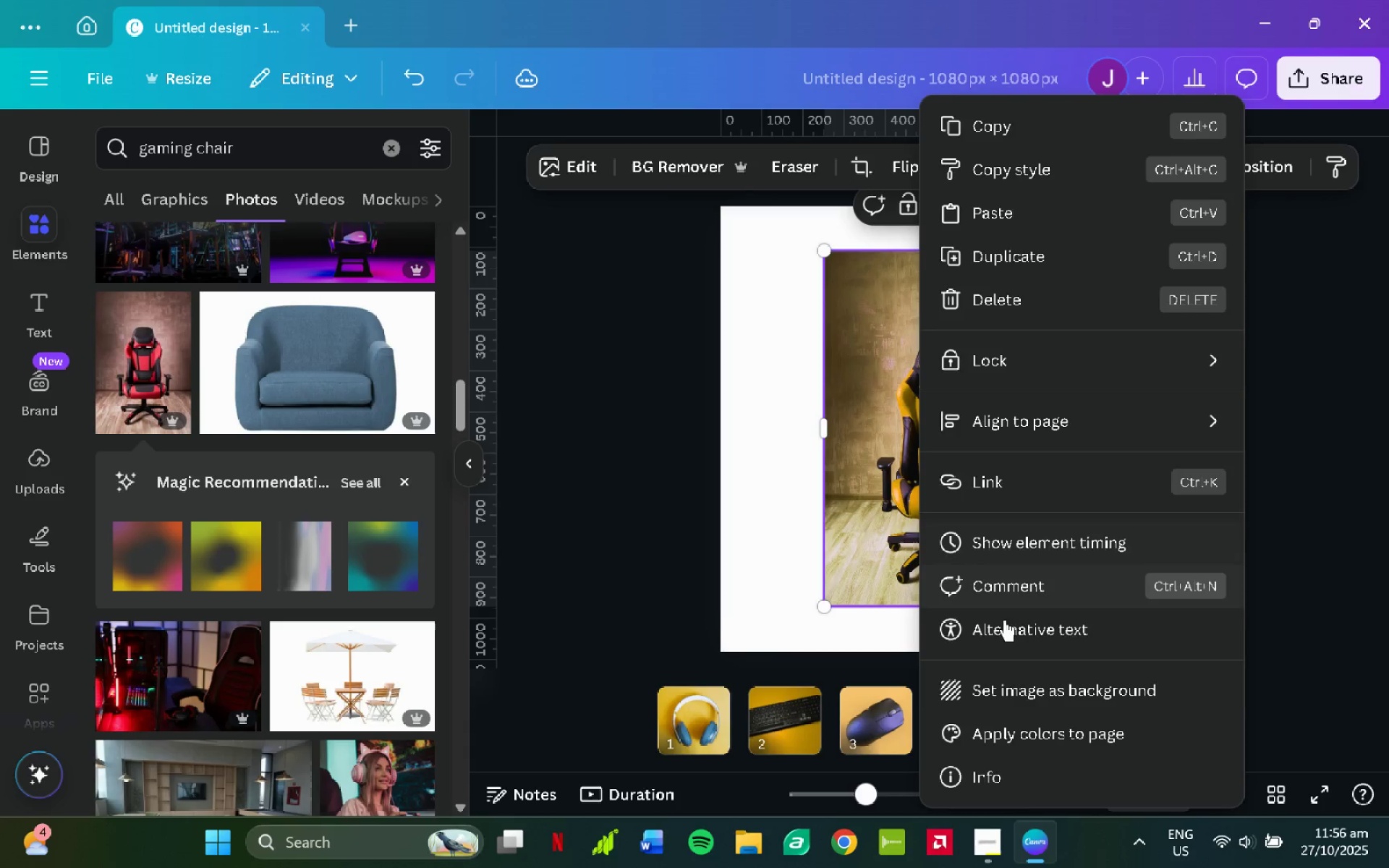 
left_click([1003, 694])
 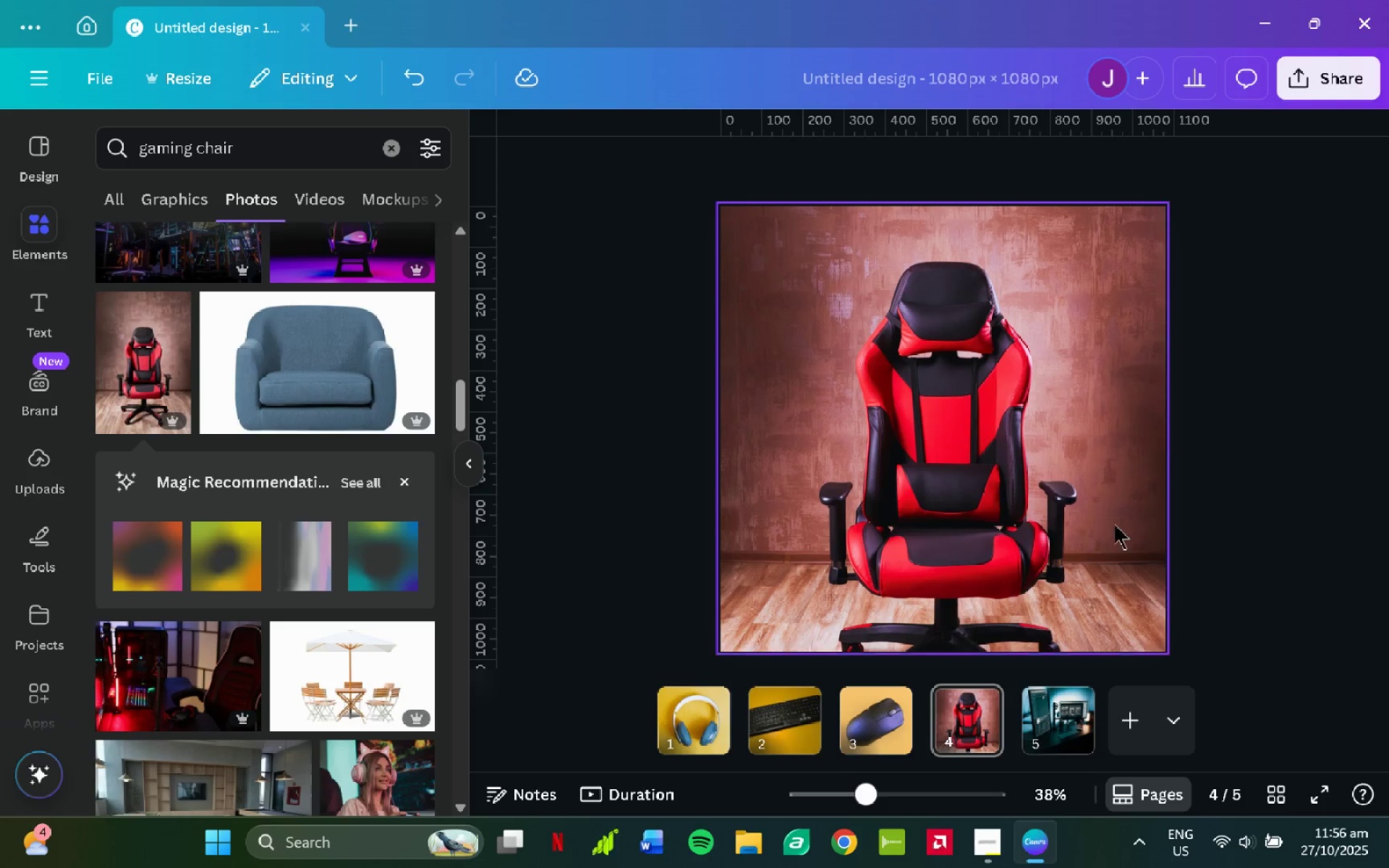 
right_click([1055, 522])
 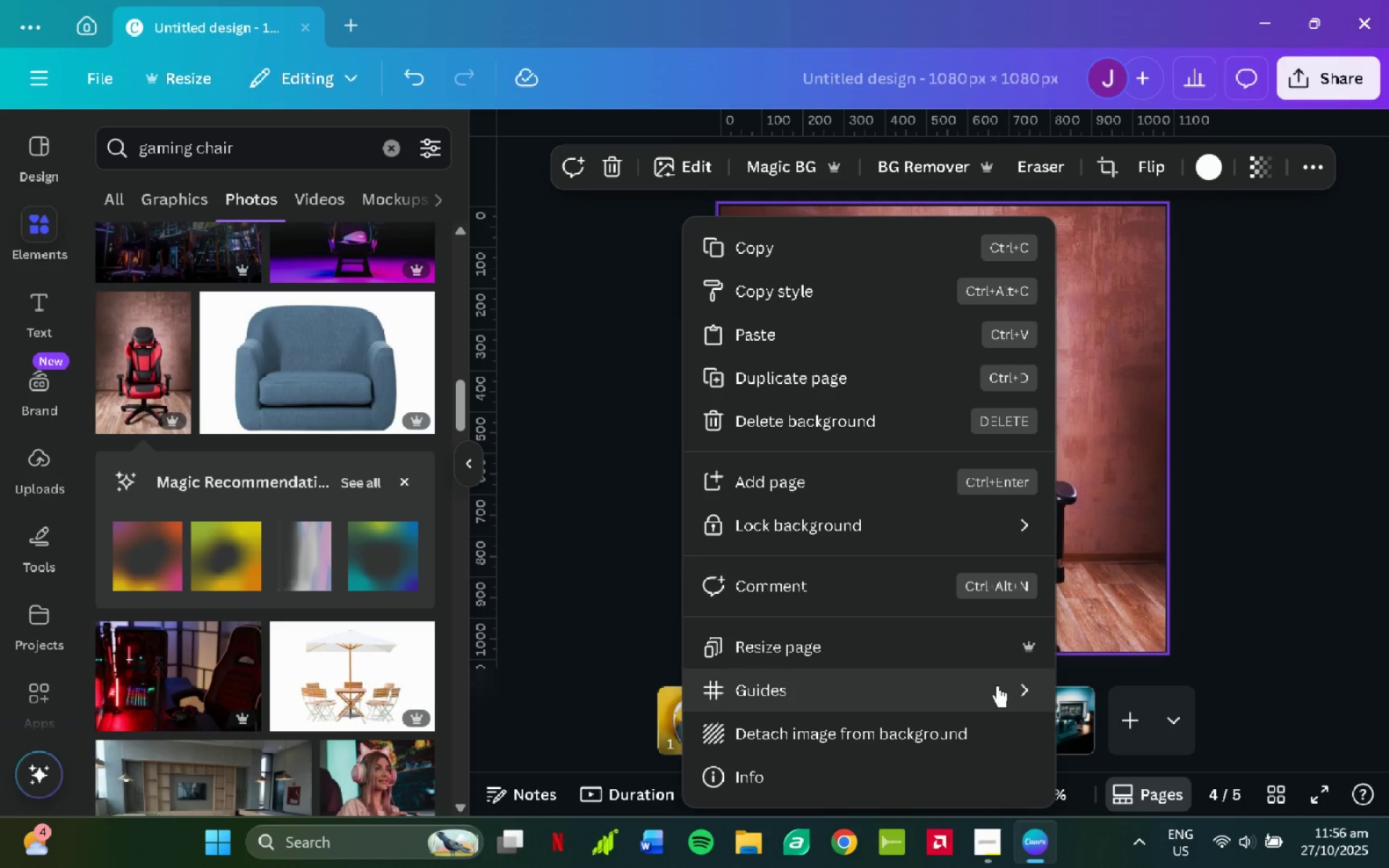 
key(Control+ControlLeft)
 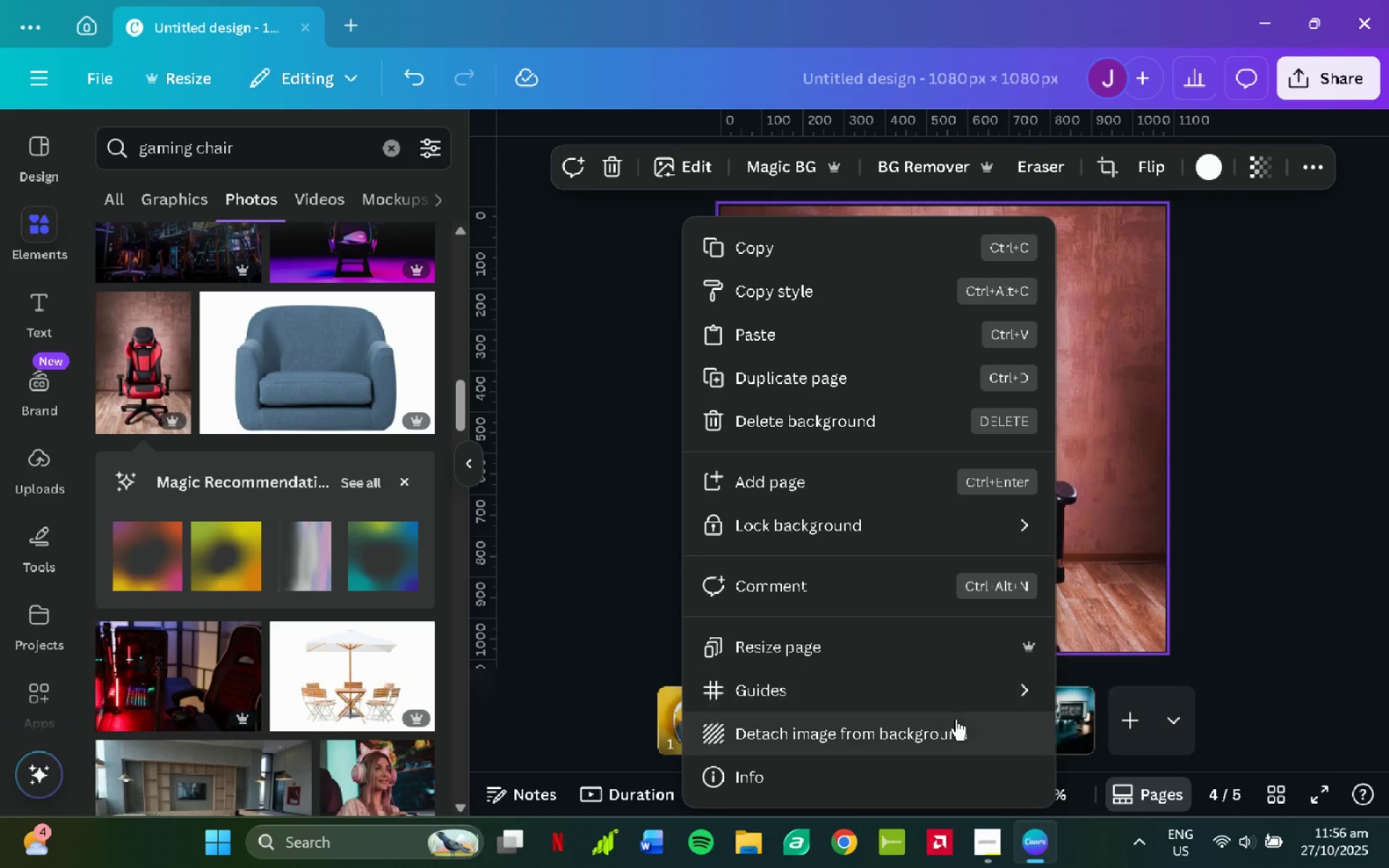 
left_click([956, 719])
 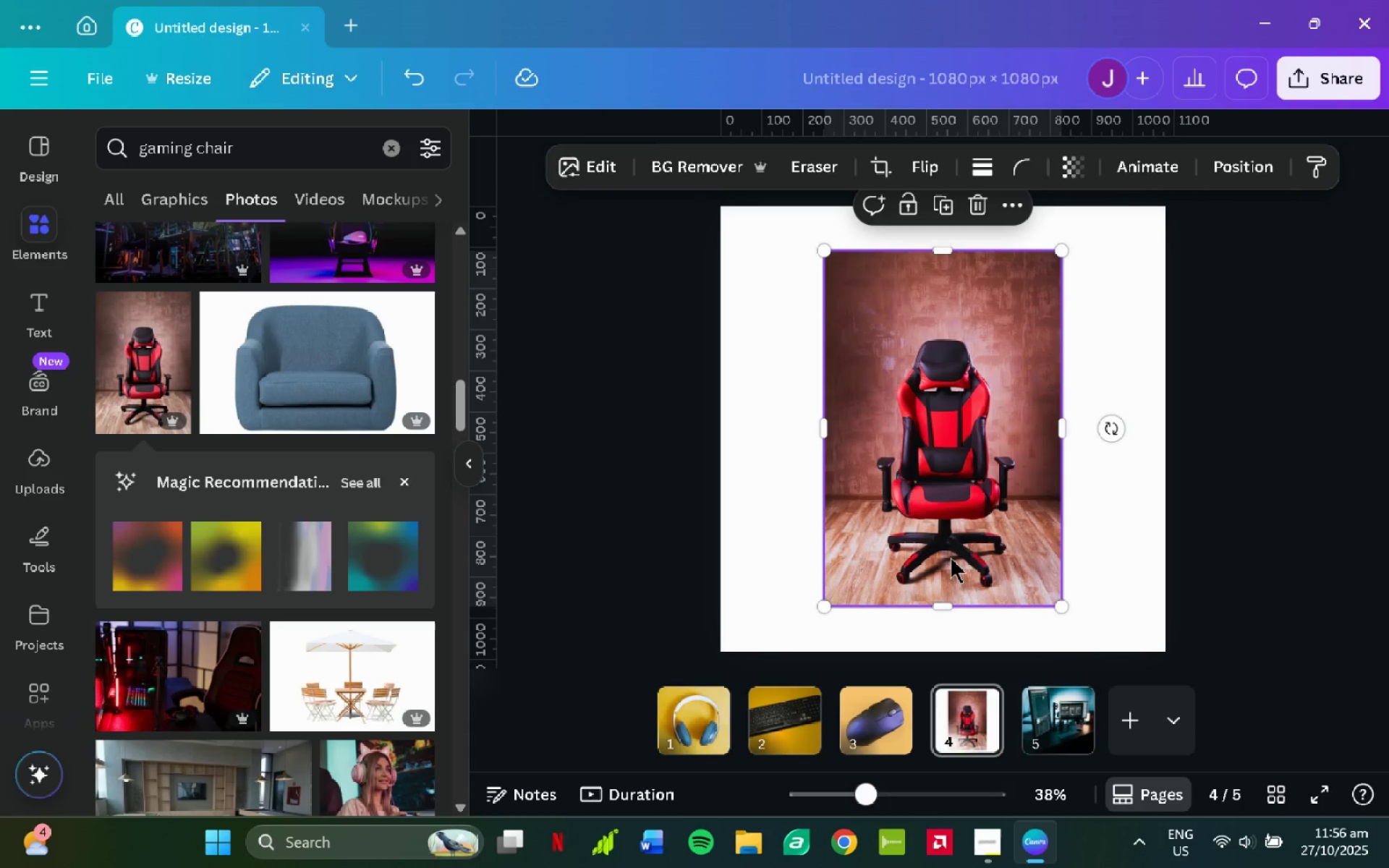 
right_click([955, 473])
 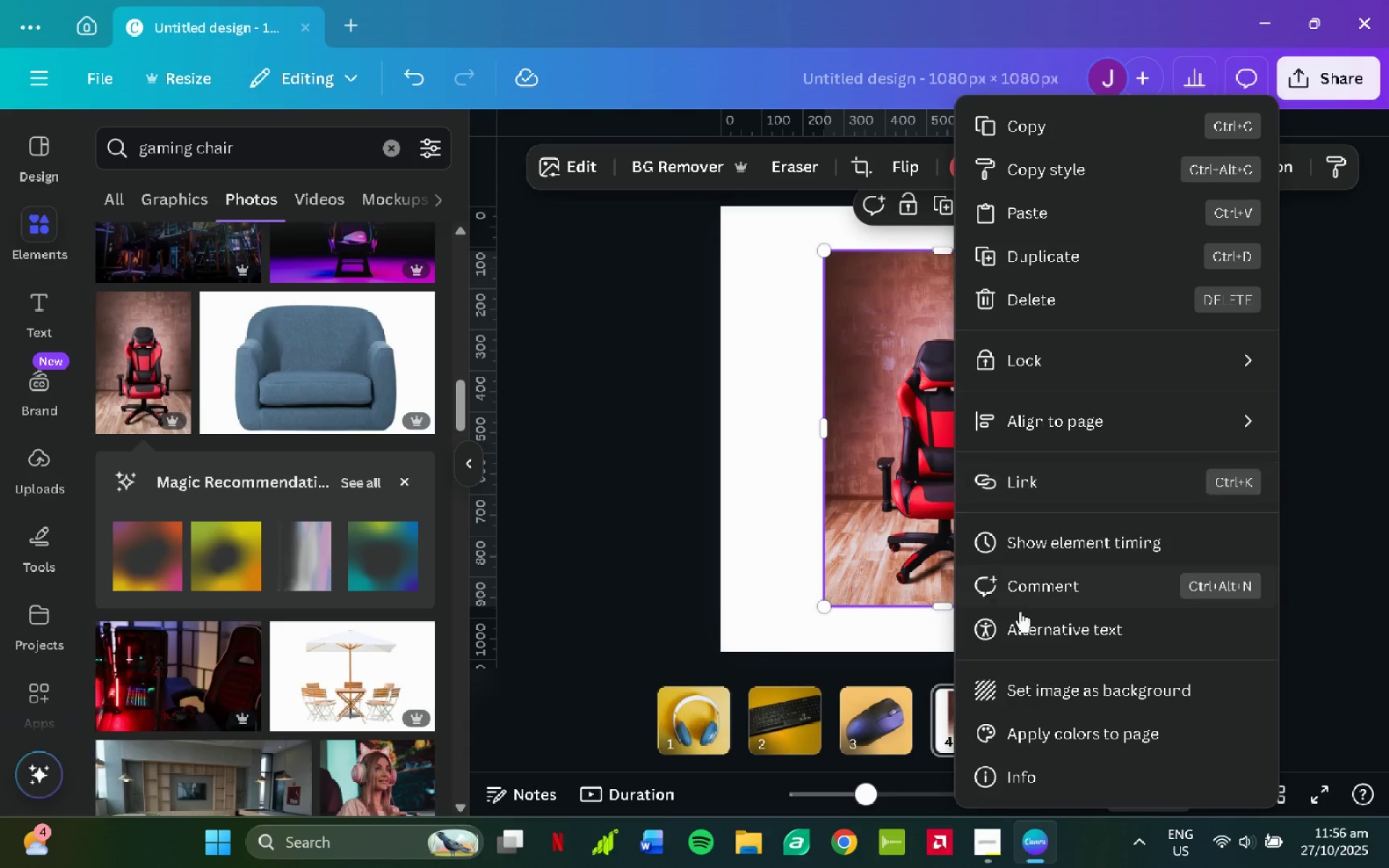 
left_click([740, 467])
 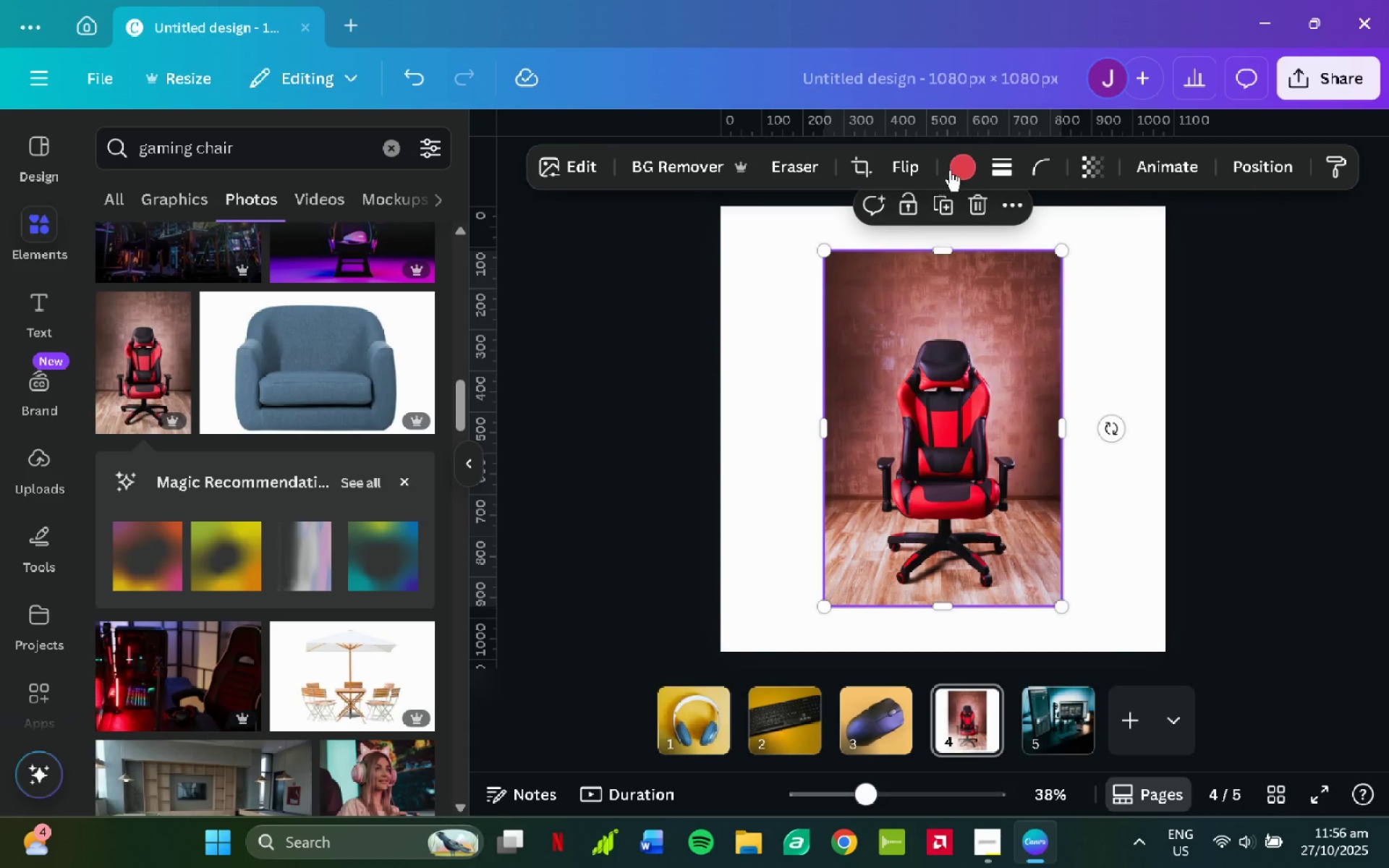 
left_click([959, 169])
 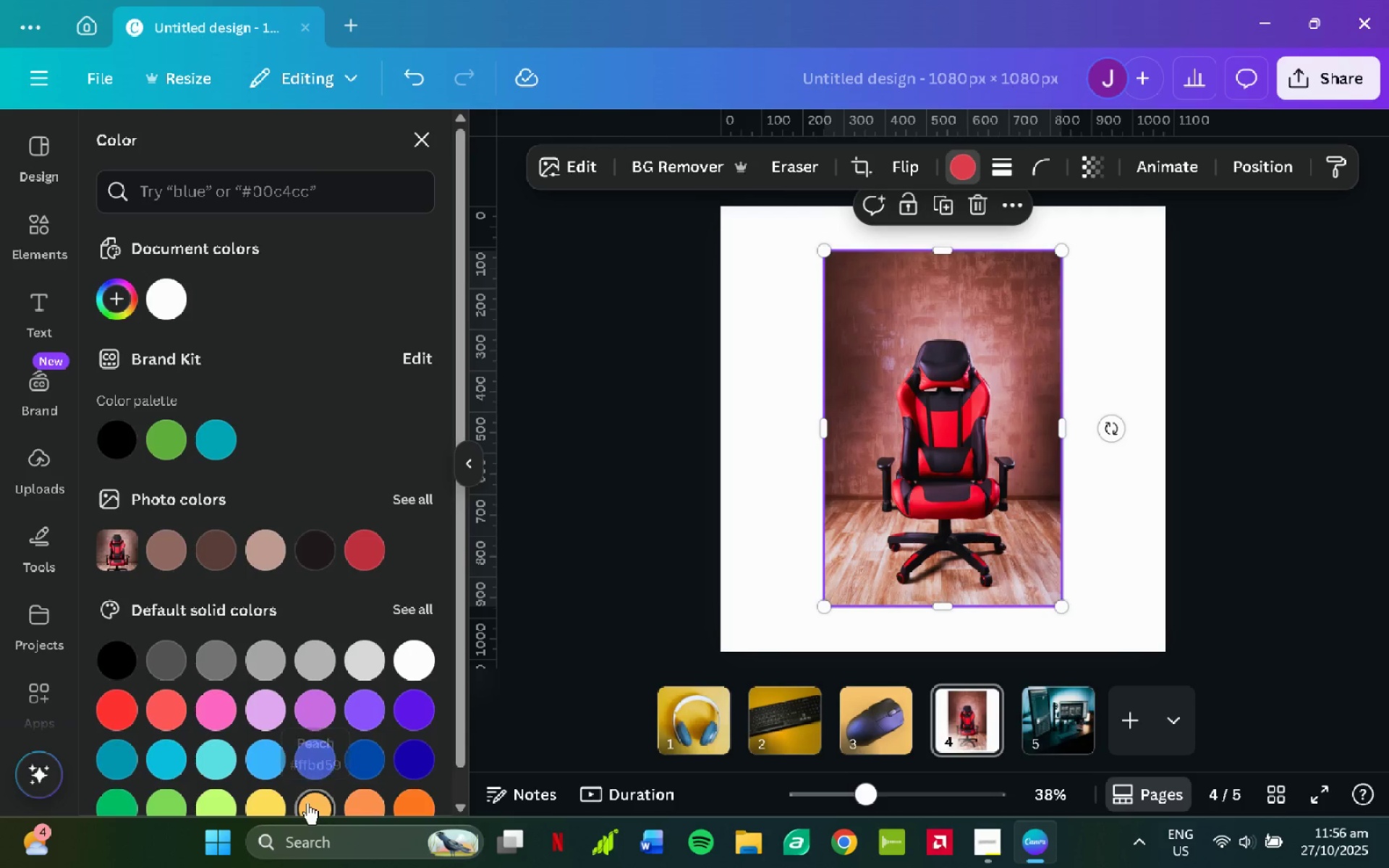 
left_click([925, 423])
 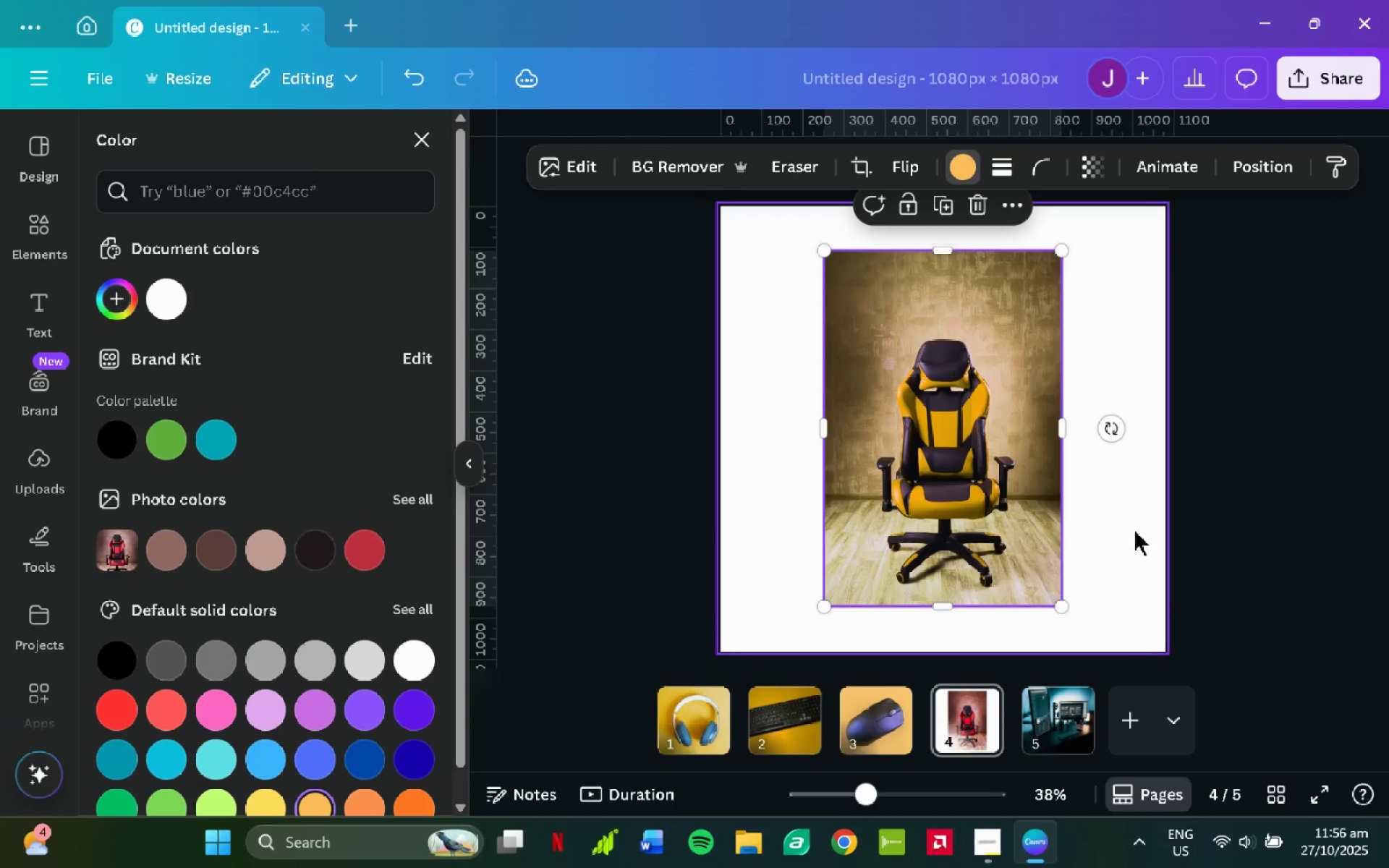 
left_click([1123, 537])
 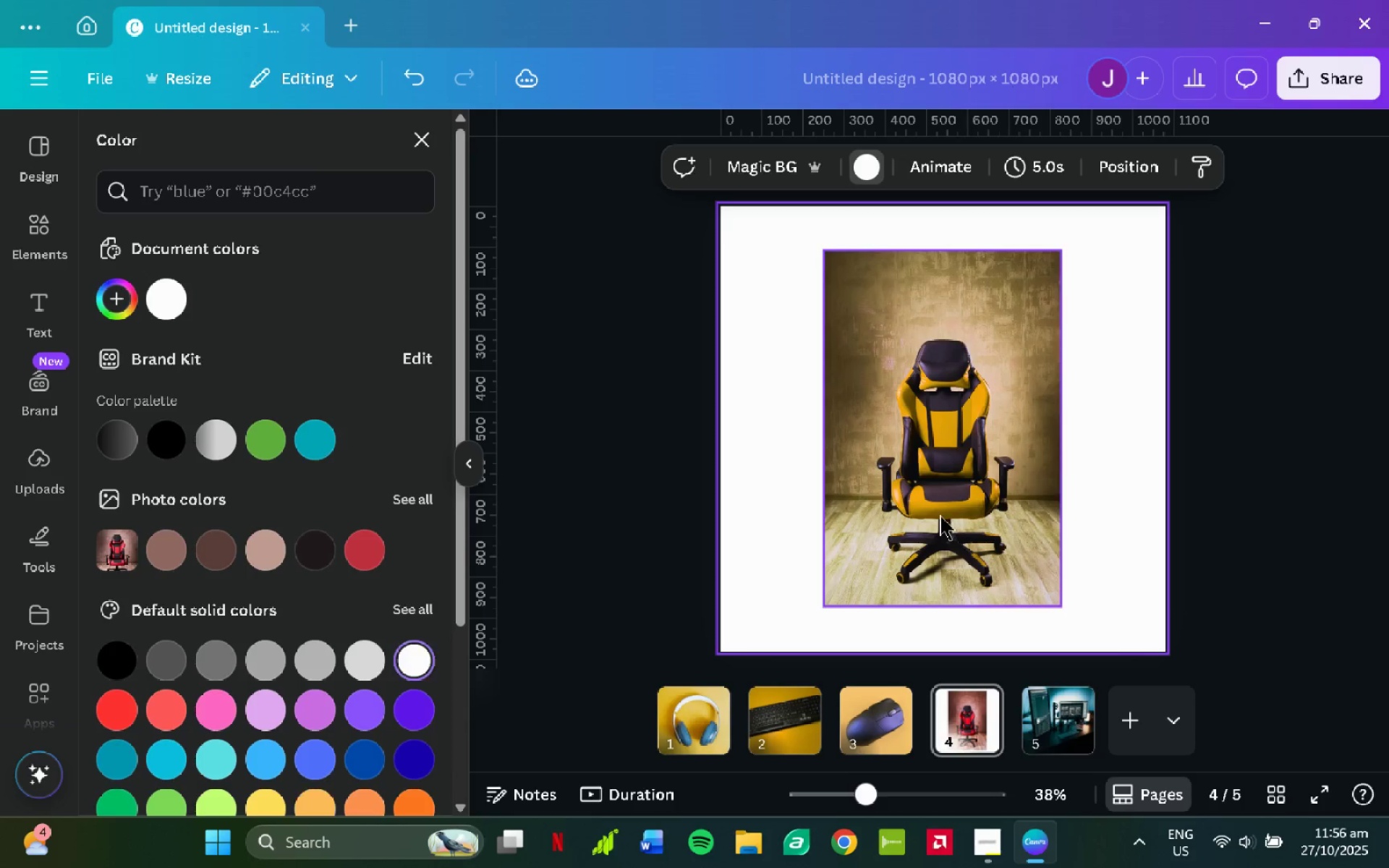 
right_click([940, 515])
 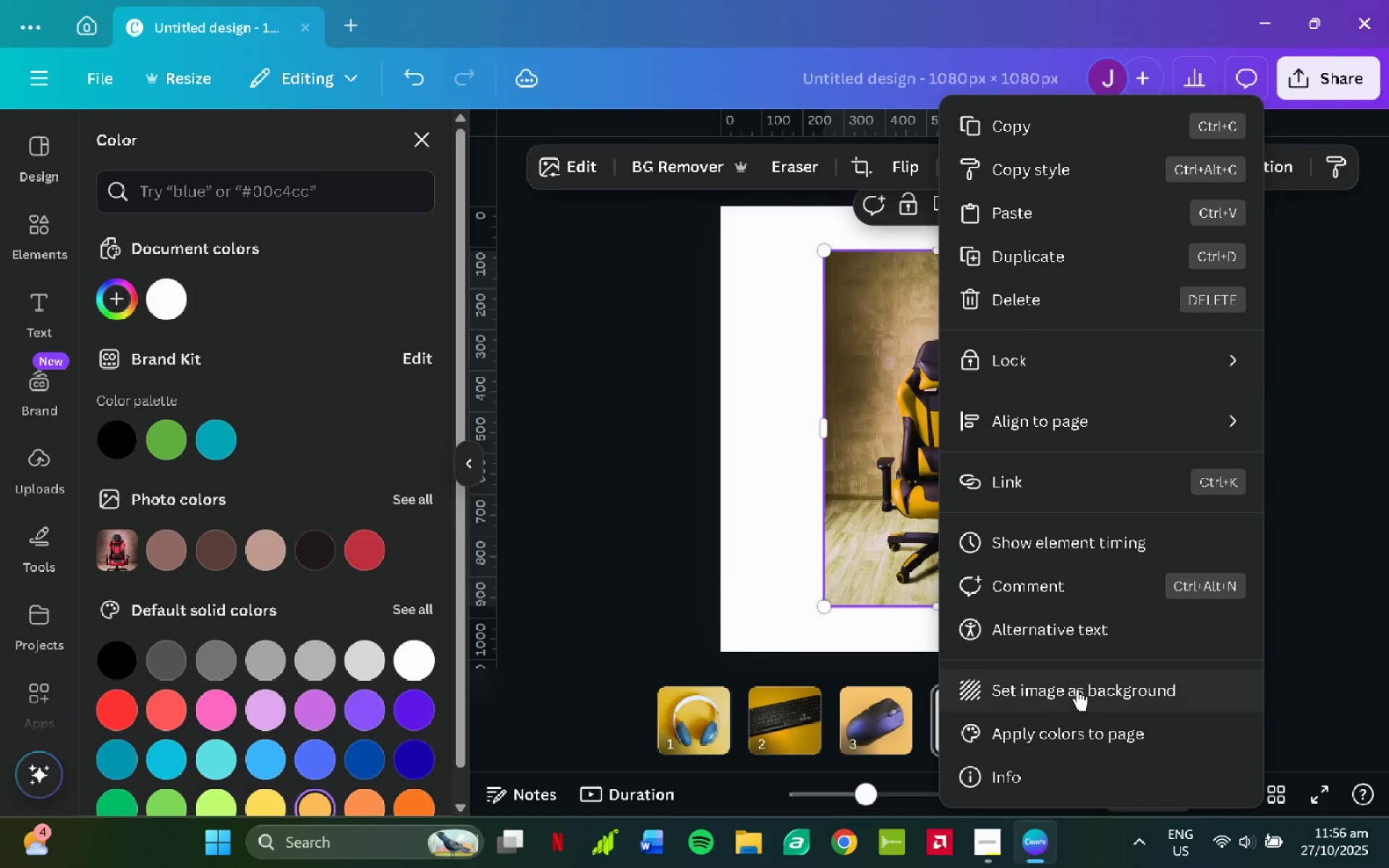 
left_click([1078, 691])
 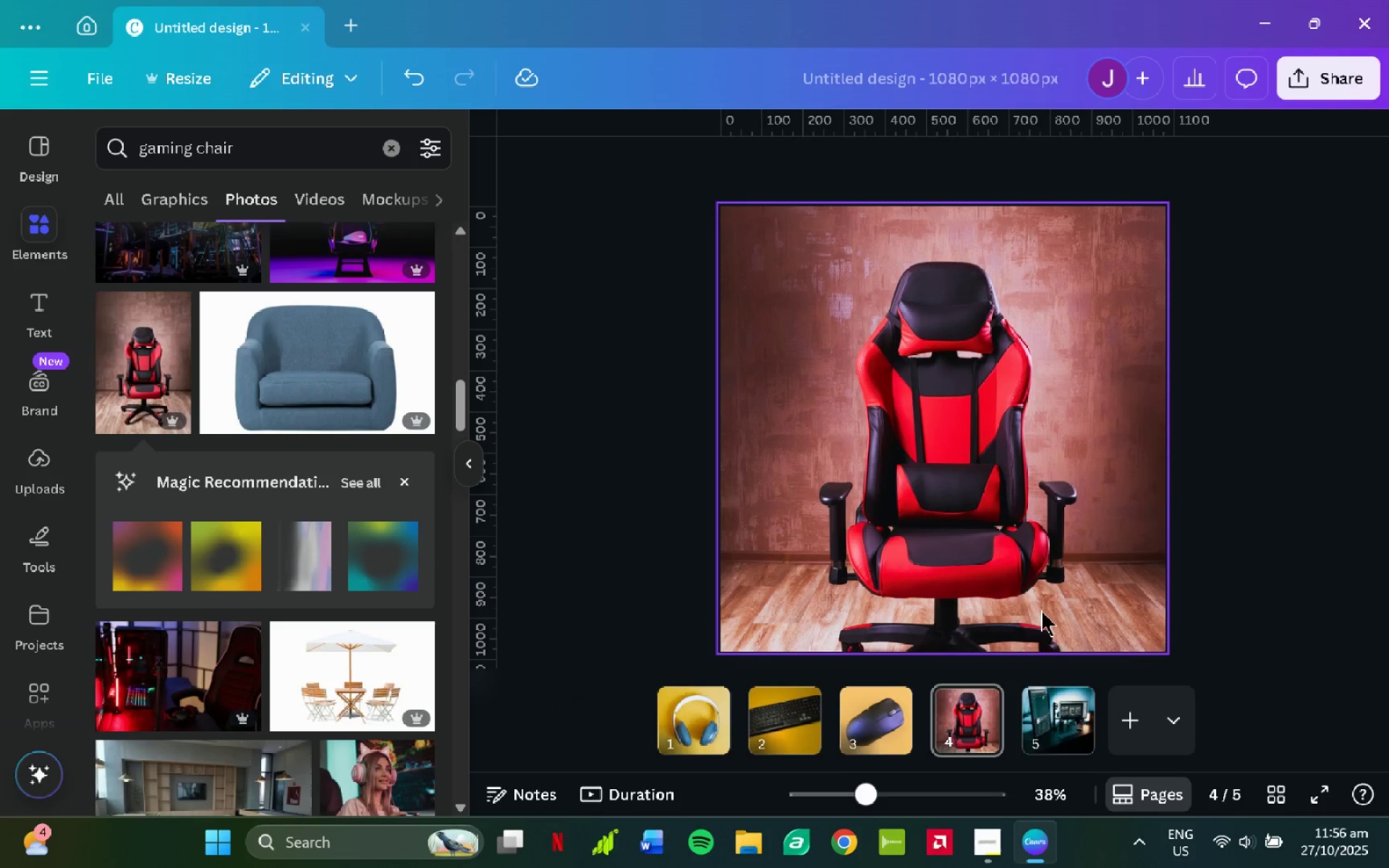 
key(Control+Z)
 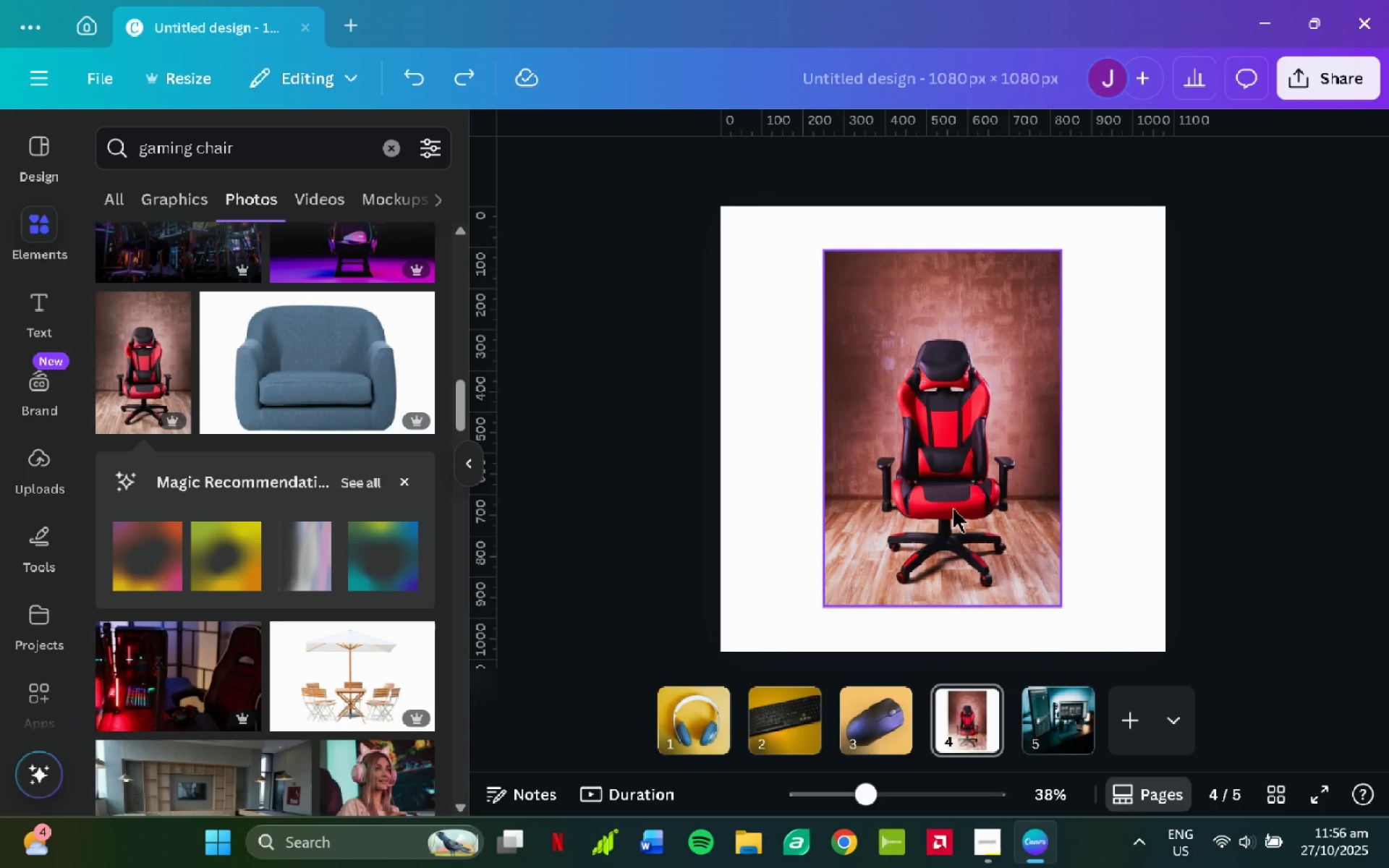 
left_click([953, 508])
 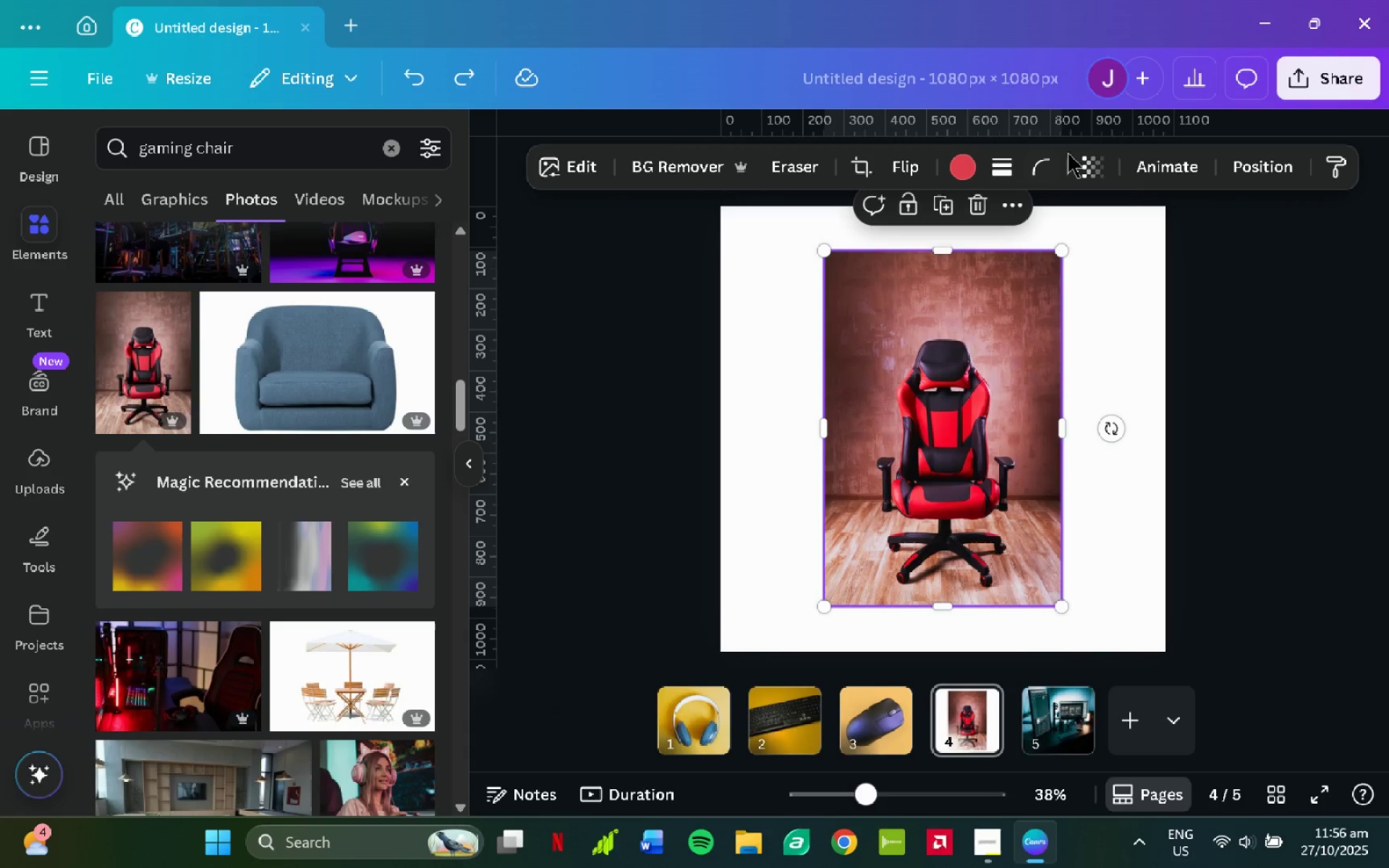 
left_click([957, 169])
 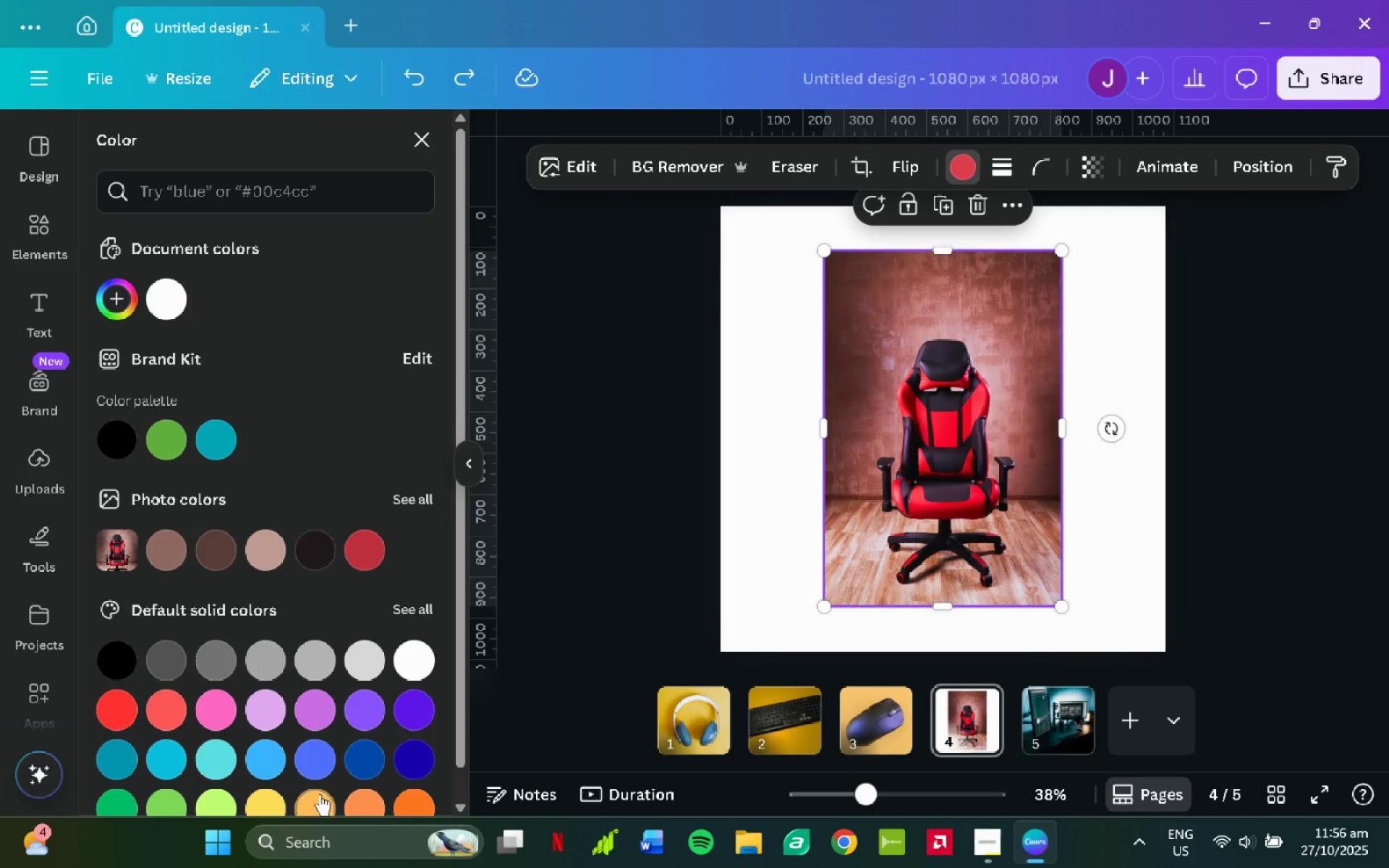 
double_click([964, 434])
 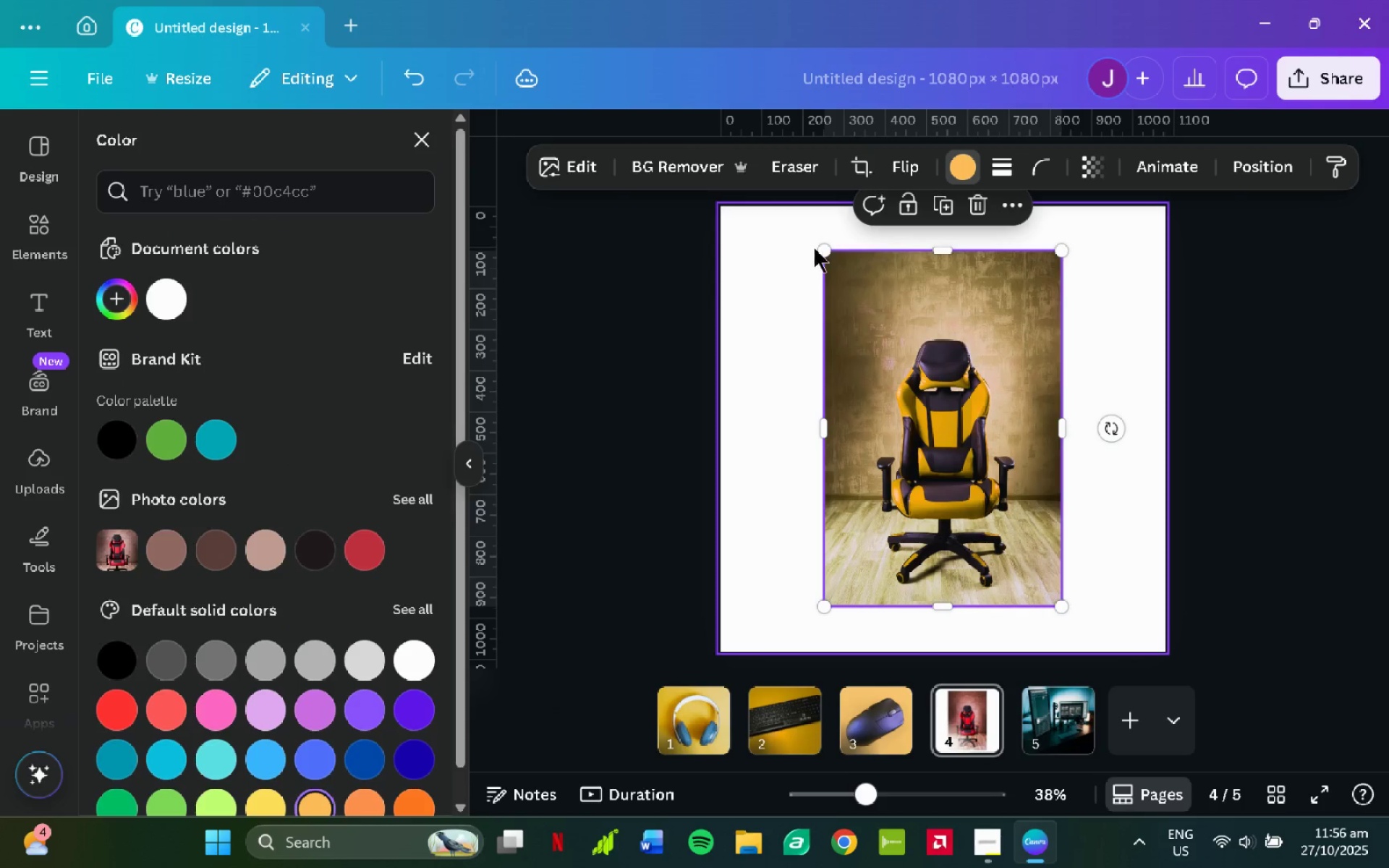 
left_click_drag(start_coordinate=[825, 250], to_coordinate=[778, 218])
 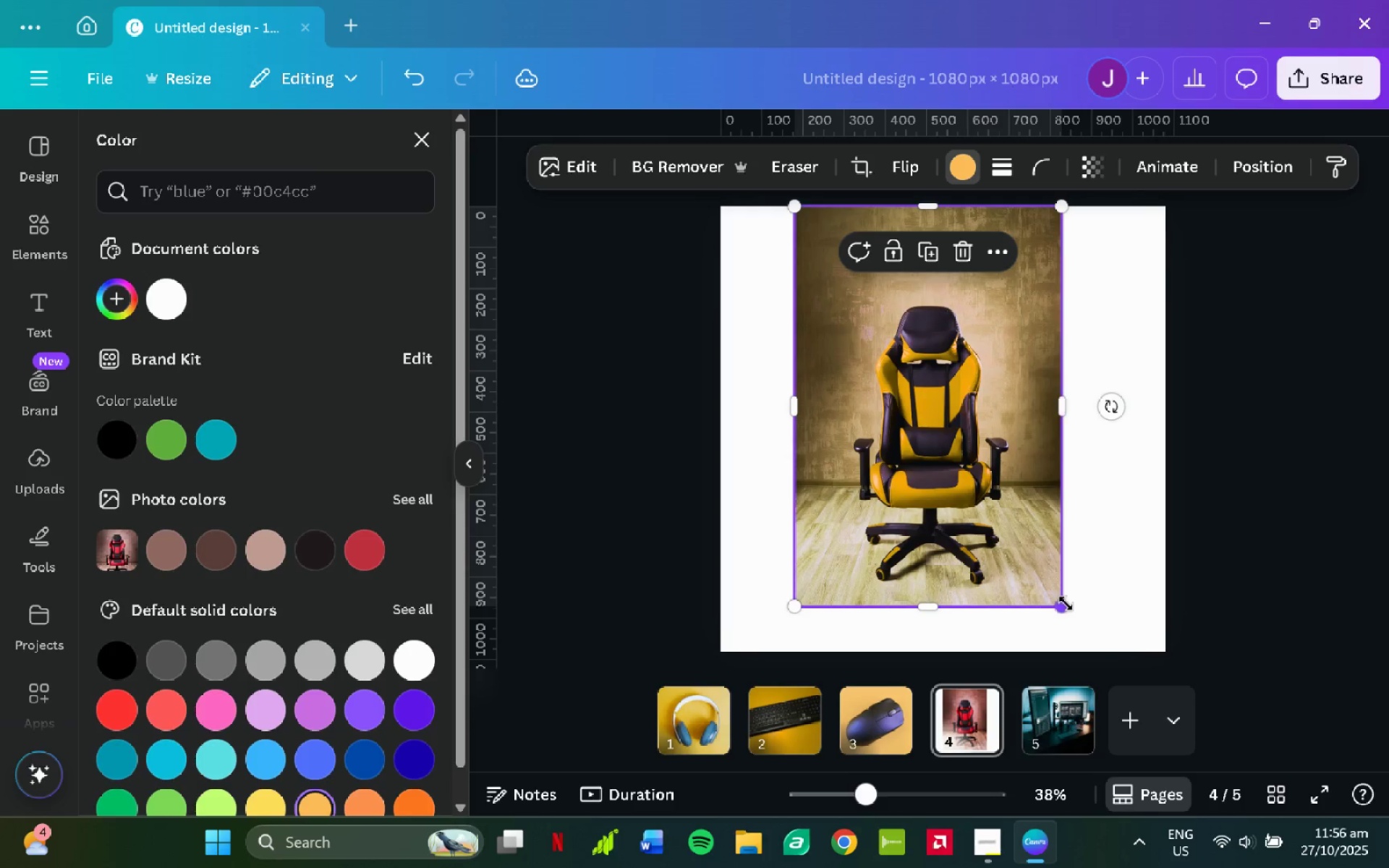 
left_click_drag(start_coordinate=[1064, 607], to_coordinate=[1121, 641])
 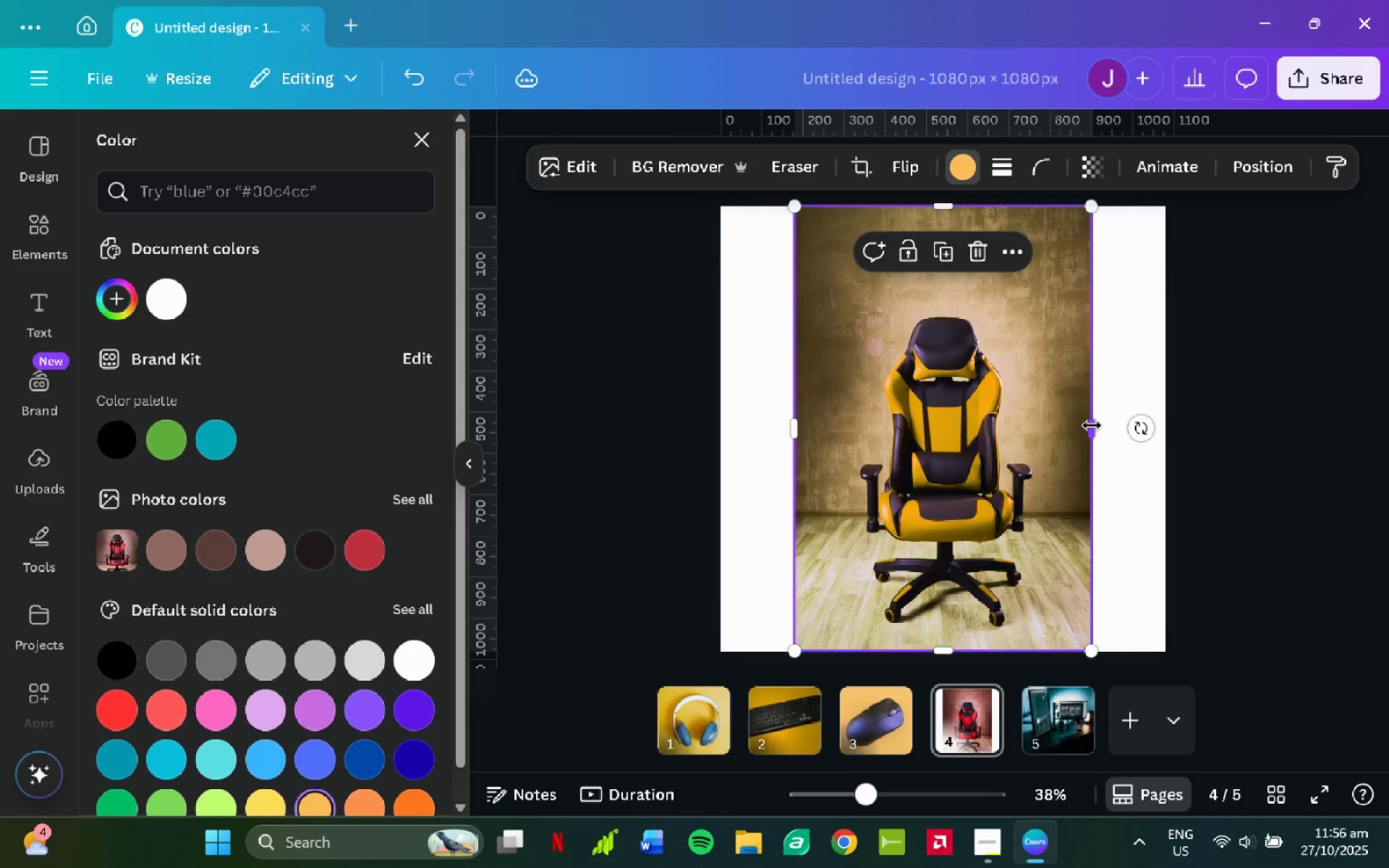 
left_click_drag(start_coordinate=[1092, 426], to_coordinate=[1166, 433])
 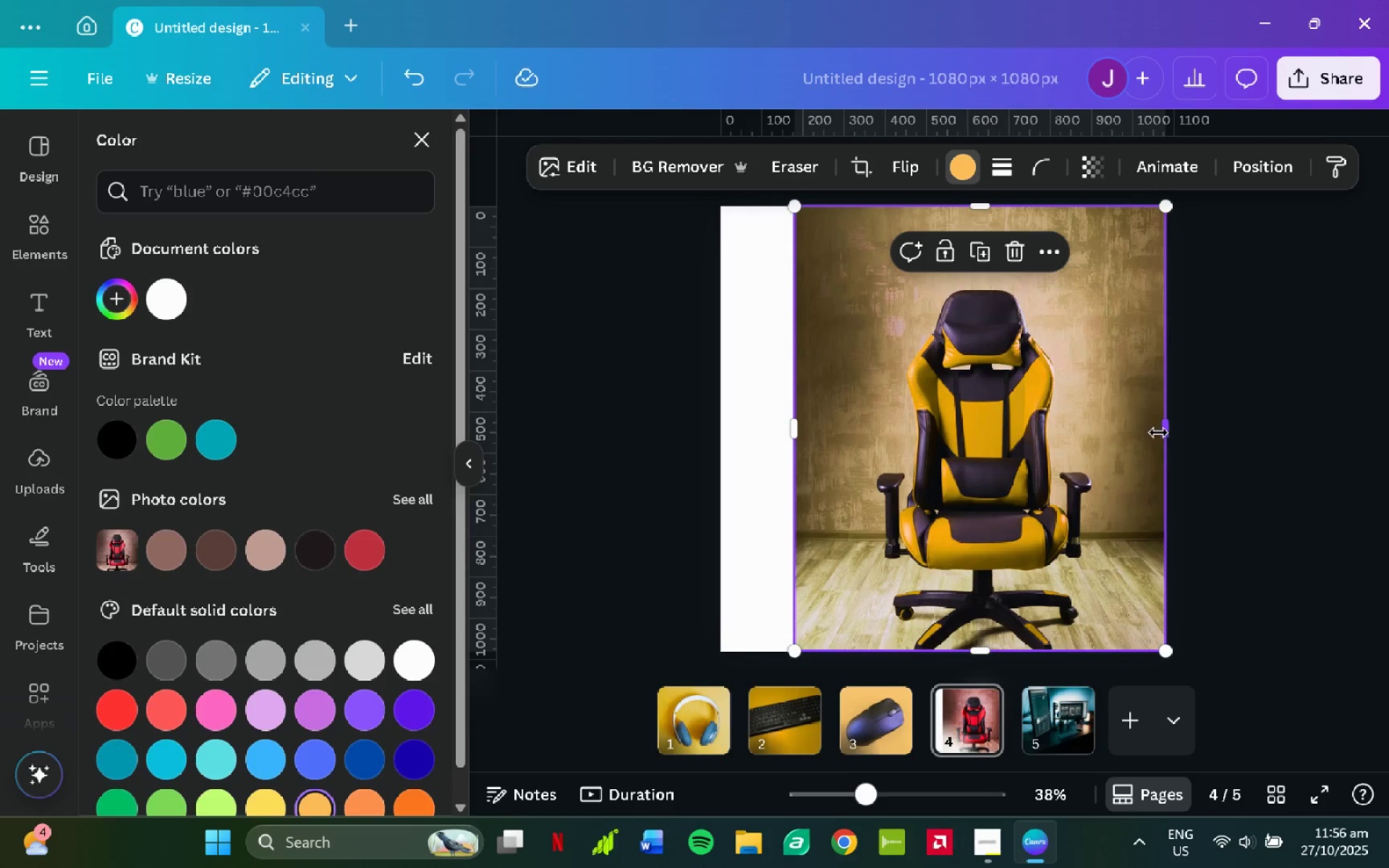 
key(Control+Z)
 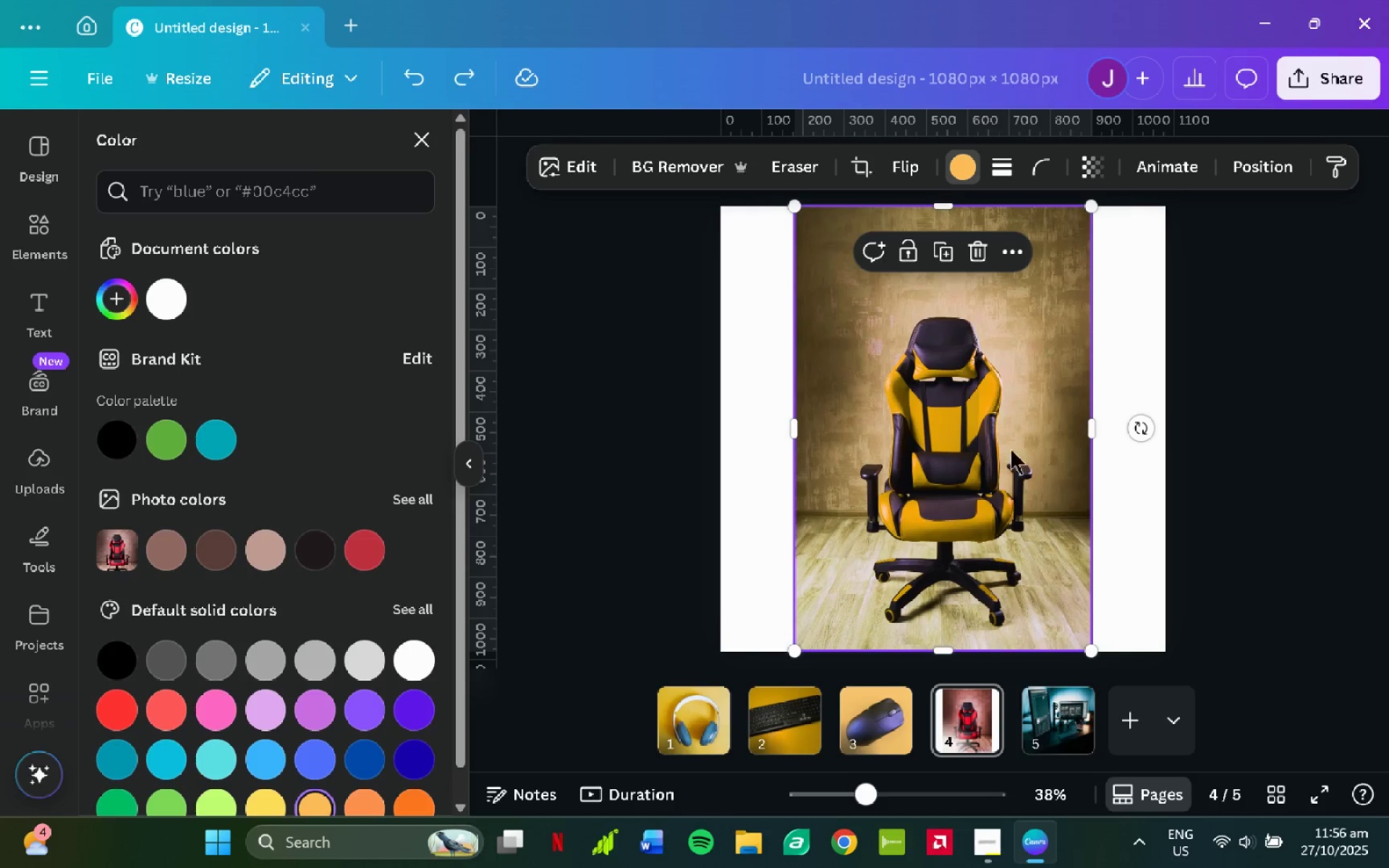 
right_click([981, 448])
 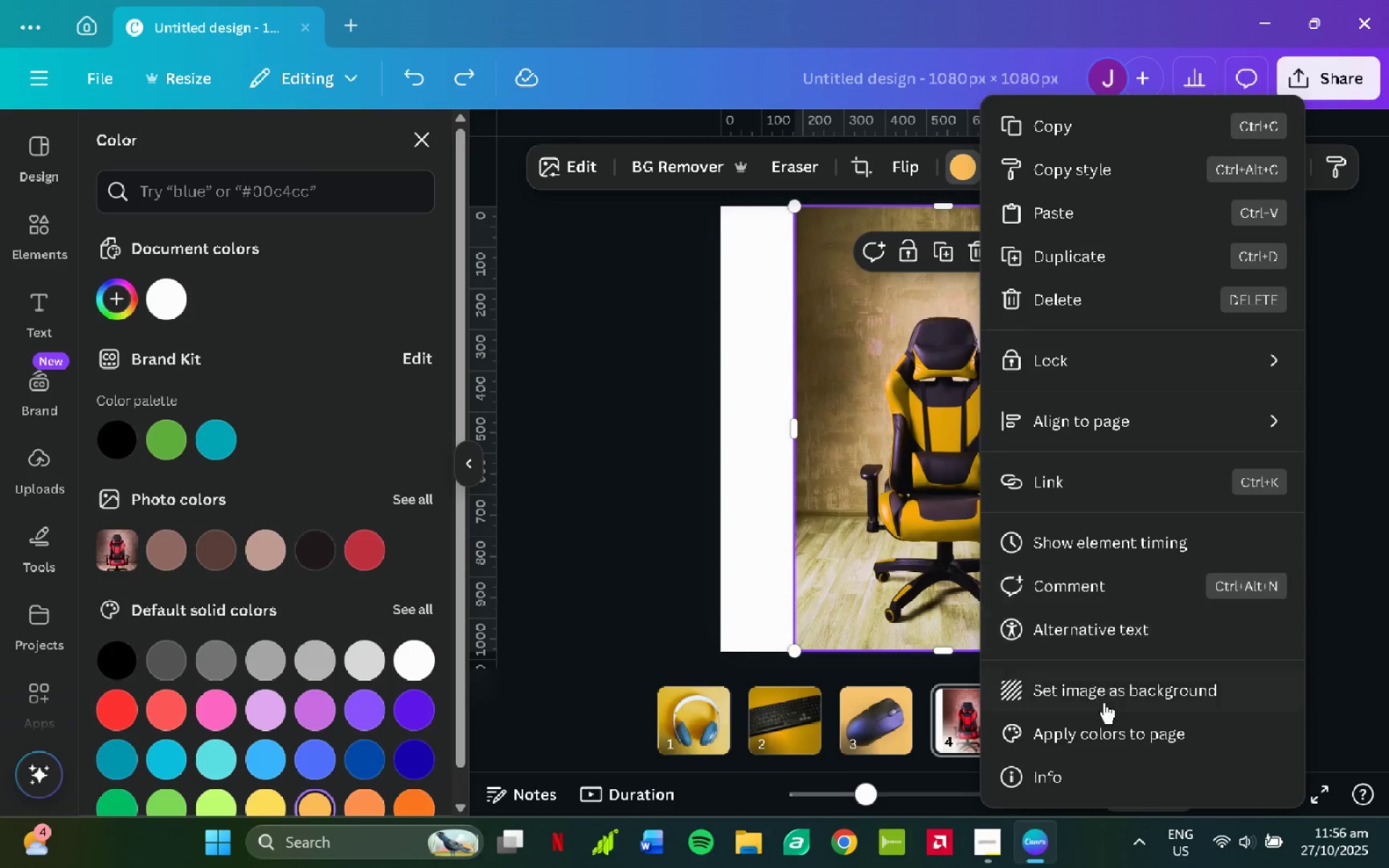 
left_click([1103, 703])
 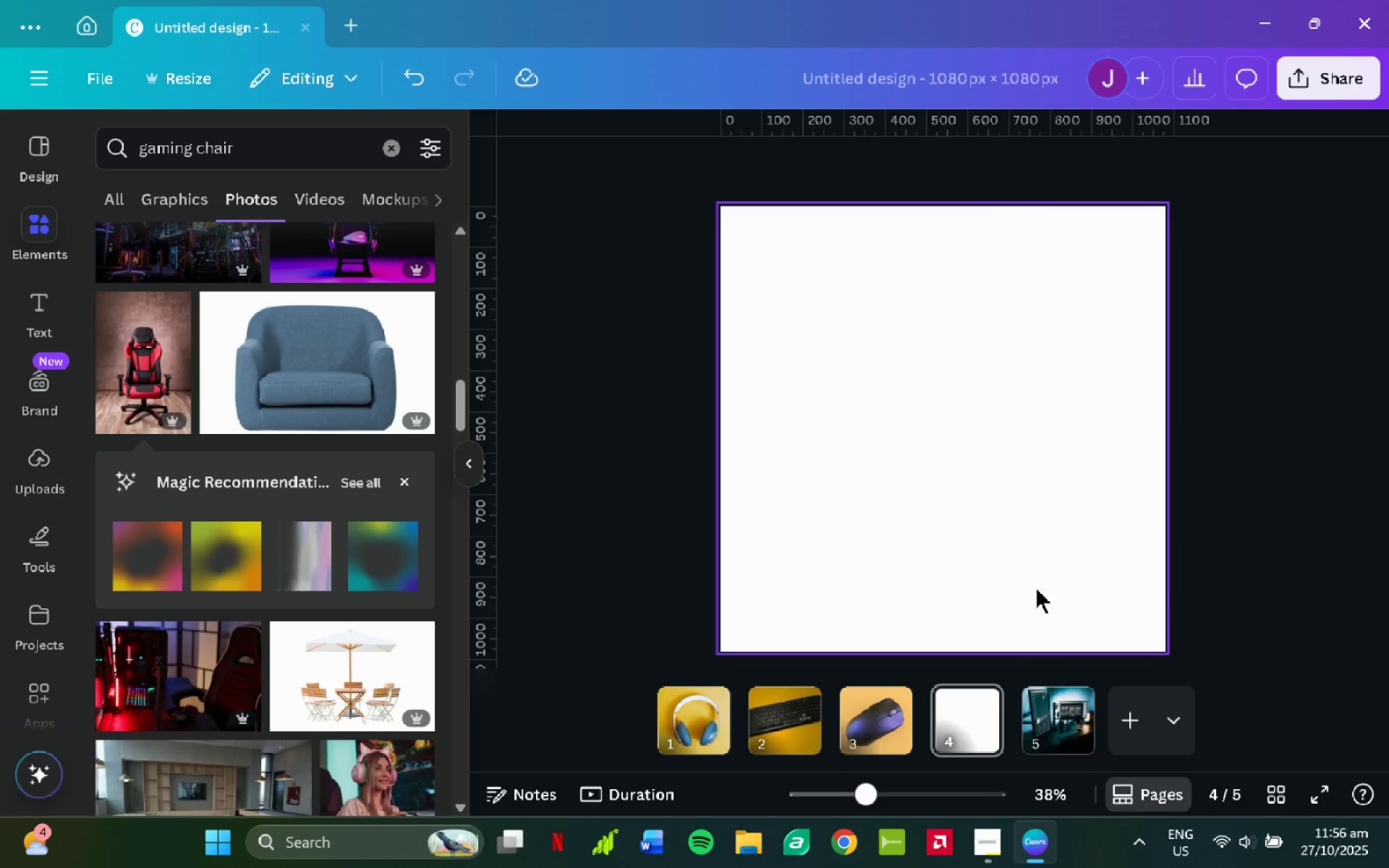 
key(Control+Z)
 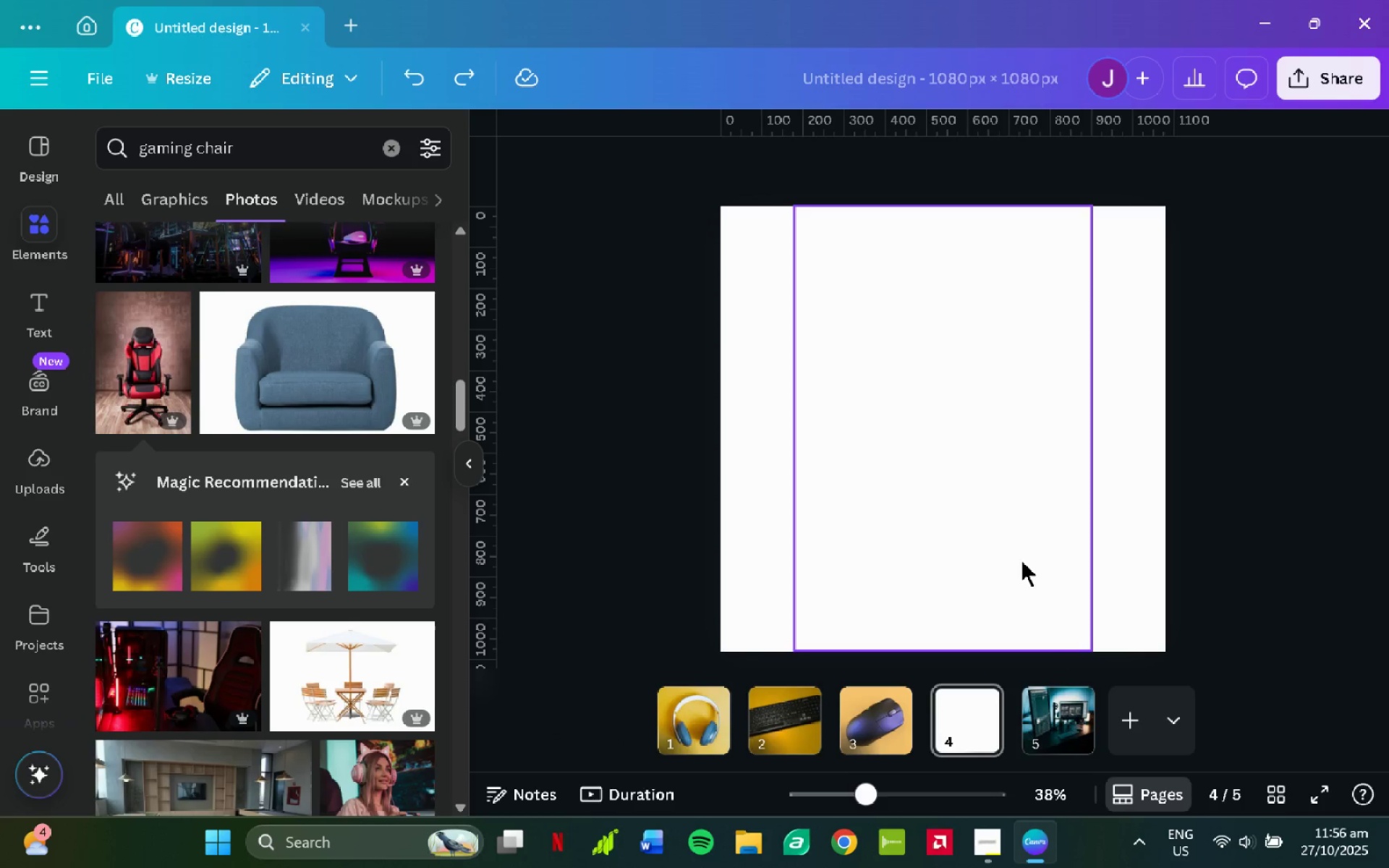 
key(Control+Z)
 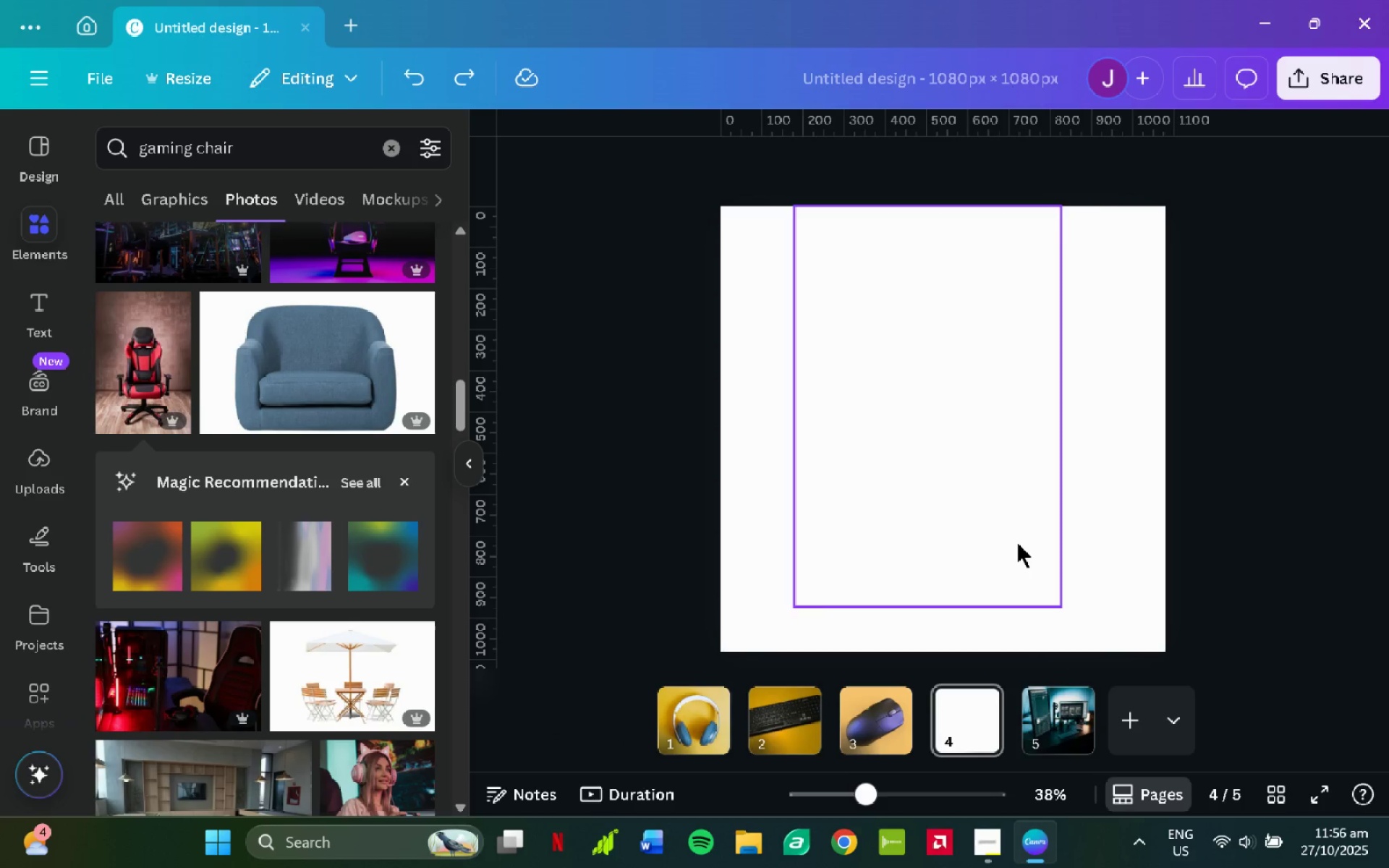 
key(Control+Z)
 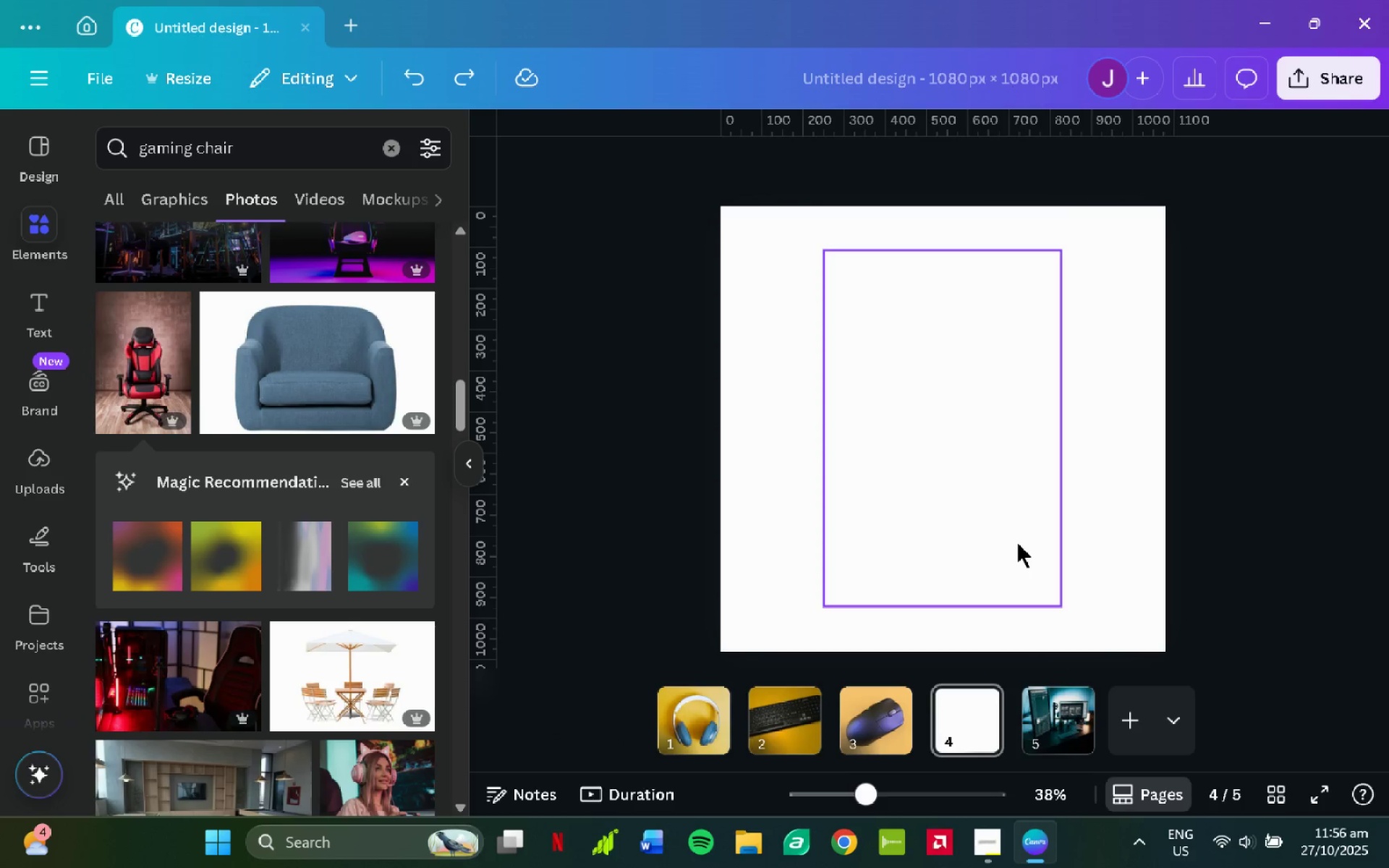 
key(Control+Z)
 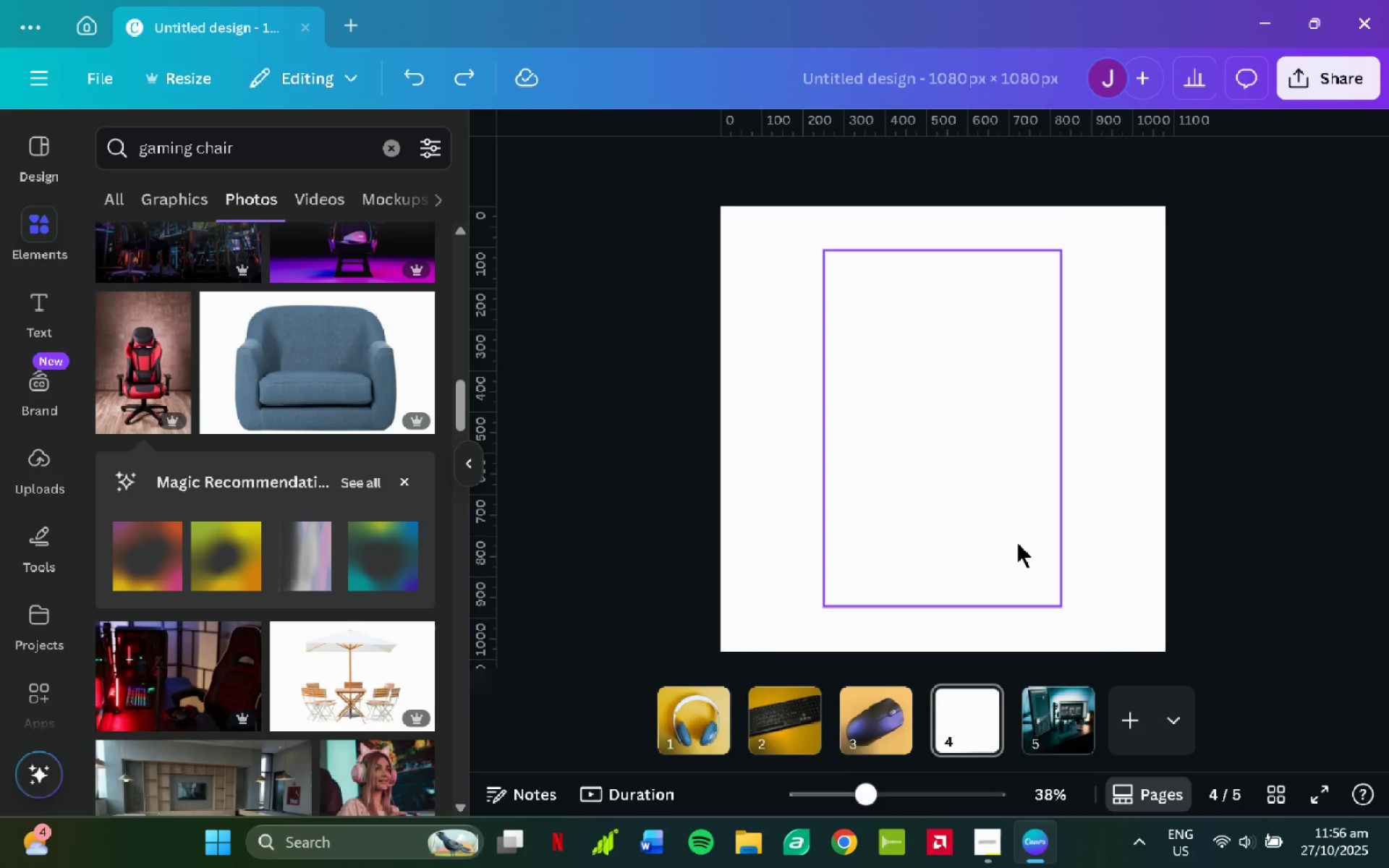 
key(Control+Z)
 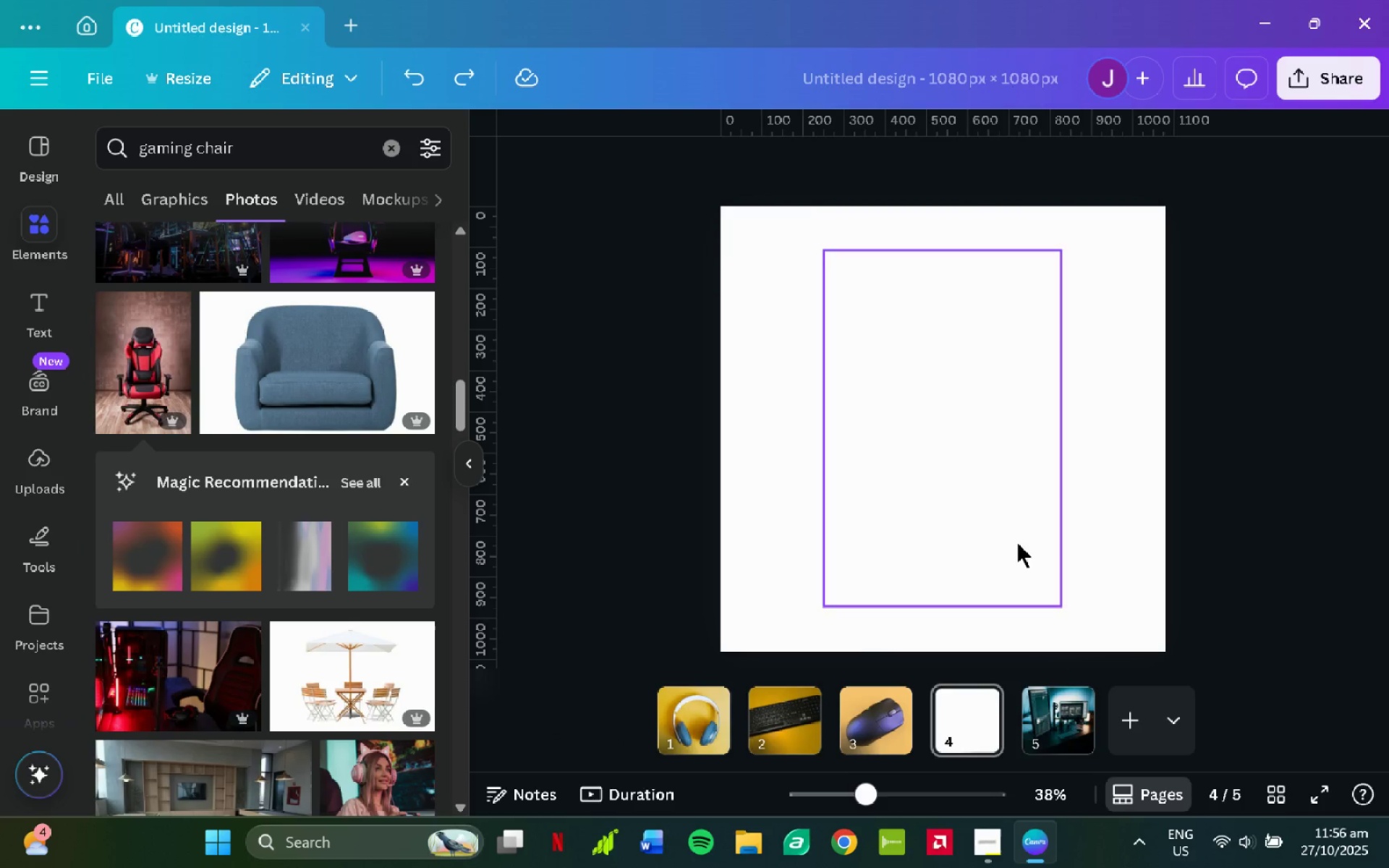 
key(Control+Z)
 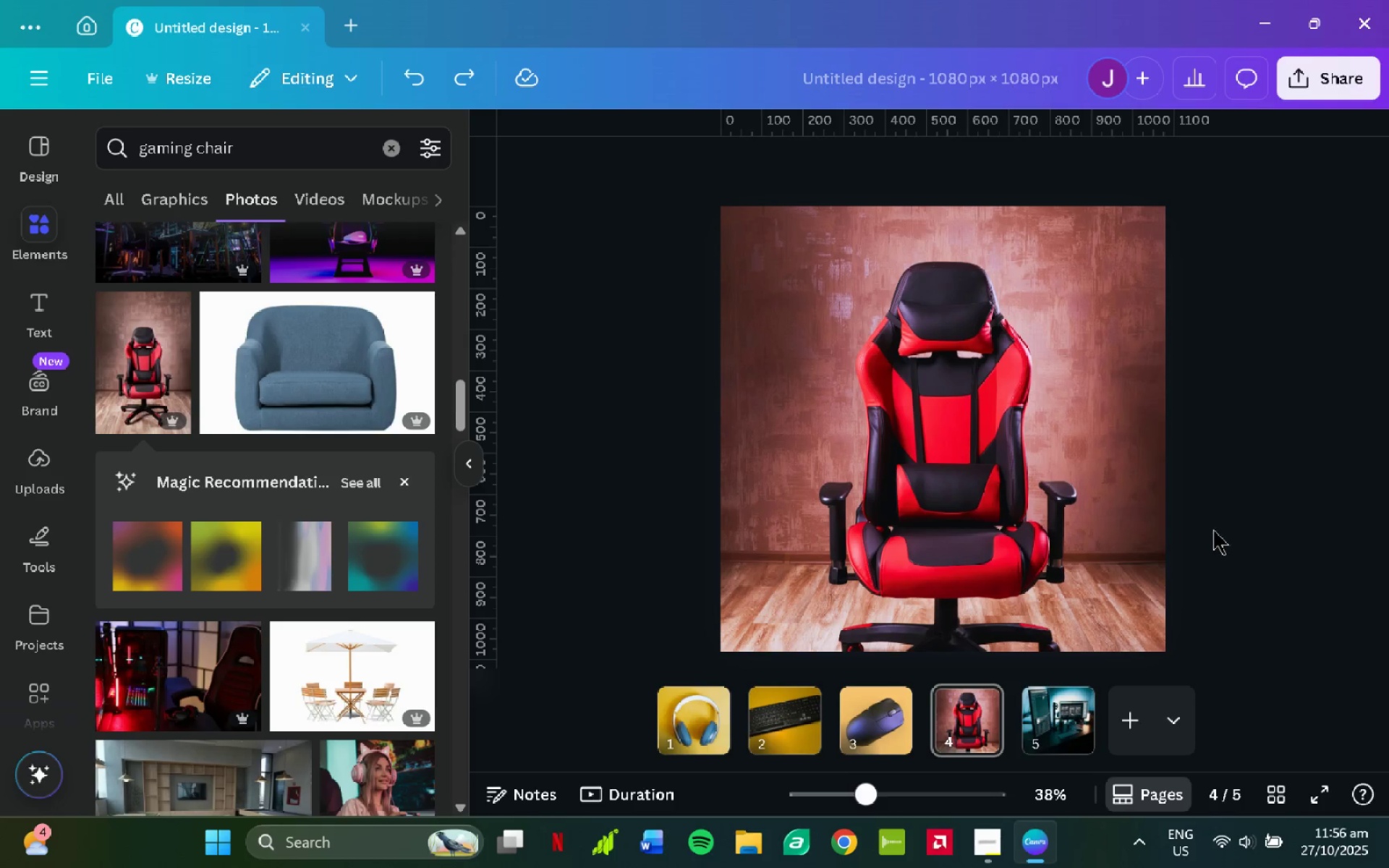 
right_click([912, 530])
 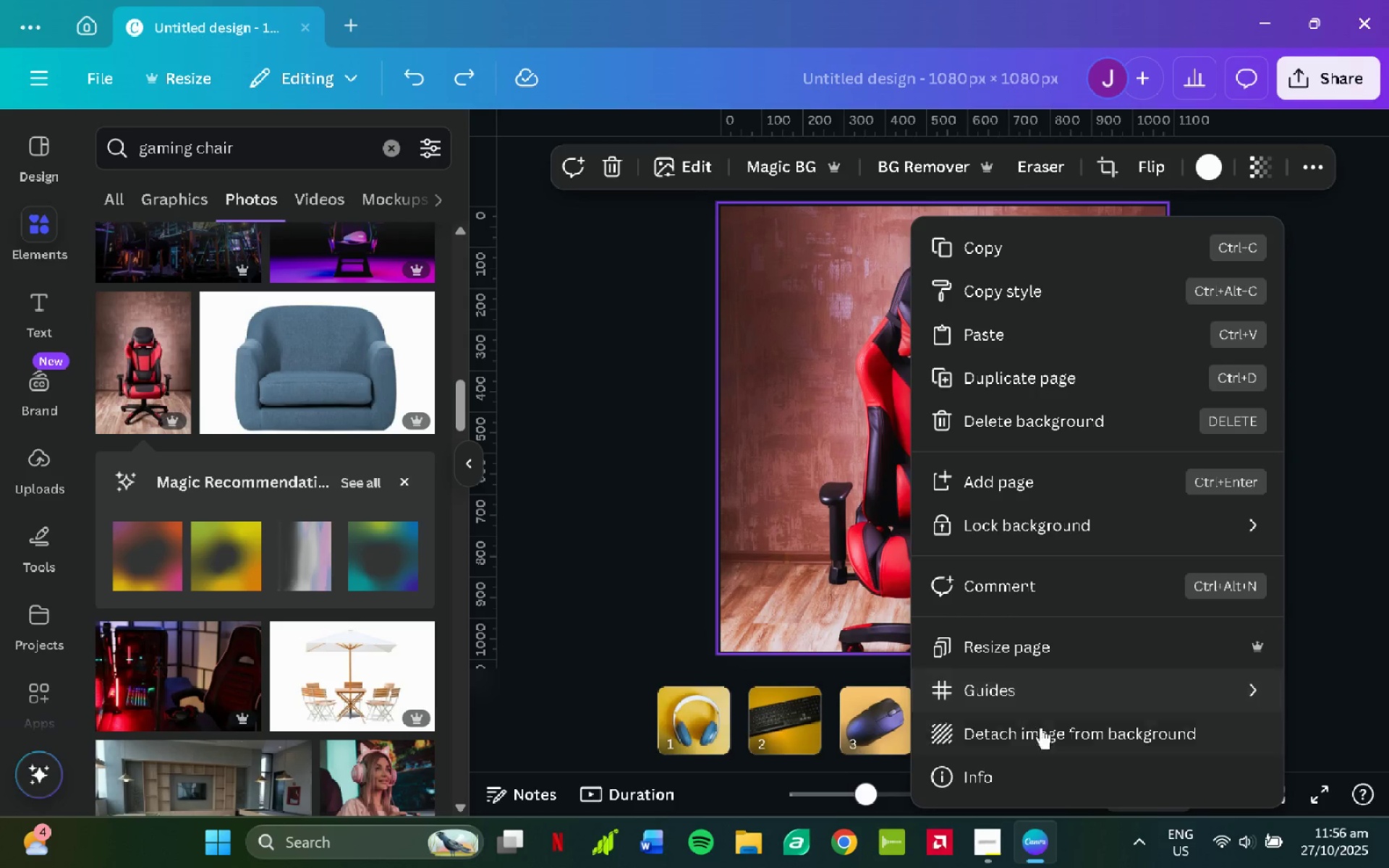 
left_click([1387, 515])
 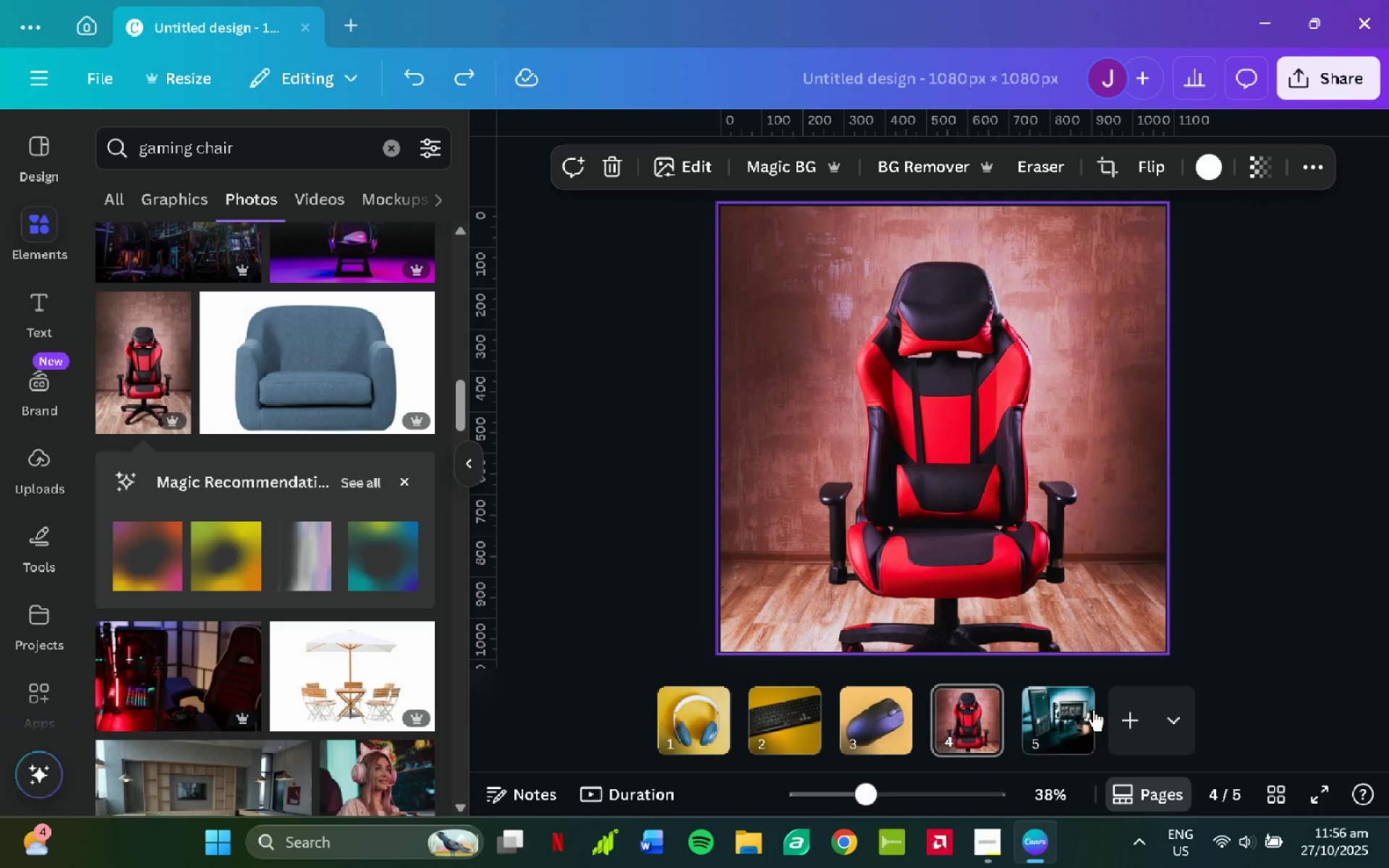 
left_click([1062, 732])
 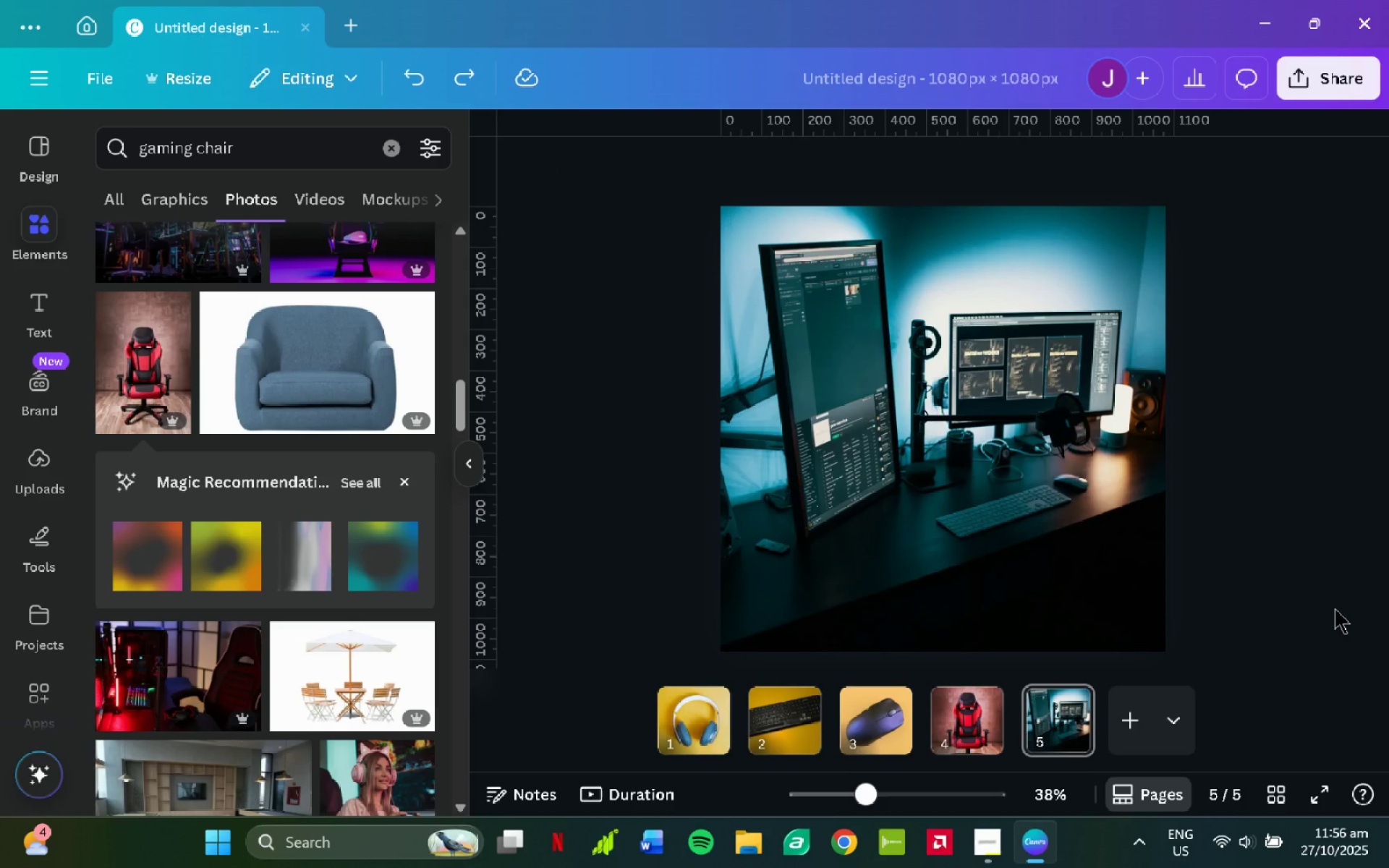 
wait(5.9)
 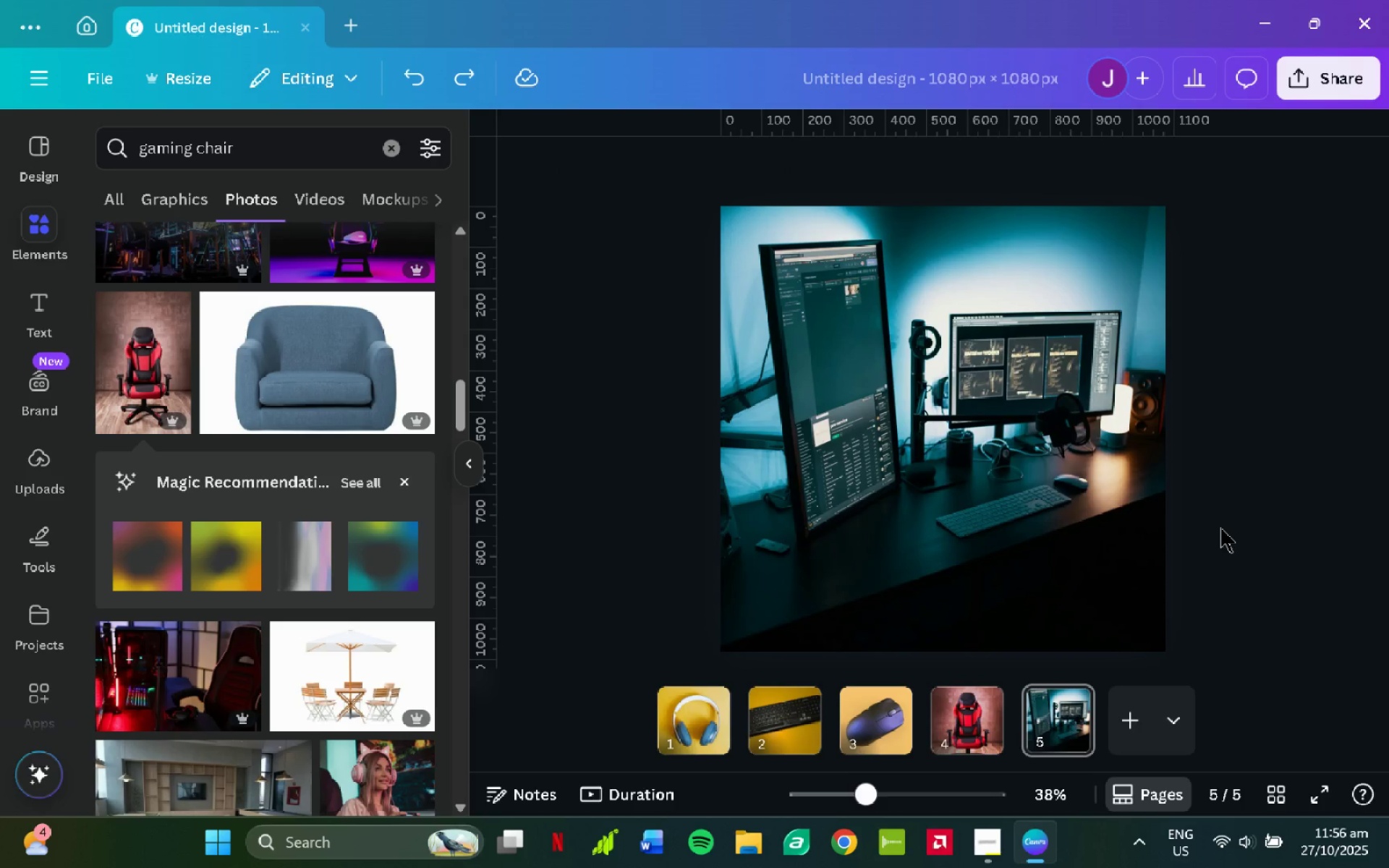 
left_click([1059, 563])
 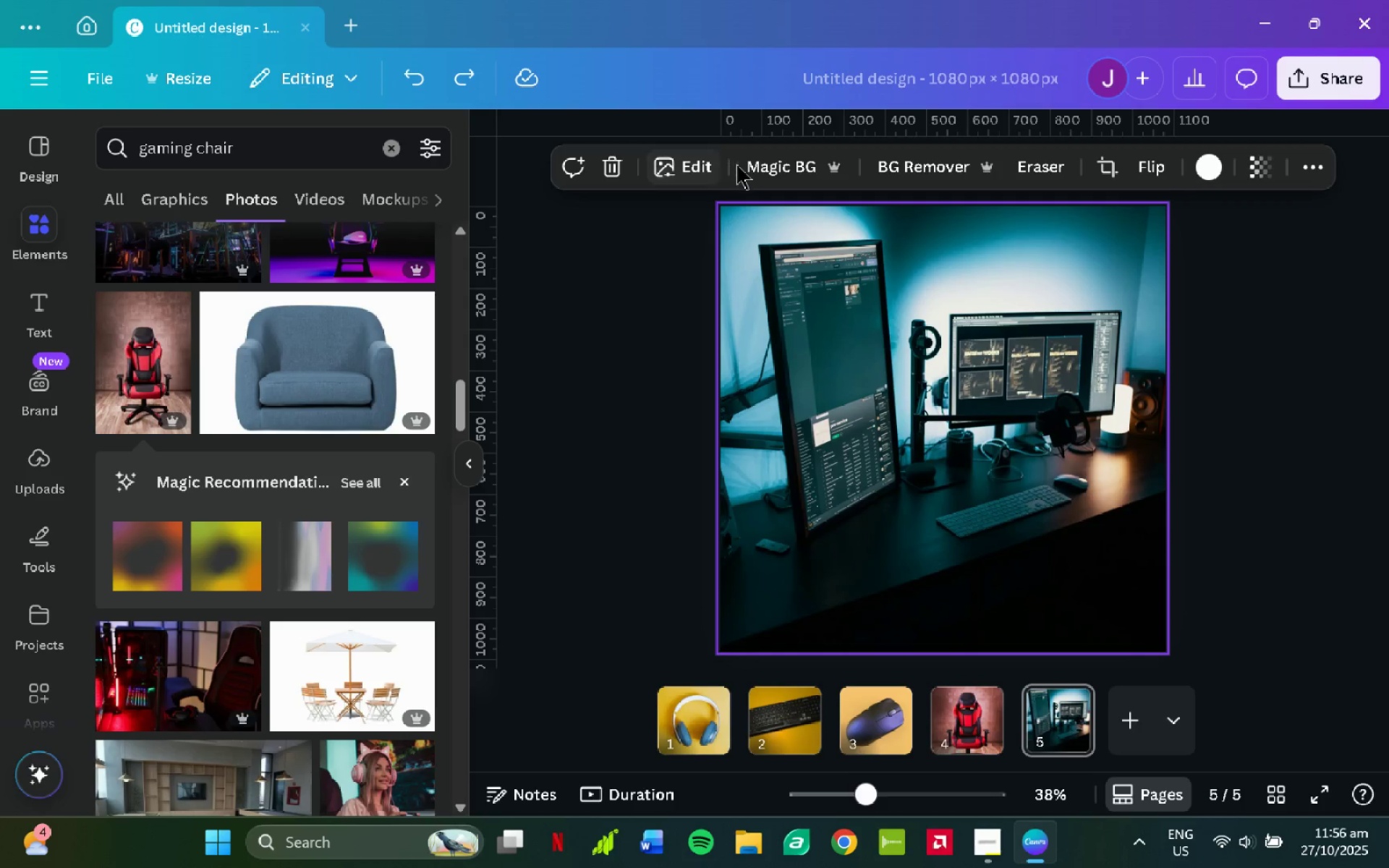 
left_click([668, 166])
 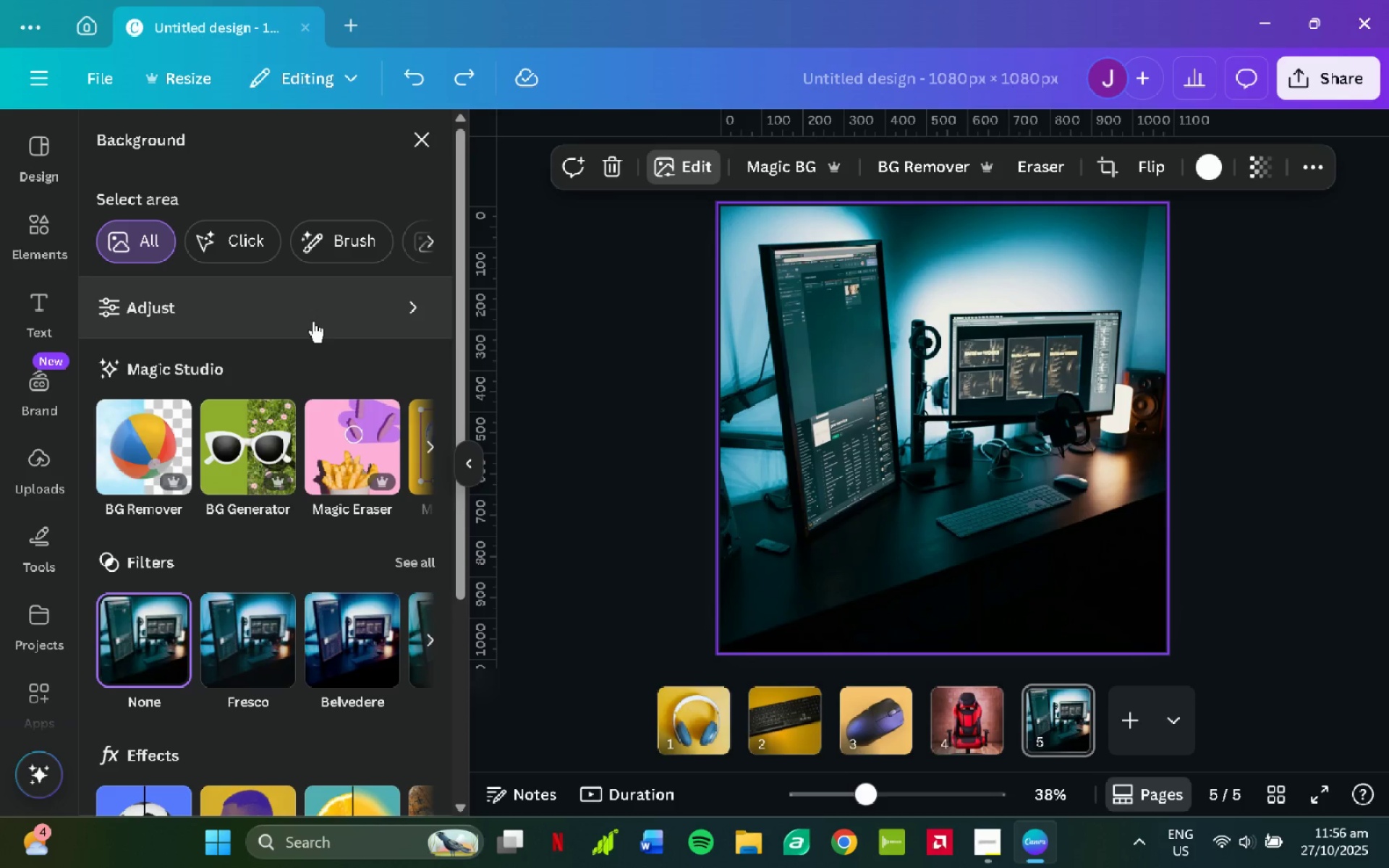 
left_click([270, 648])
 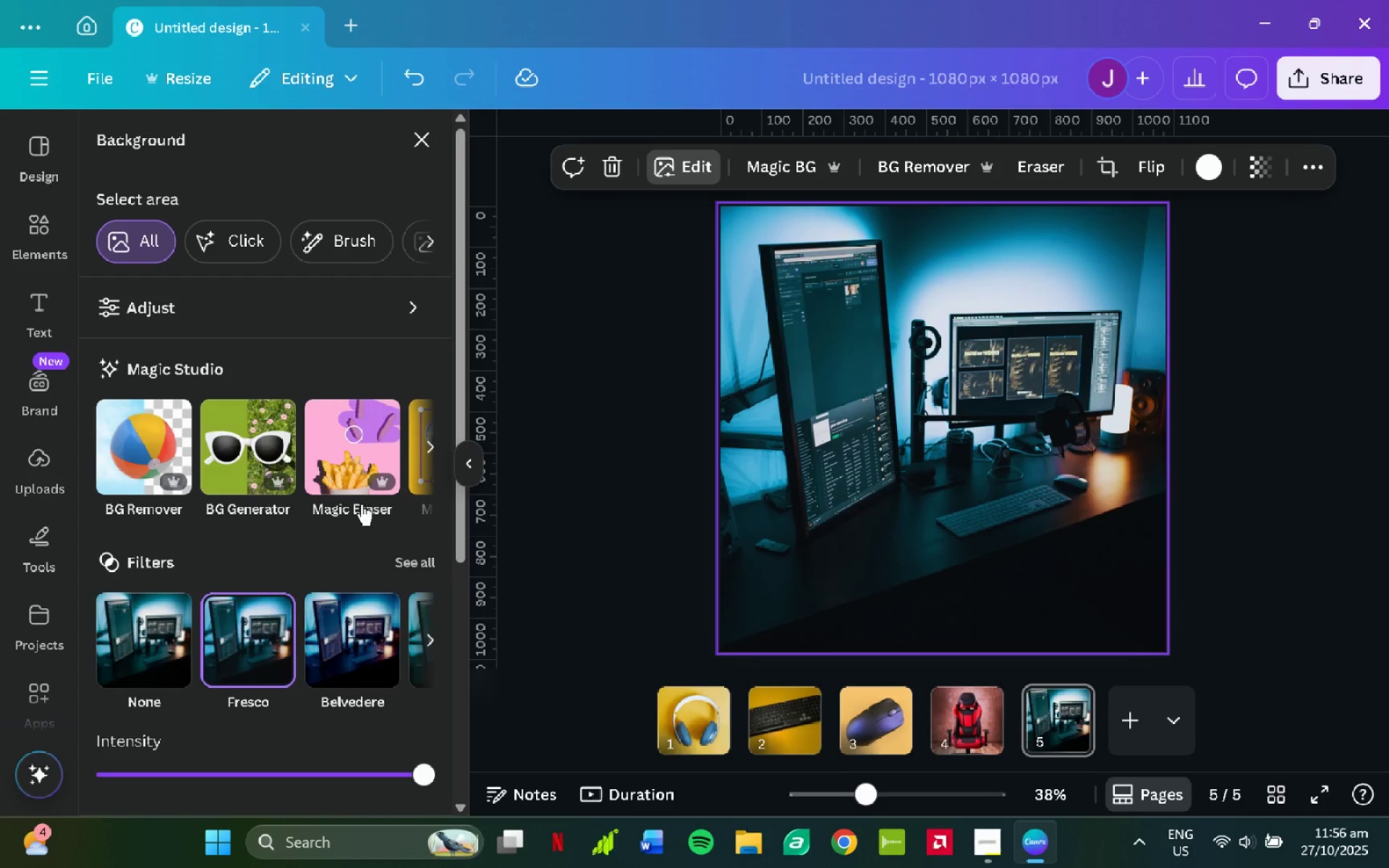 
left_click([277, 309])
 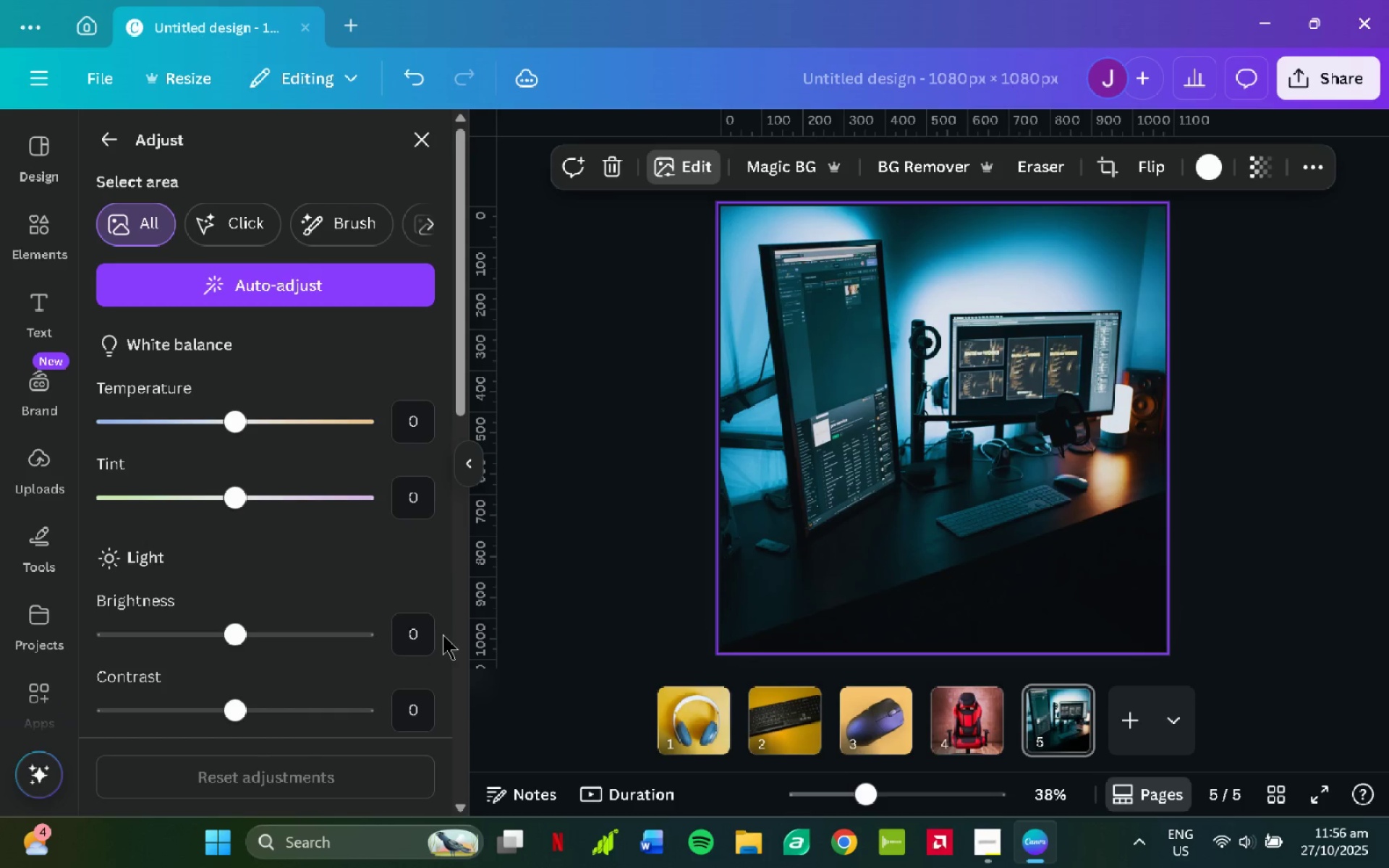 
double_click([435, 631])
 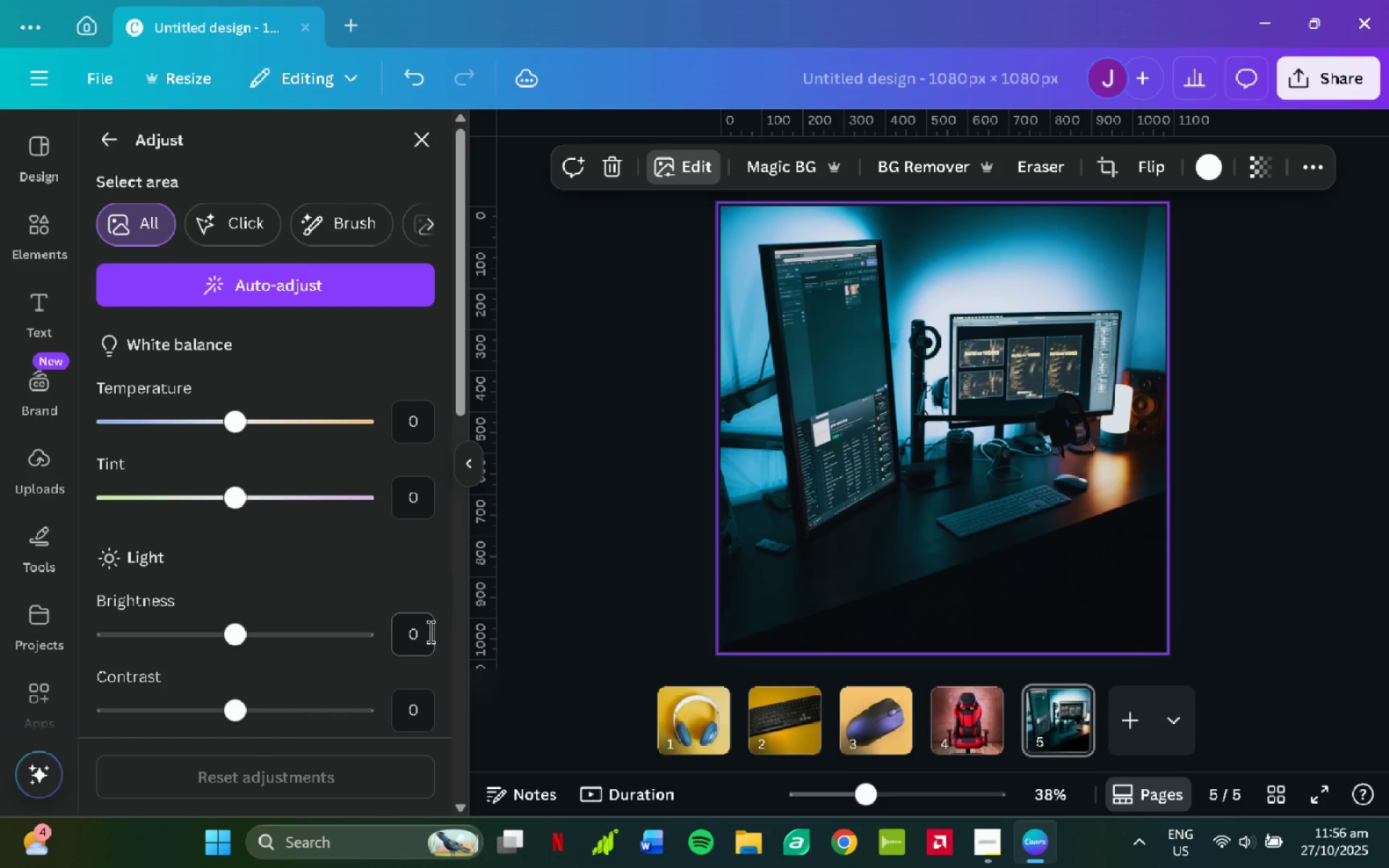 
triple_click([430, 631])
 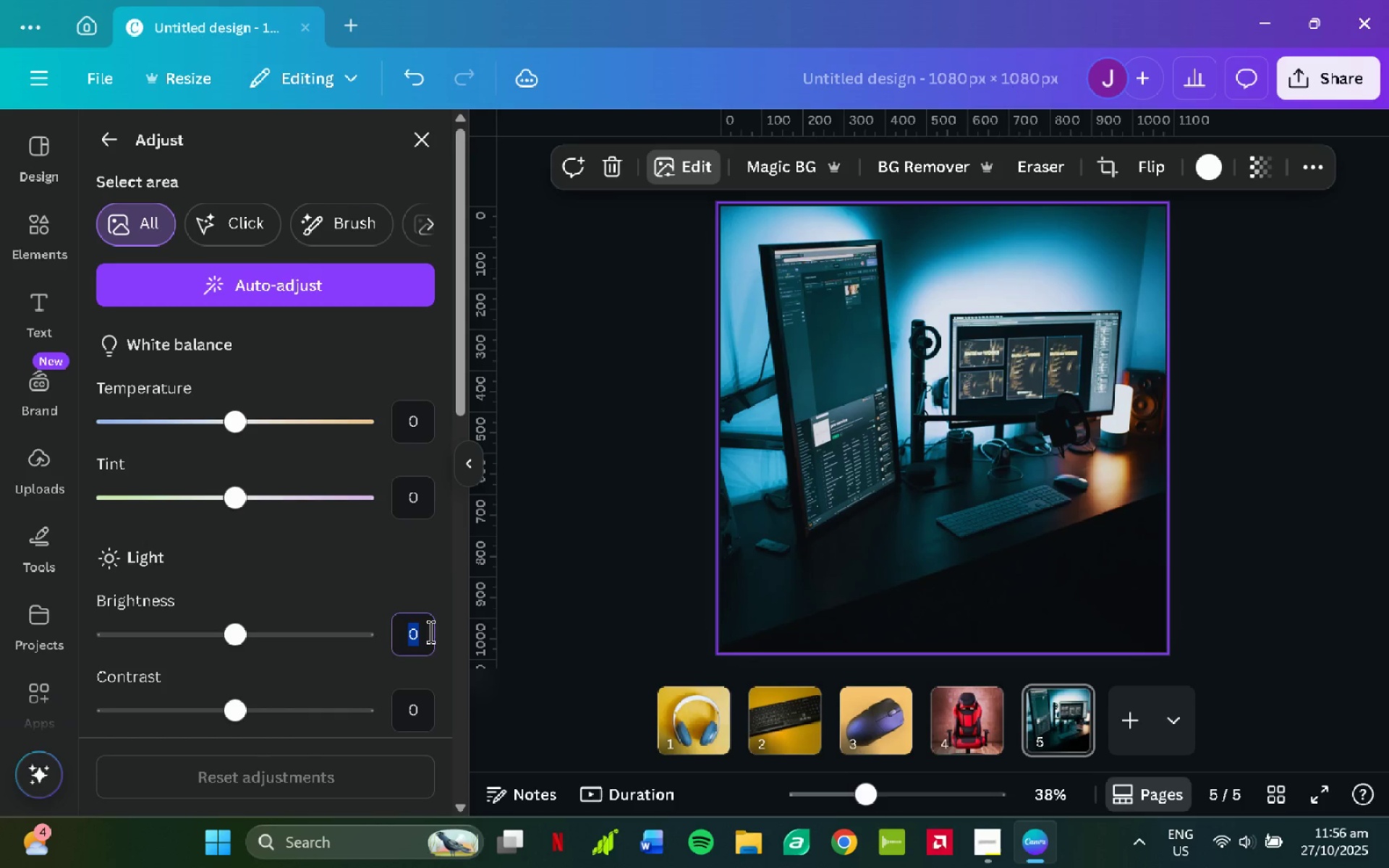 
key(Numpad1)
 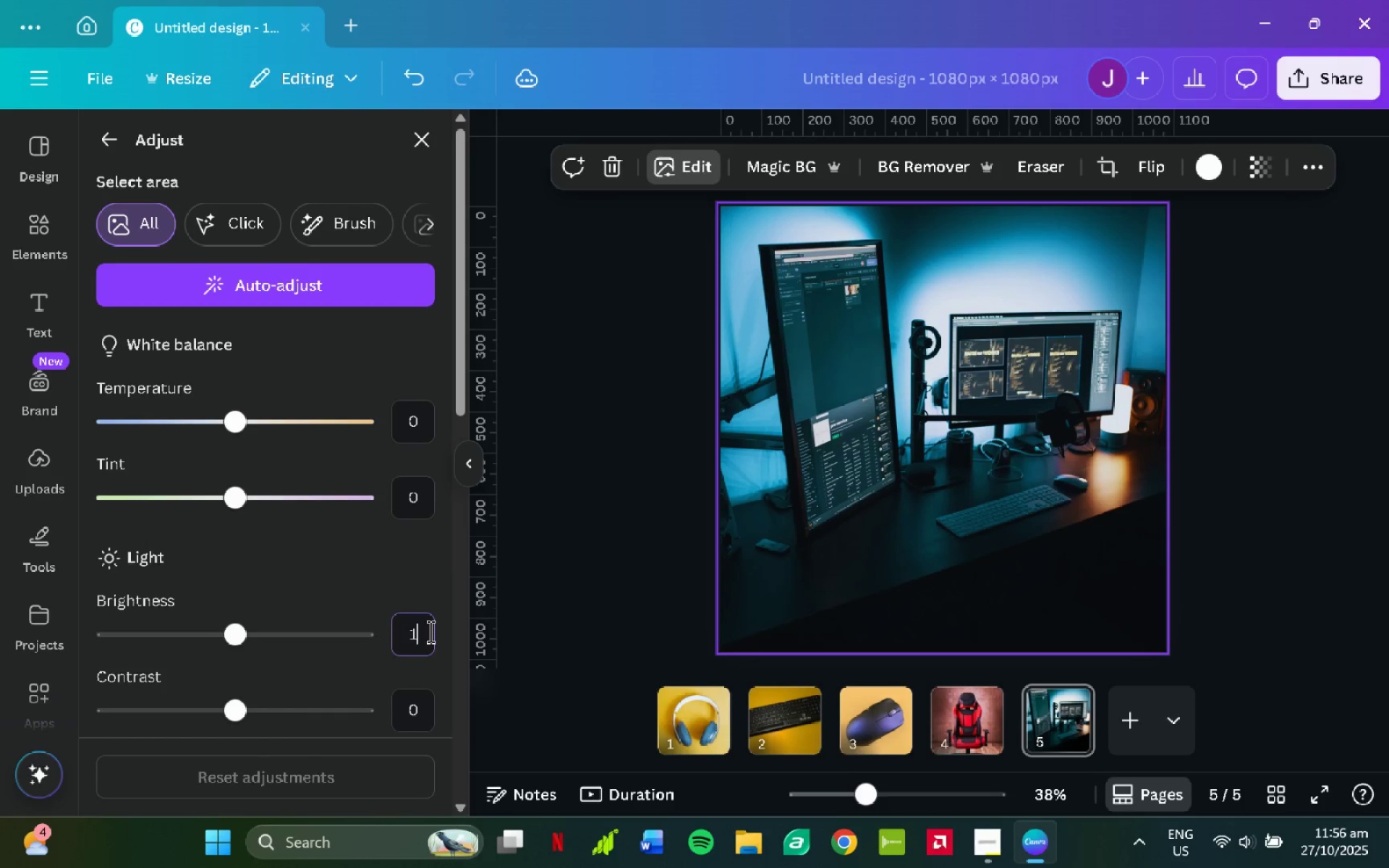 
key(Numpad5)
 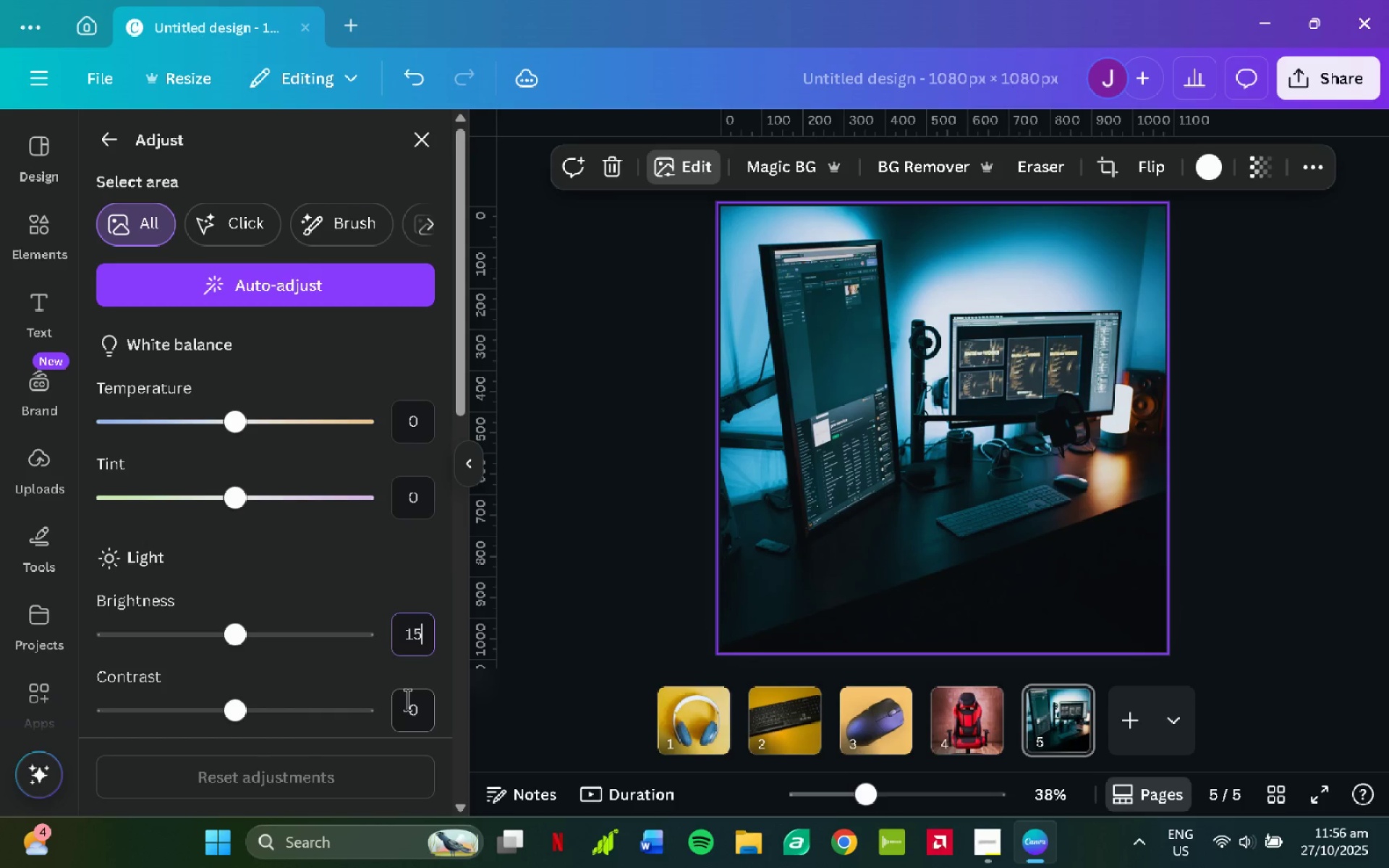 
left_click([411, 703])
 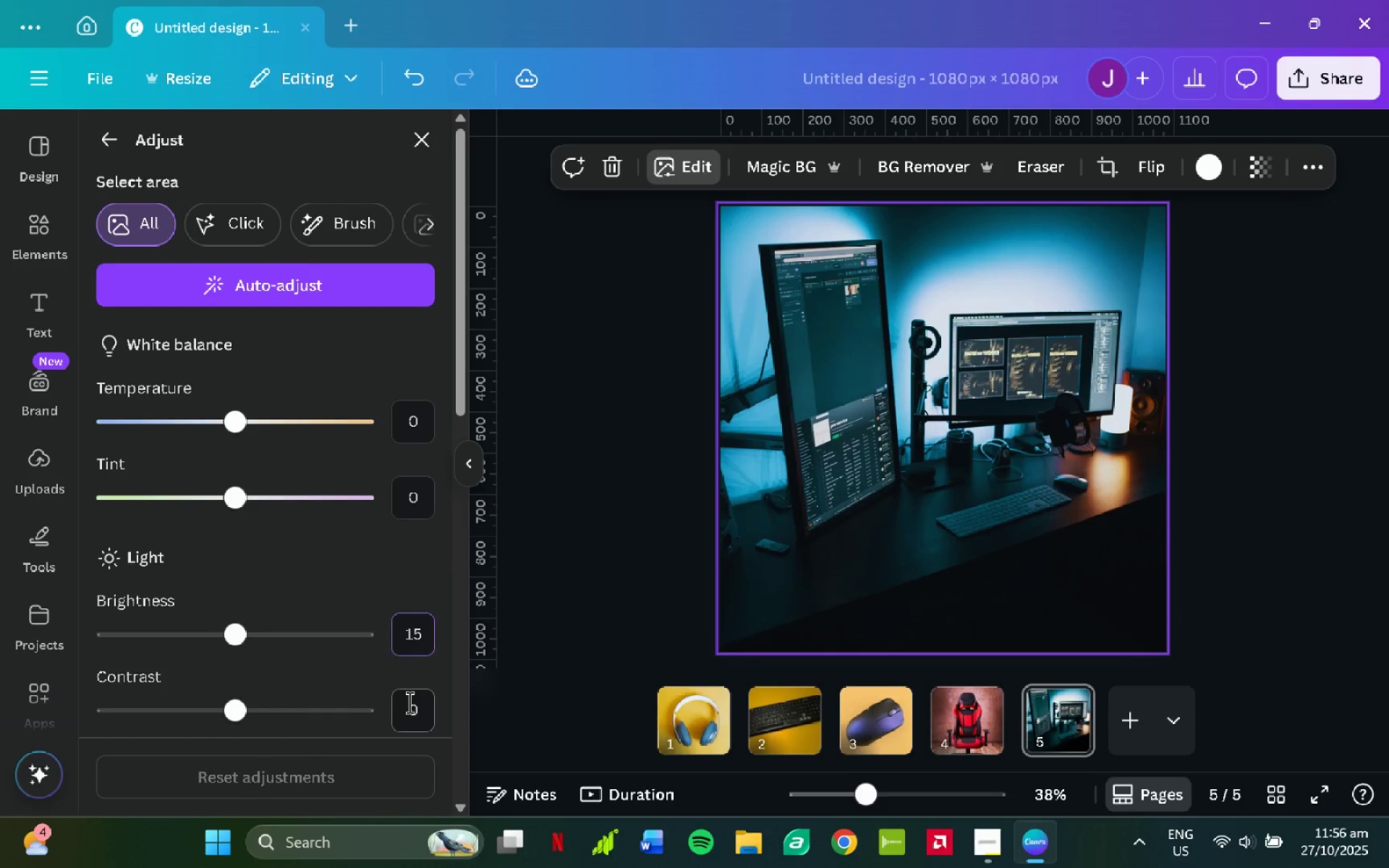 
key(Numpad1)
 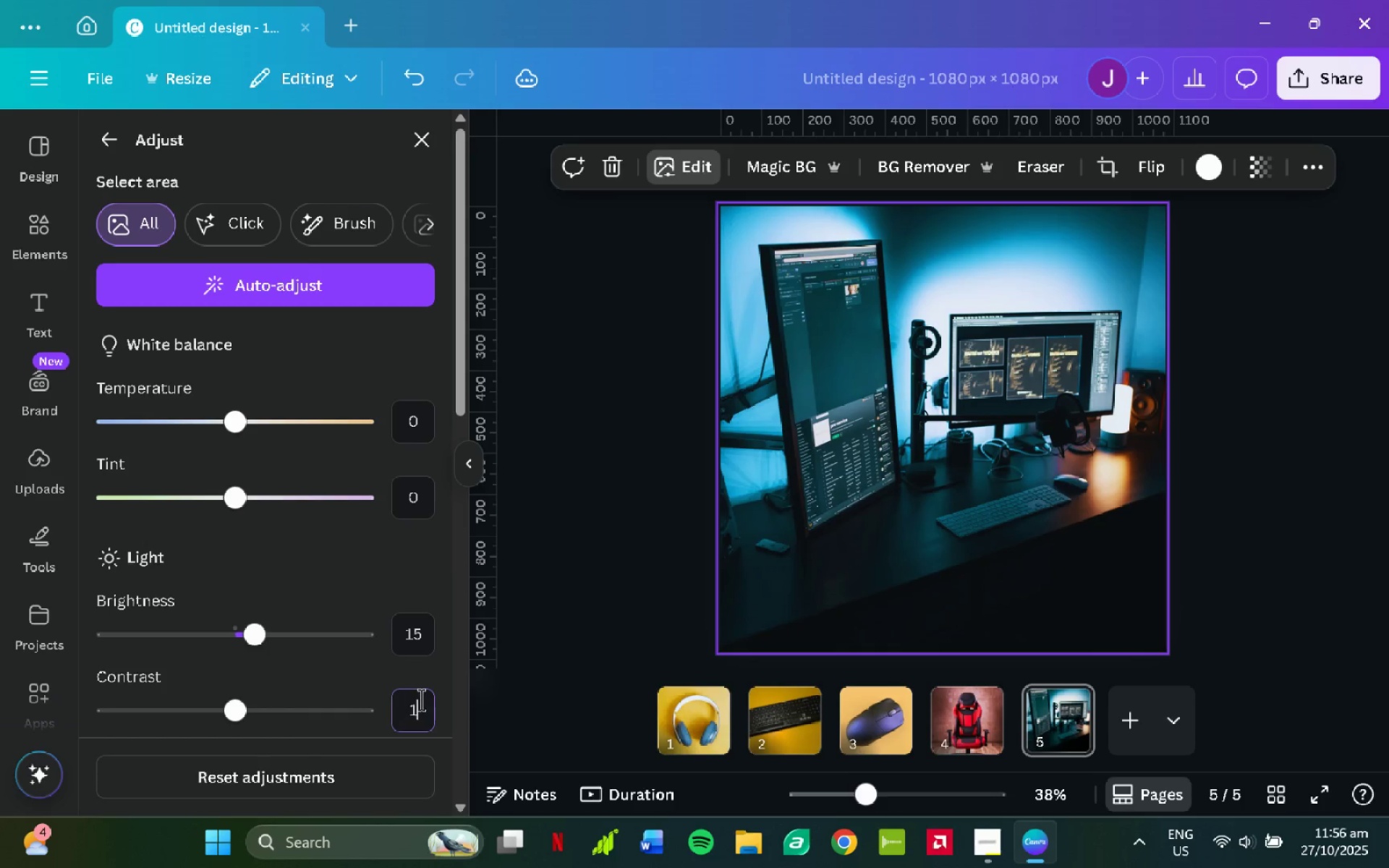 
key(Numpad0)
 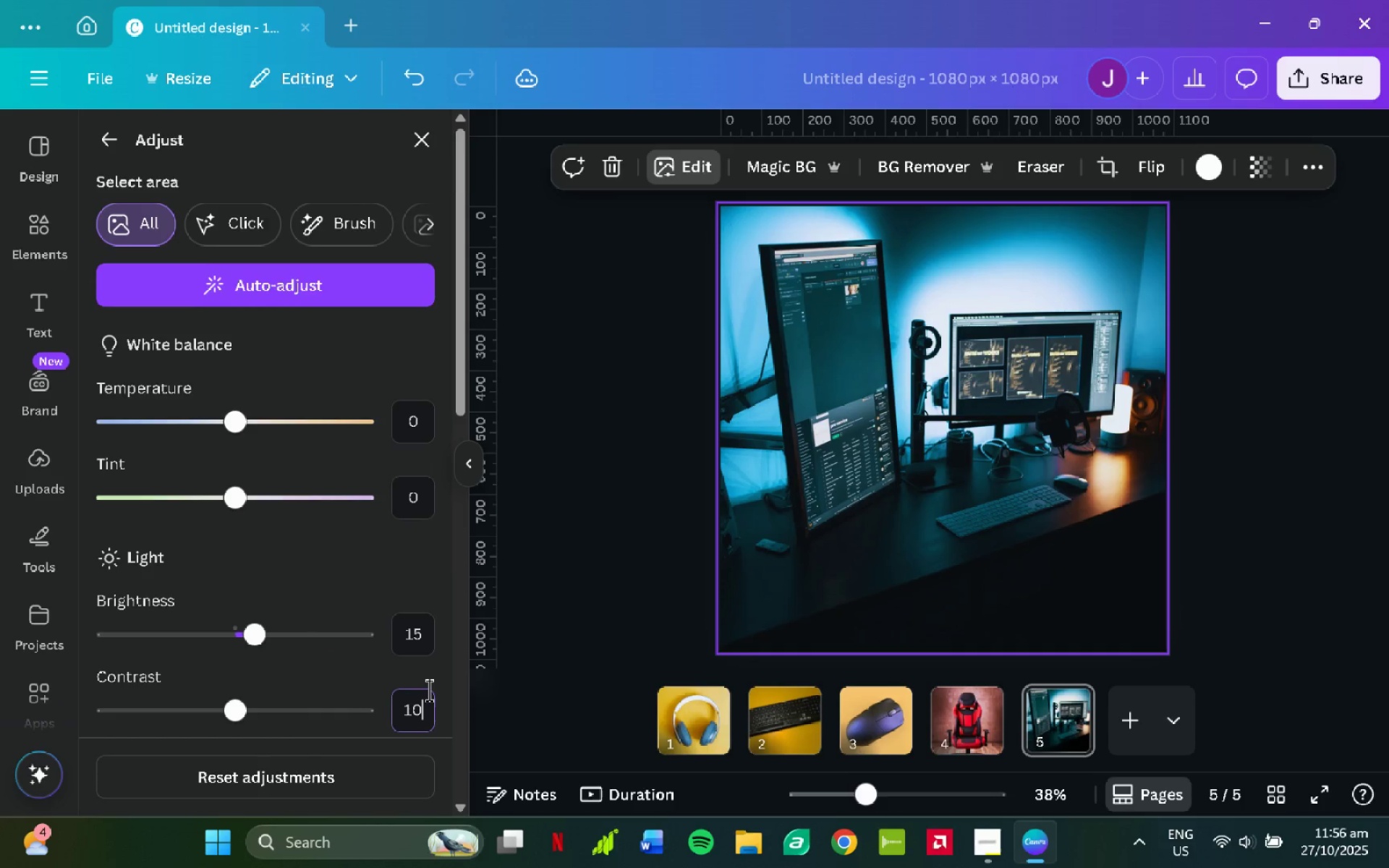 
scroll: coordinate [407, 650], scroll_direction: down, amount: 5.0
 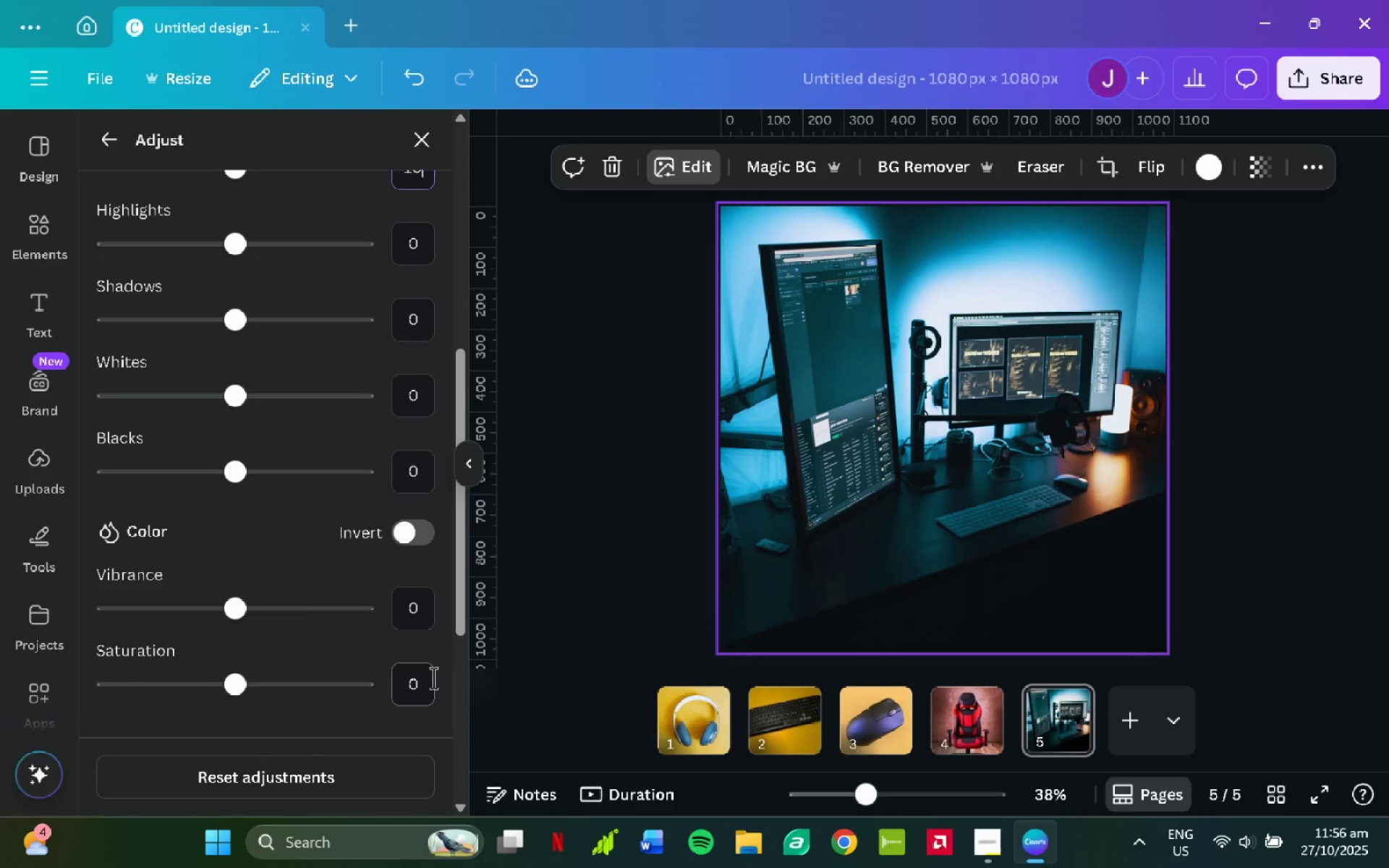 
left_click([436, 679])
 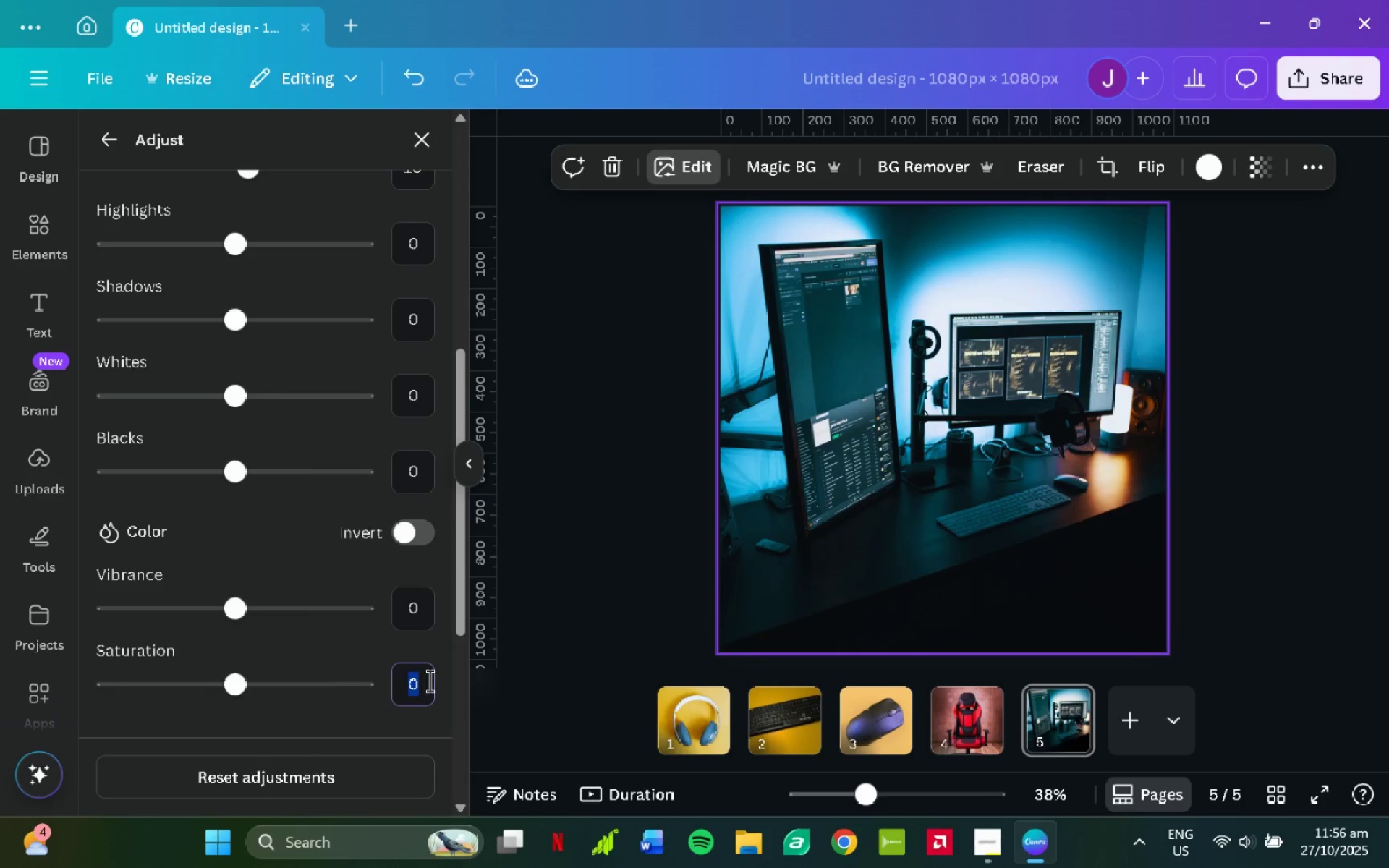 
key(Numpad5)
 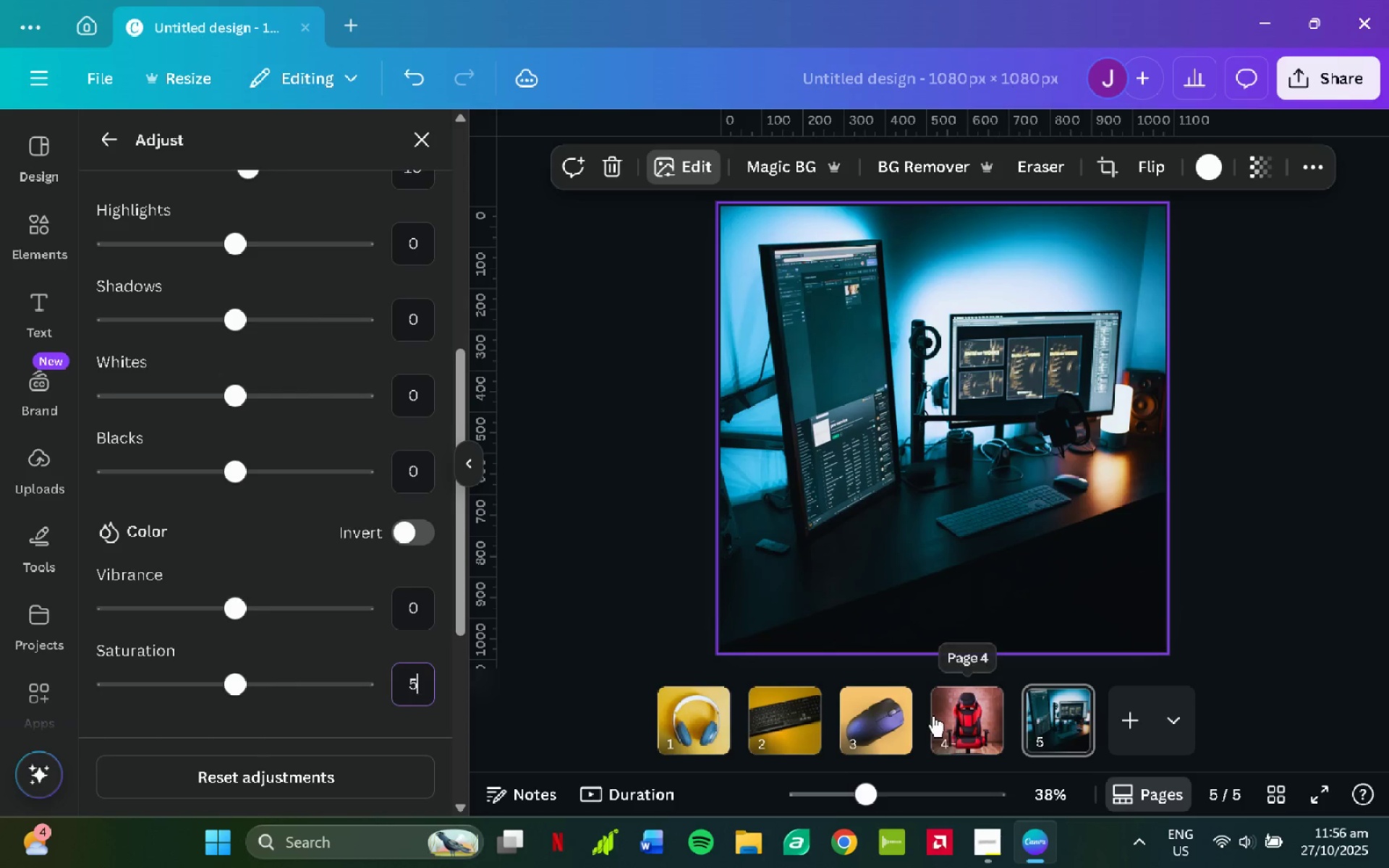 
key(Enter)
 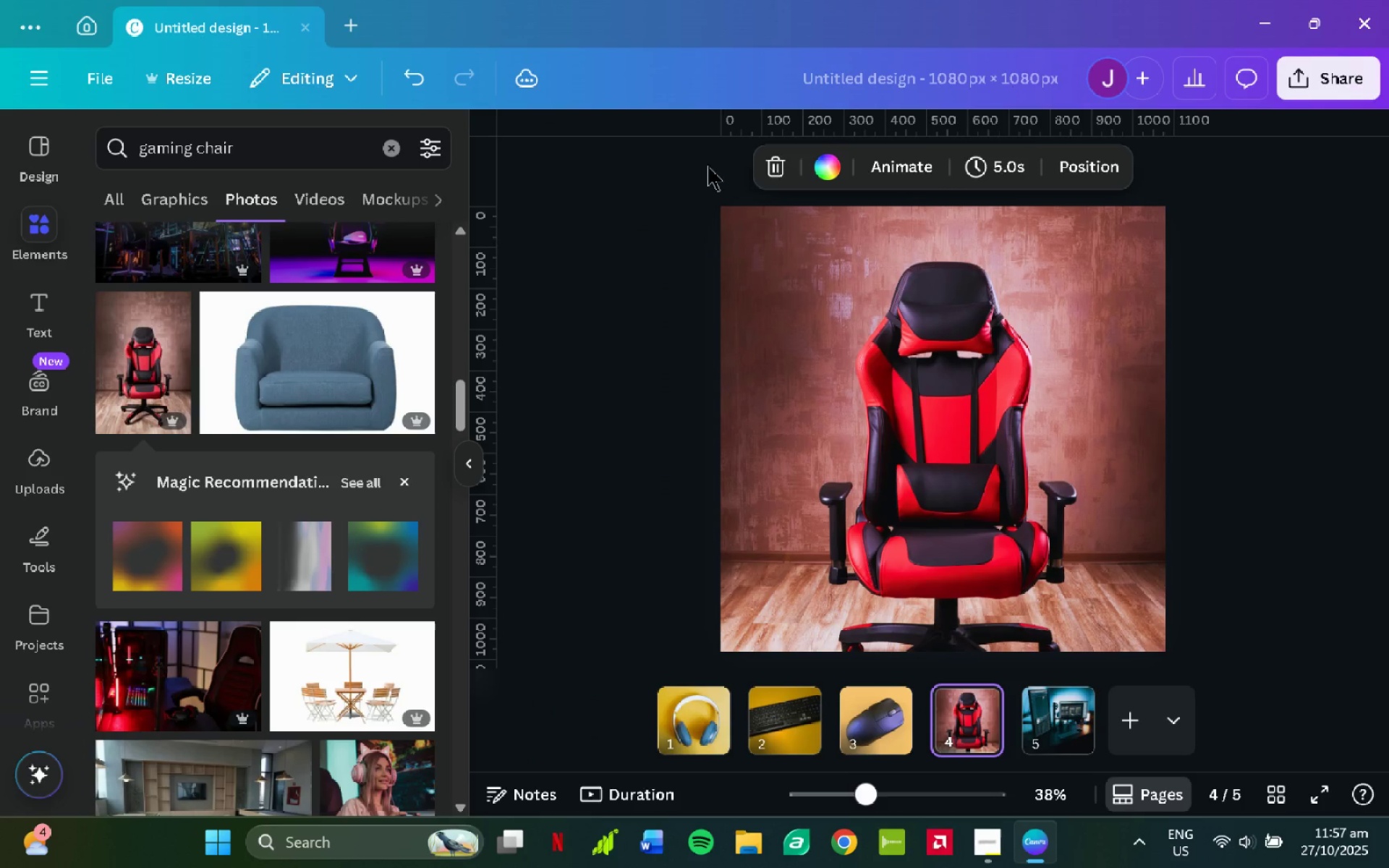 
left_click([857, 498])
 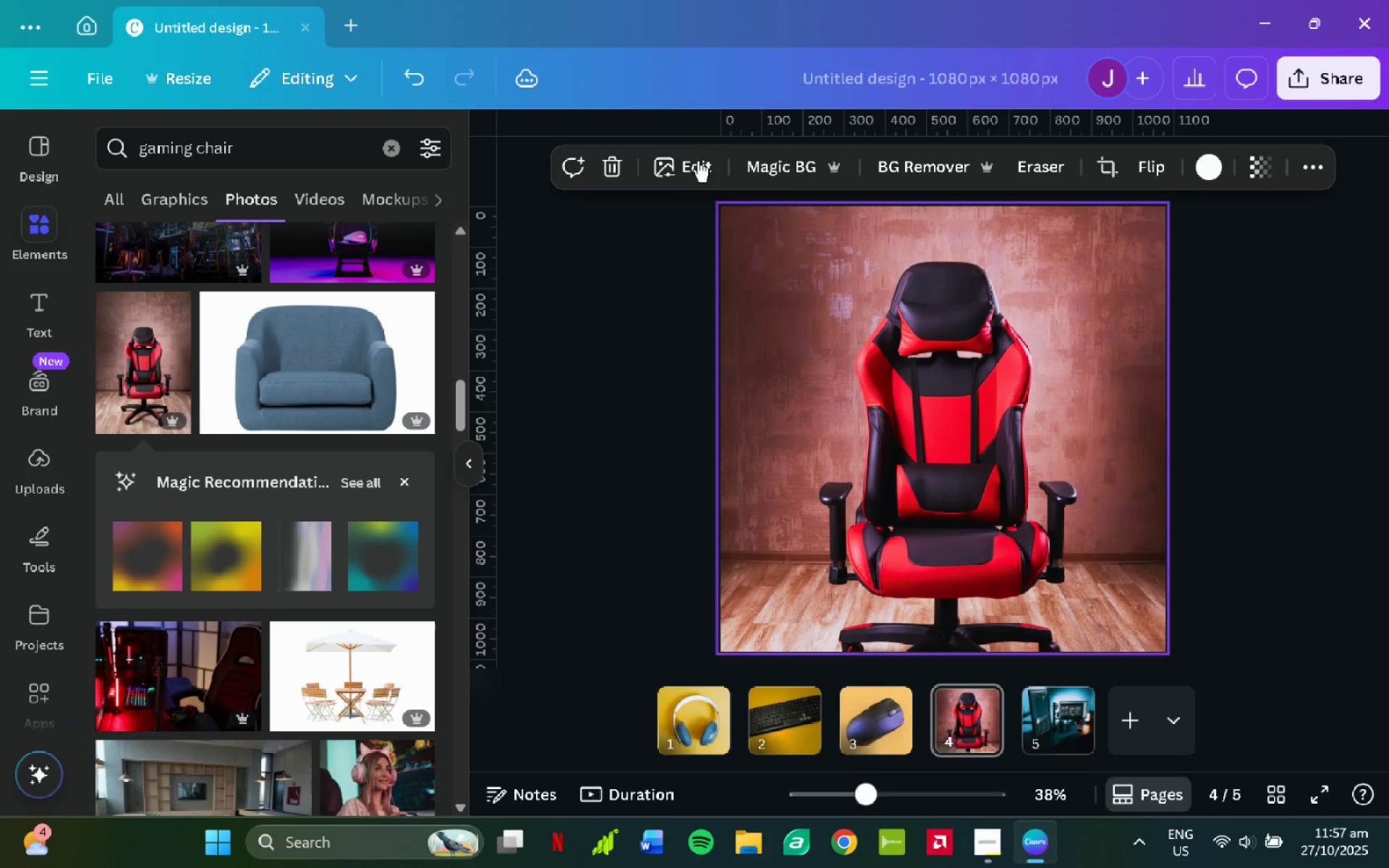 
left_click([667, 174])
 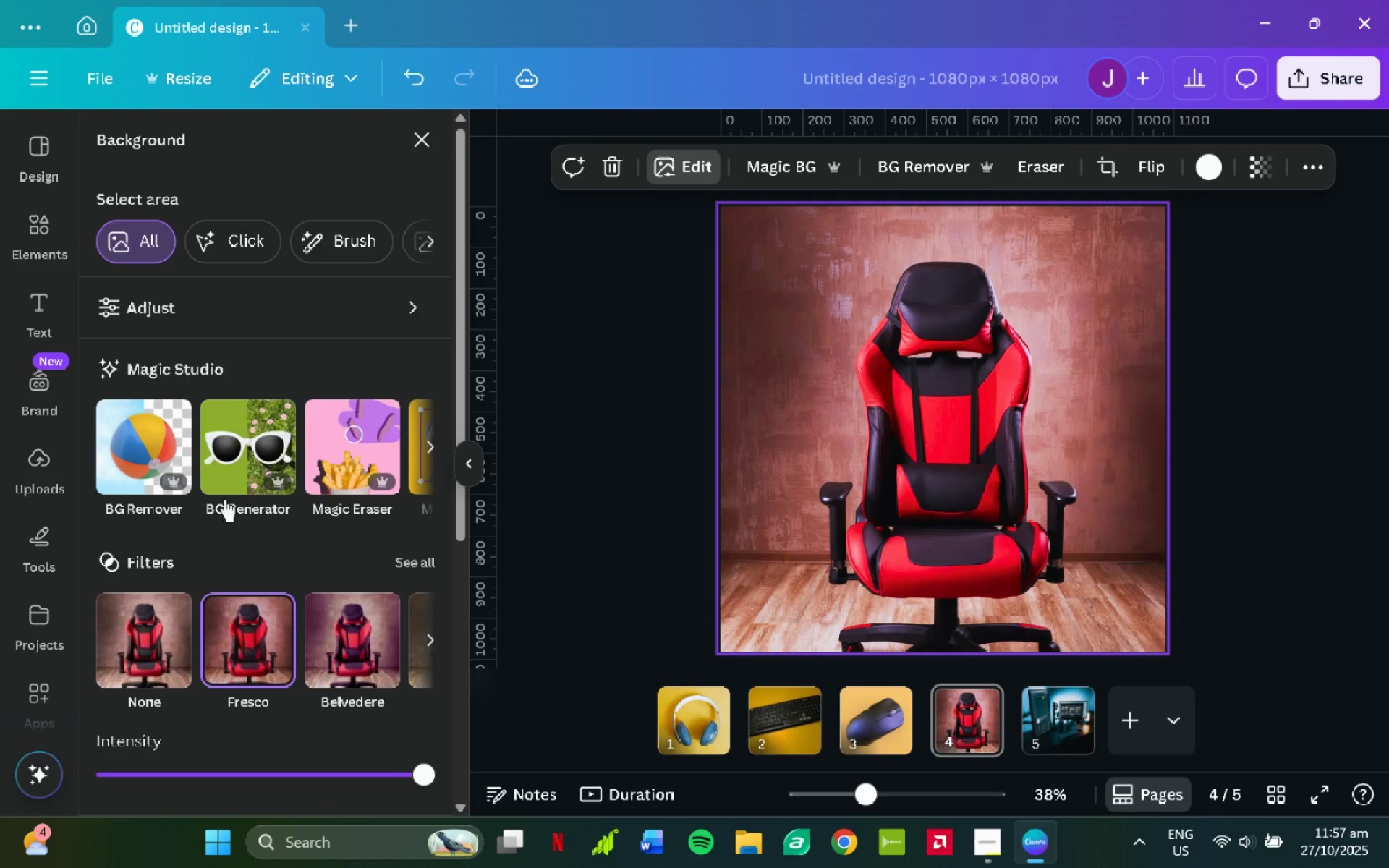 
left_click([221, 318])
 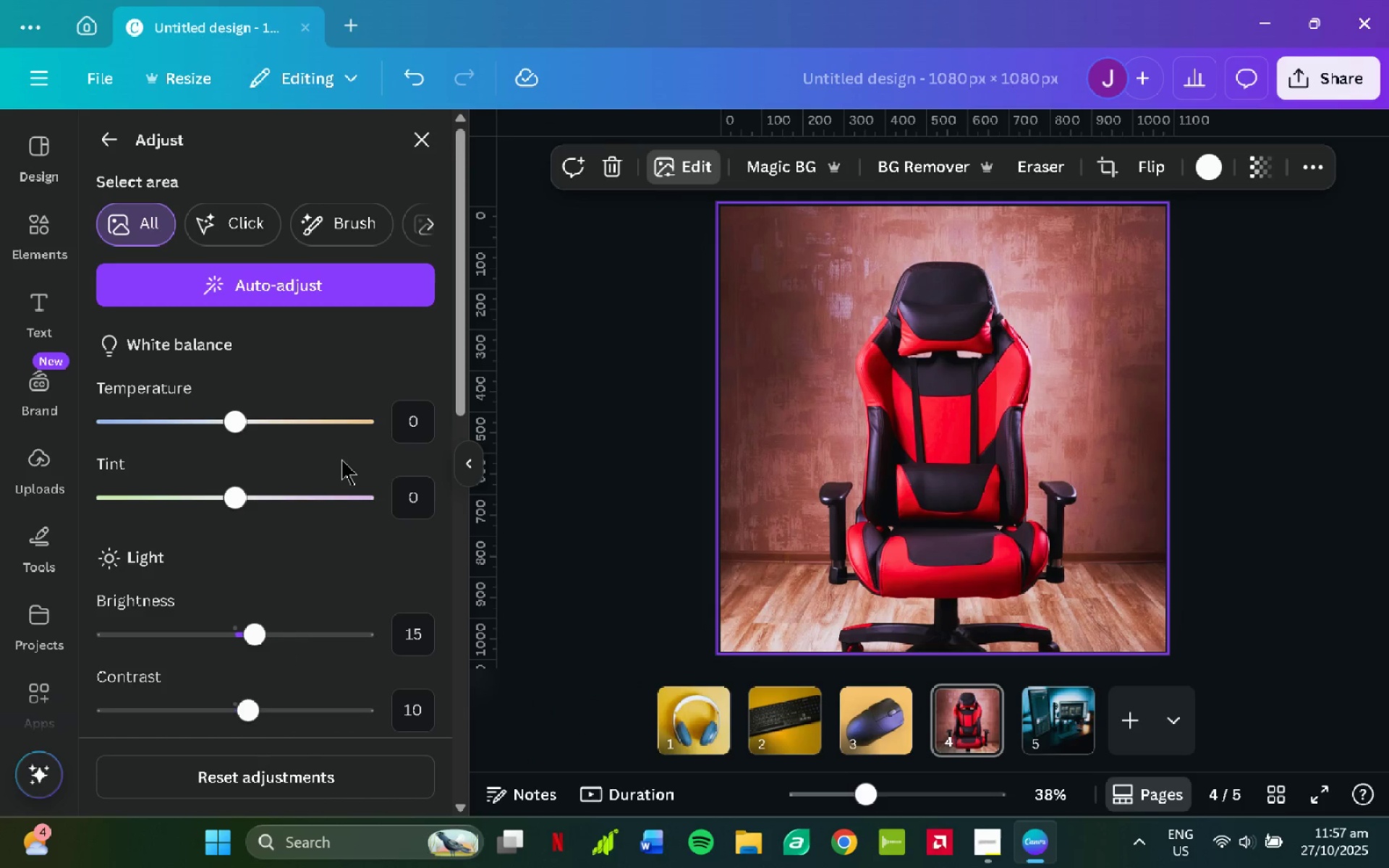 
scroll: coordinate [369, 499], scroll_direction: down, amount: 9.0
 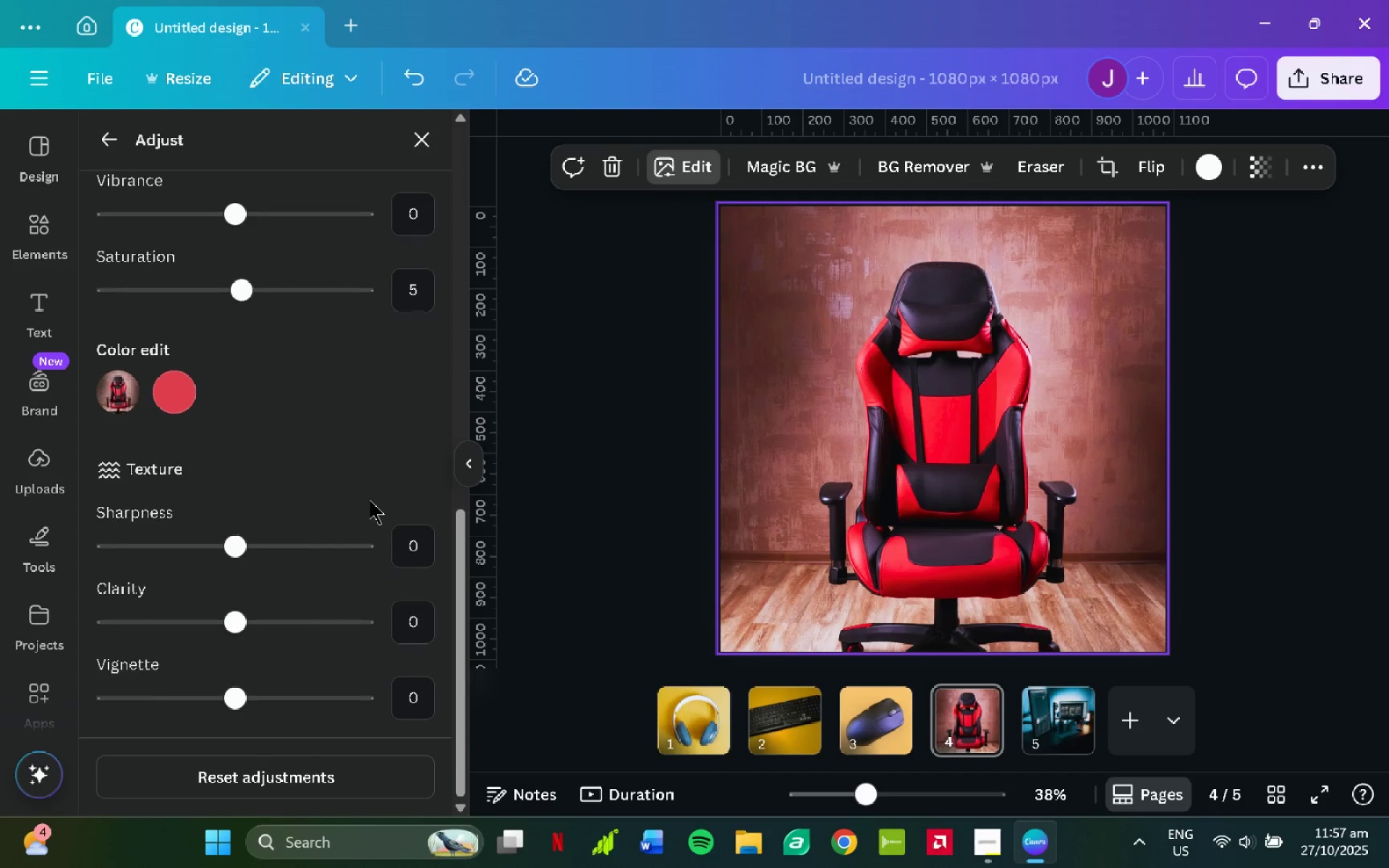 
scroll: coordinate [369, 499], scroll_direction: up, amount: 1.0
 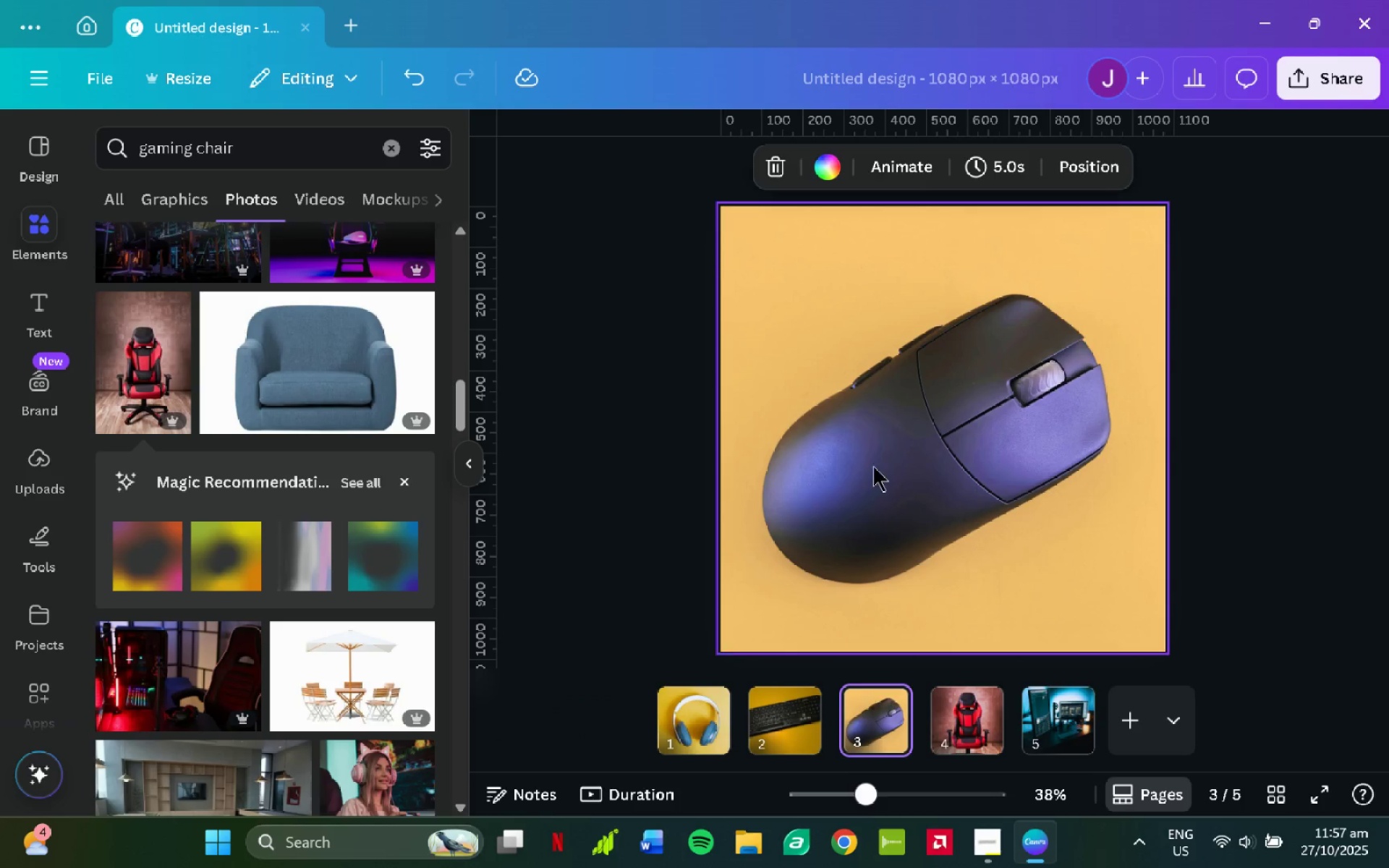 
left_click([889, 718])
 